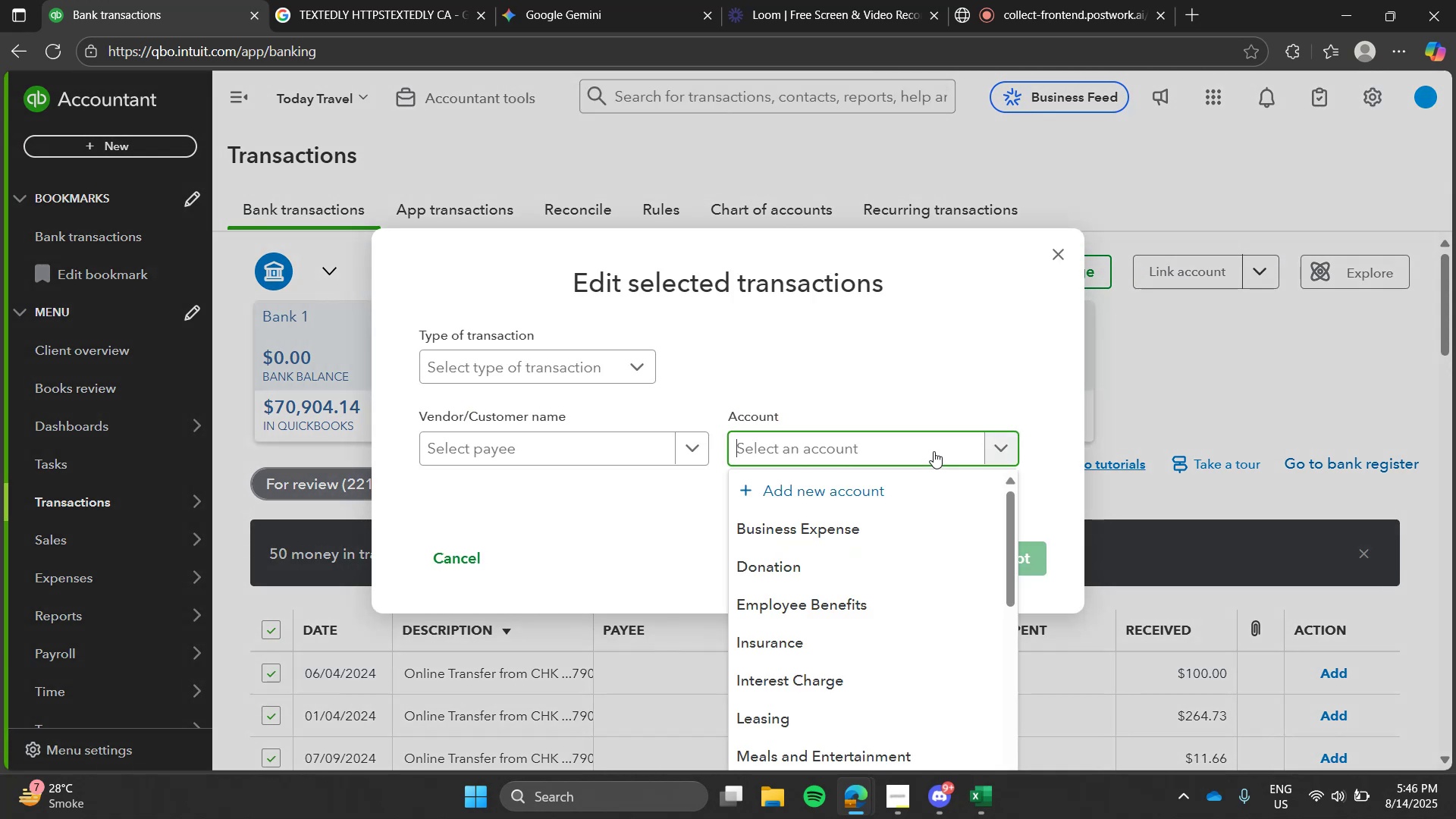 
type(sa)
key(Tab)
 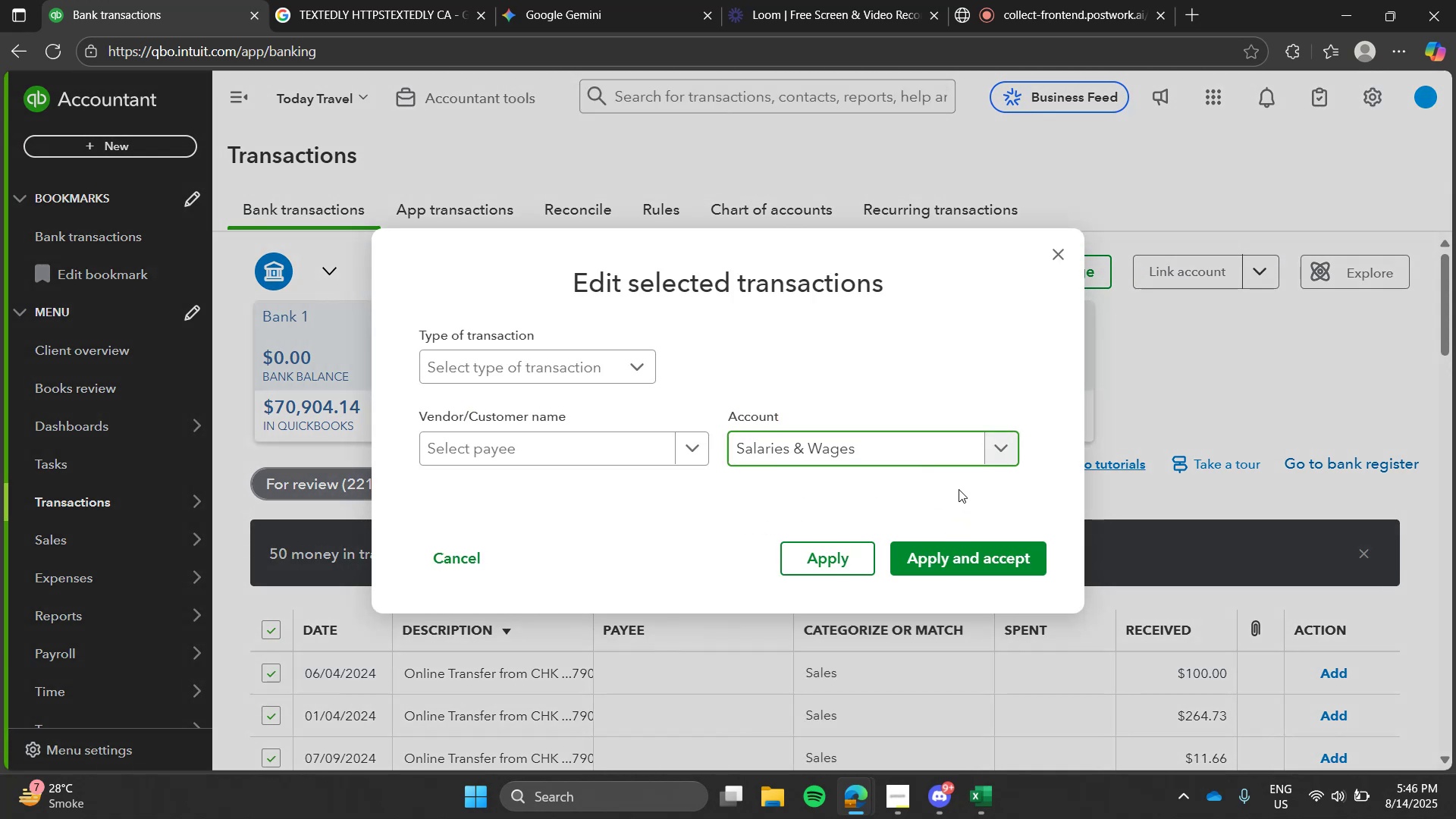 
key(Control+A)
 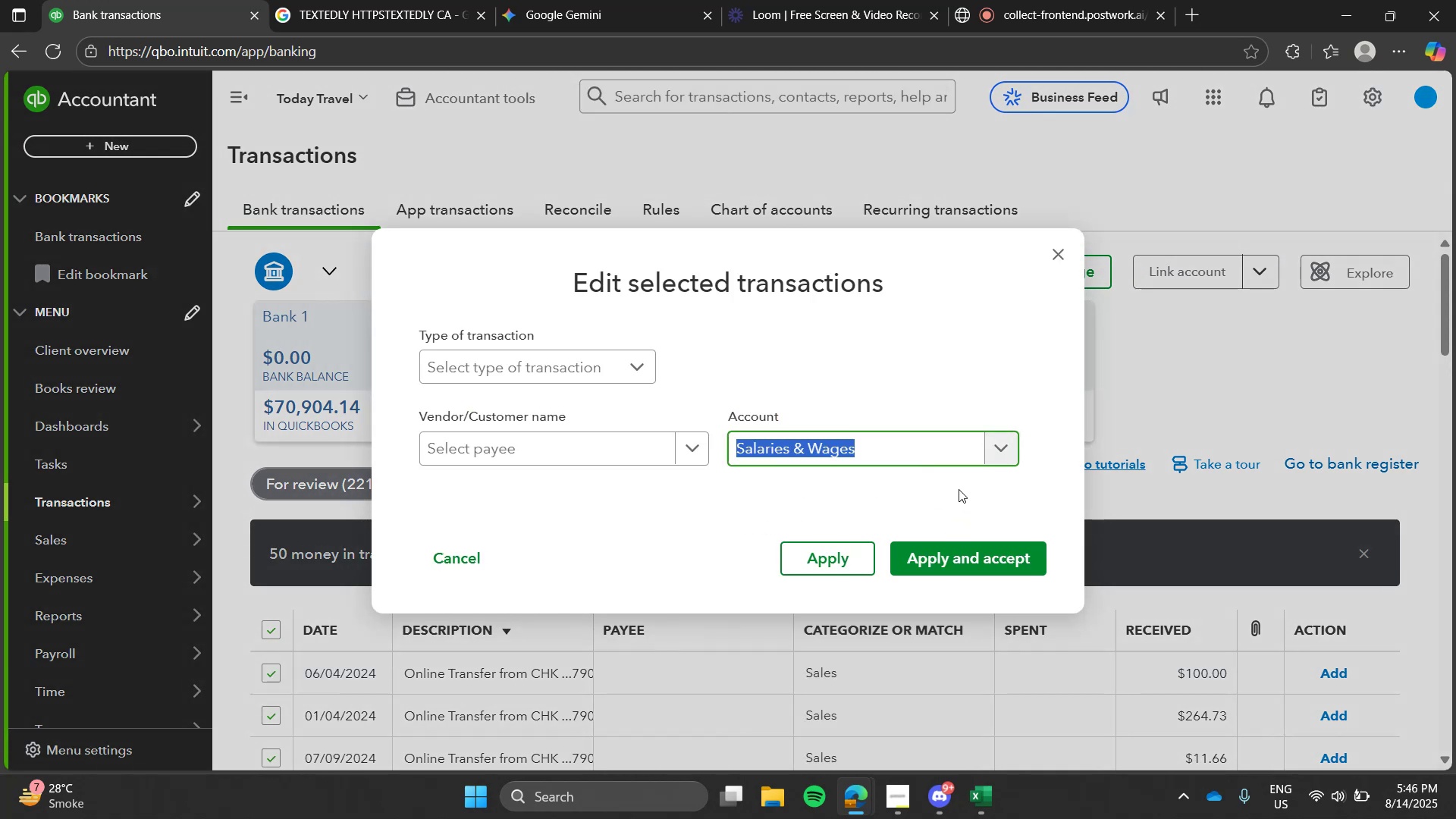 
type(sale)
key(Tab)
 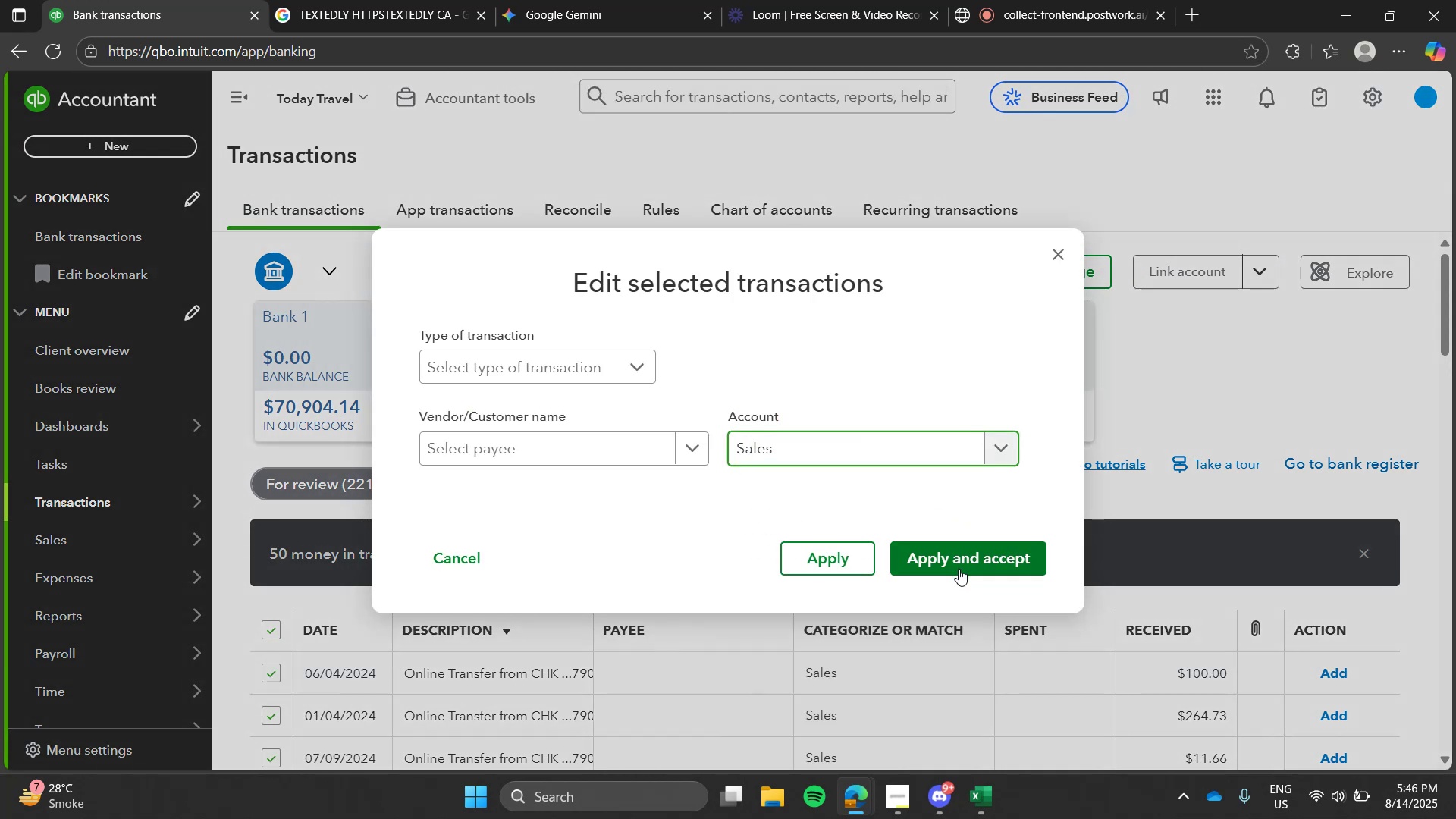 
left_click([959, 570])
 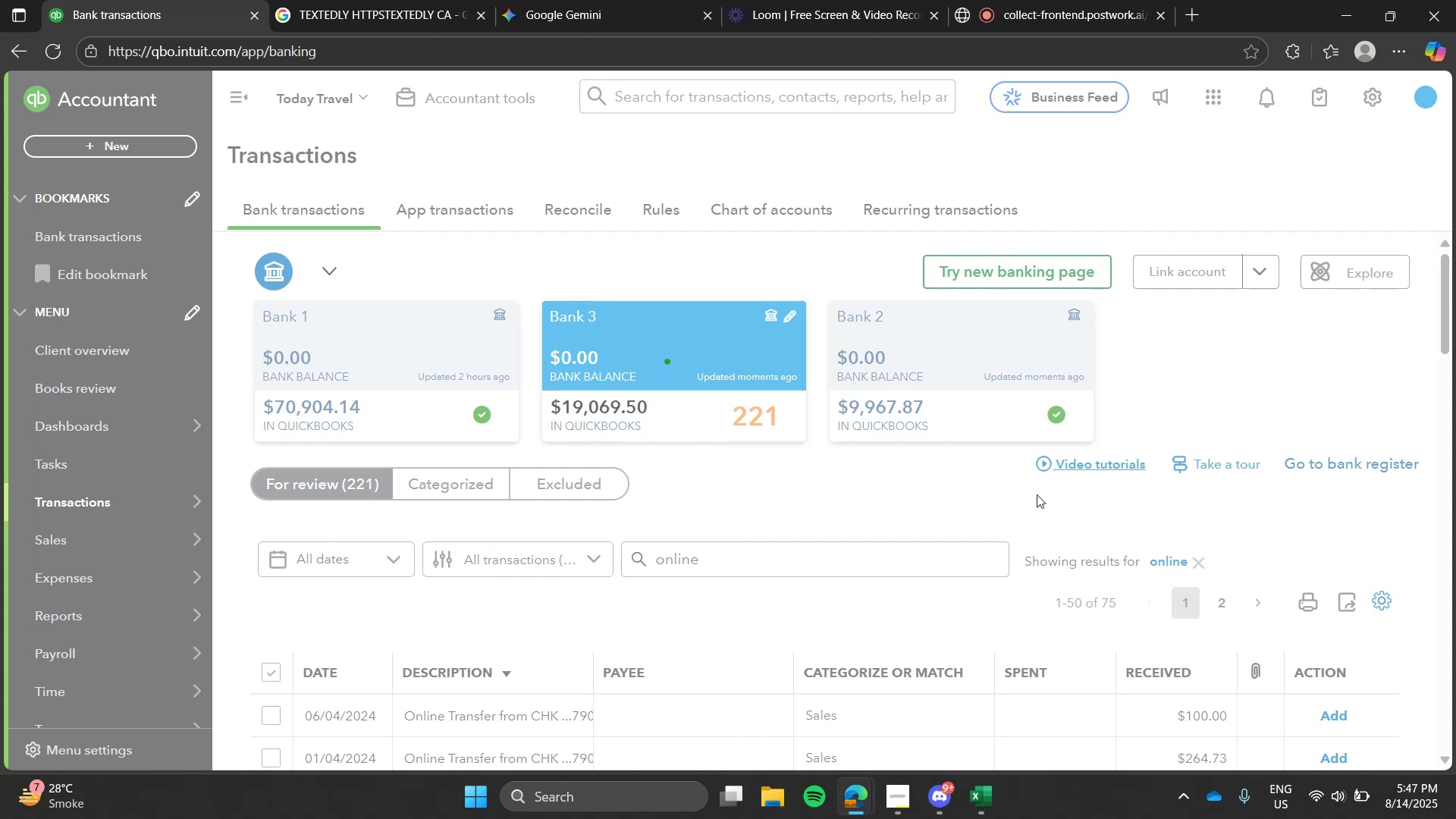 
wait(9.2)
 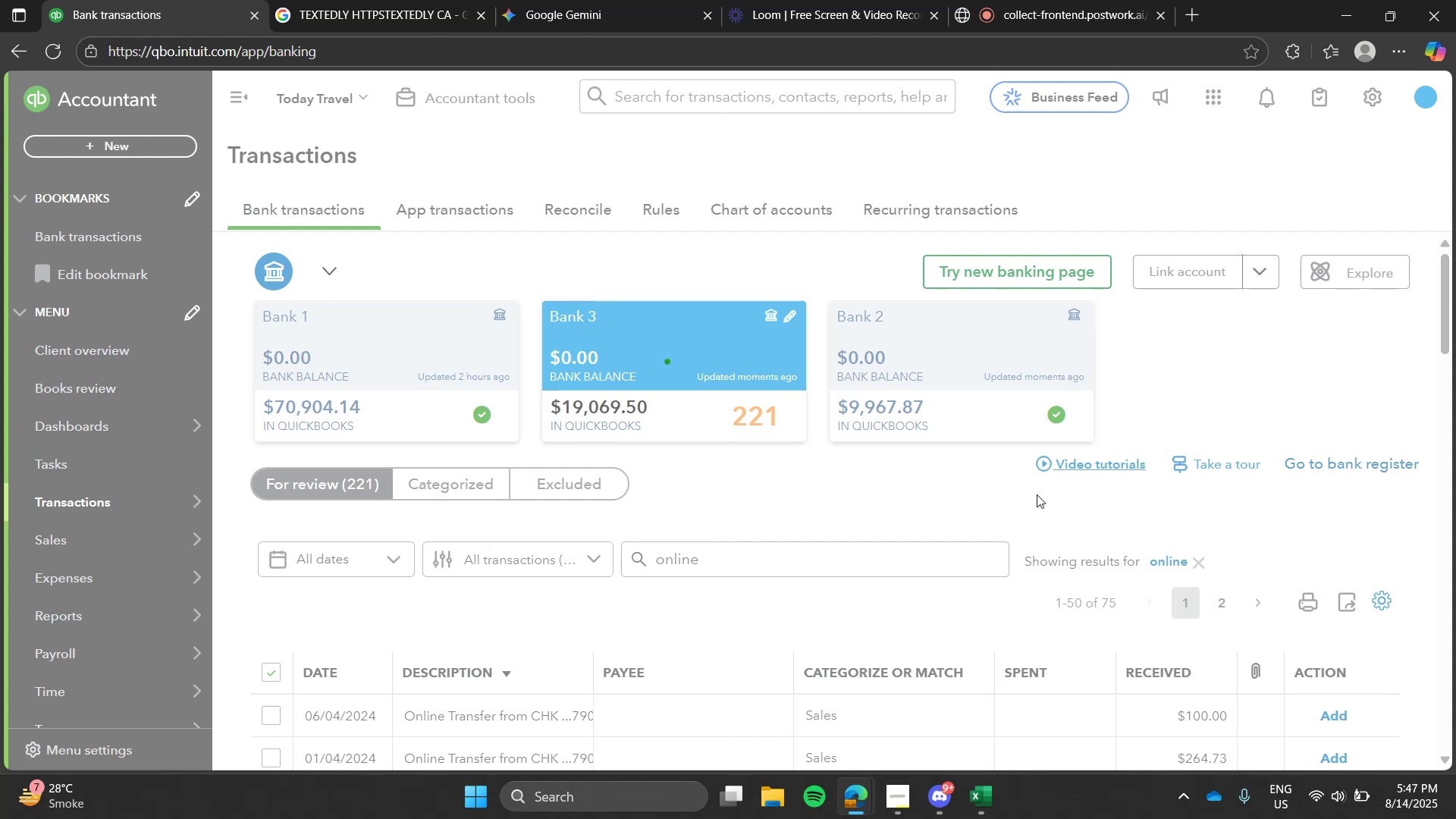 
left_click([860, 480])
 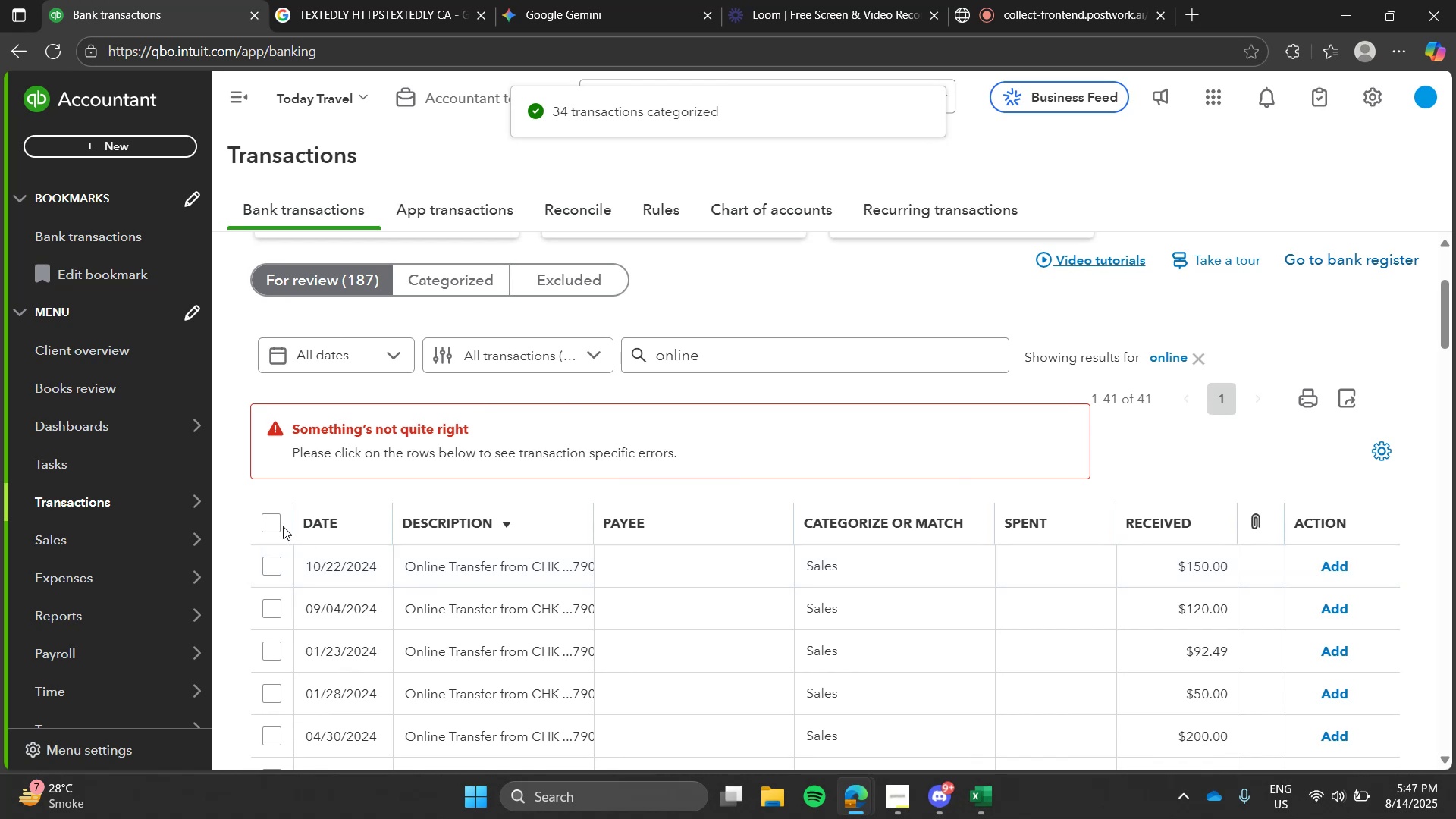 
left_click([271, 525])
 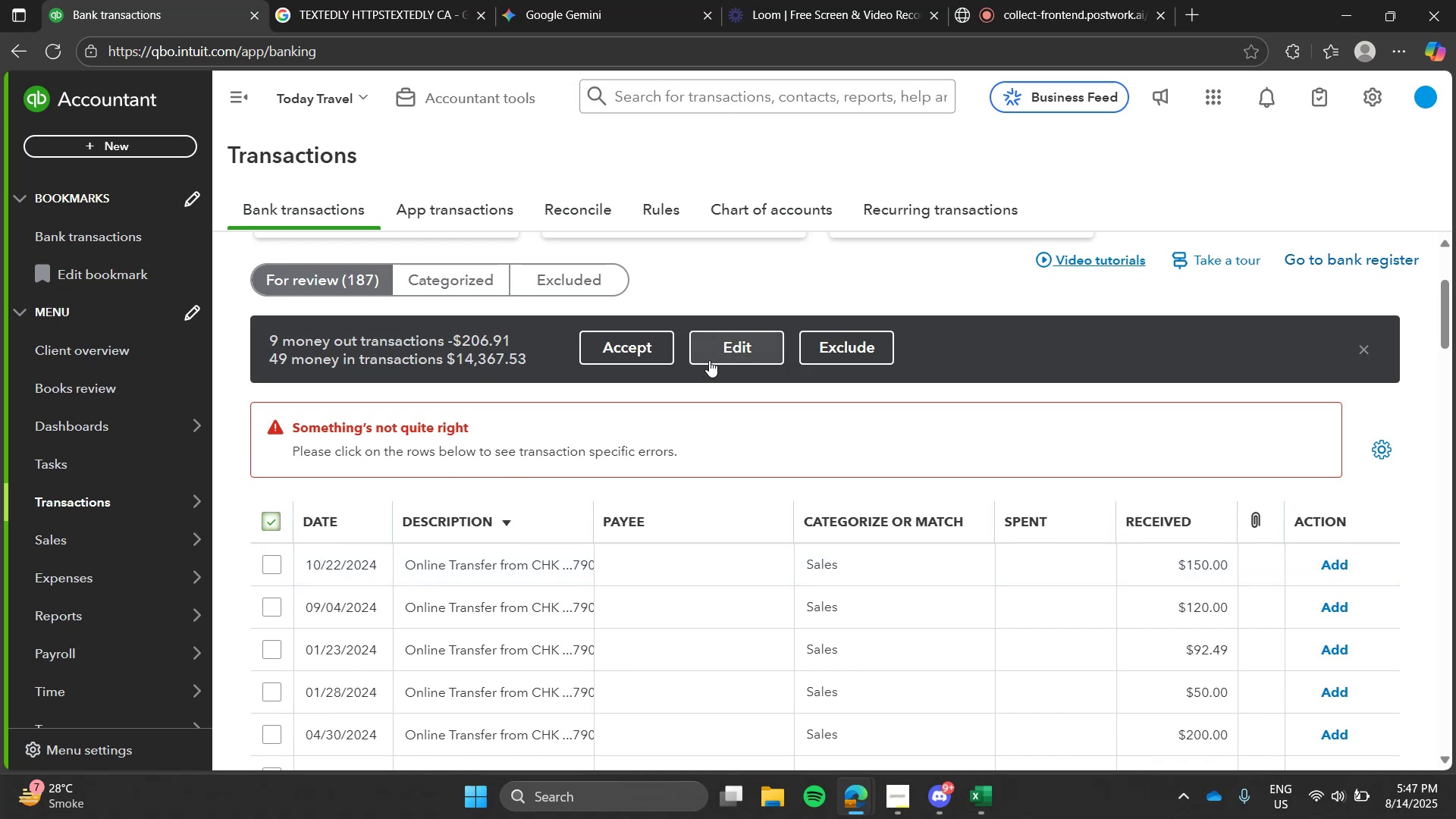 
mouse_move([726, 435])
 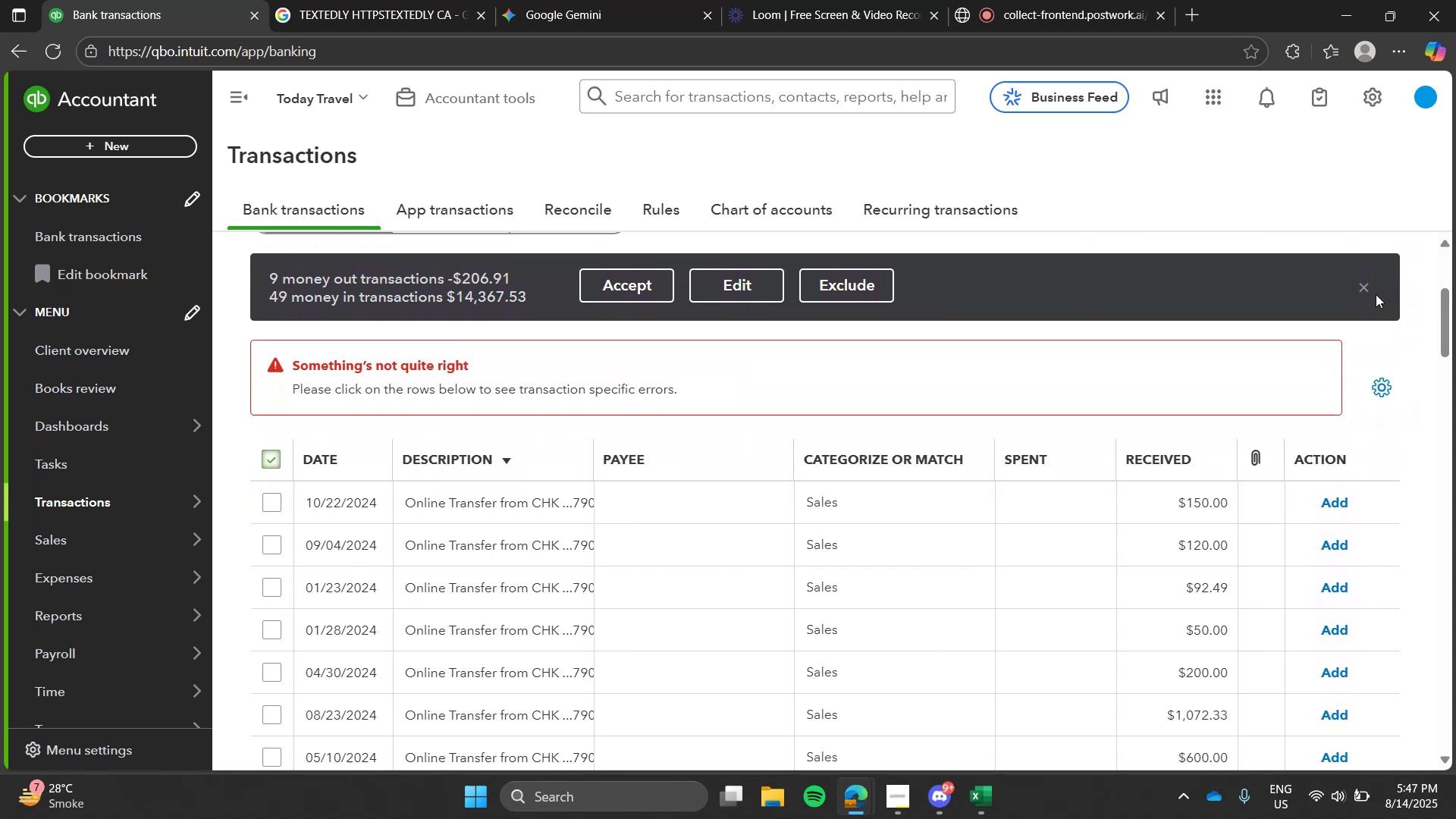 
left_click([1364, 290])
 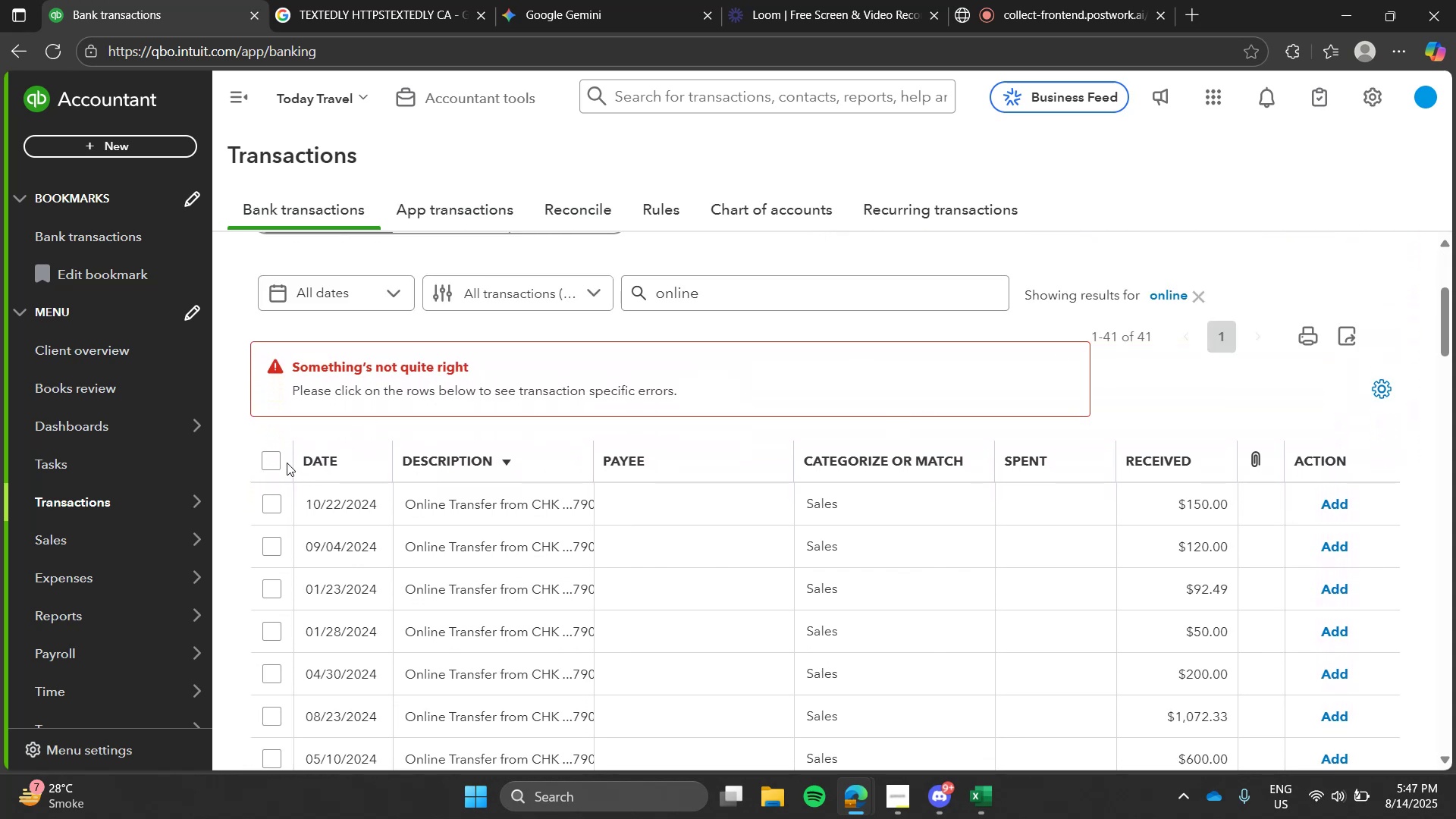 
left_click([277, 463])
 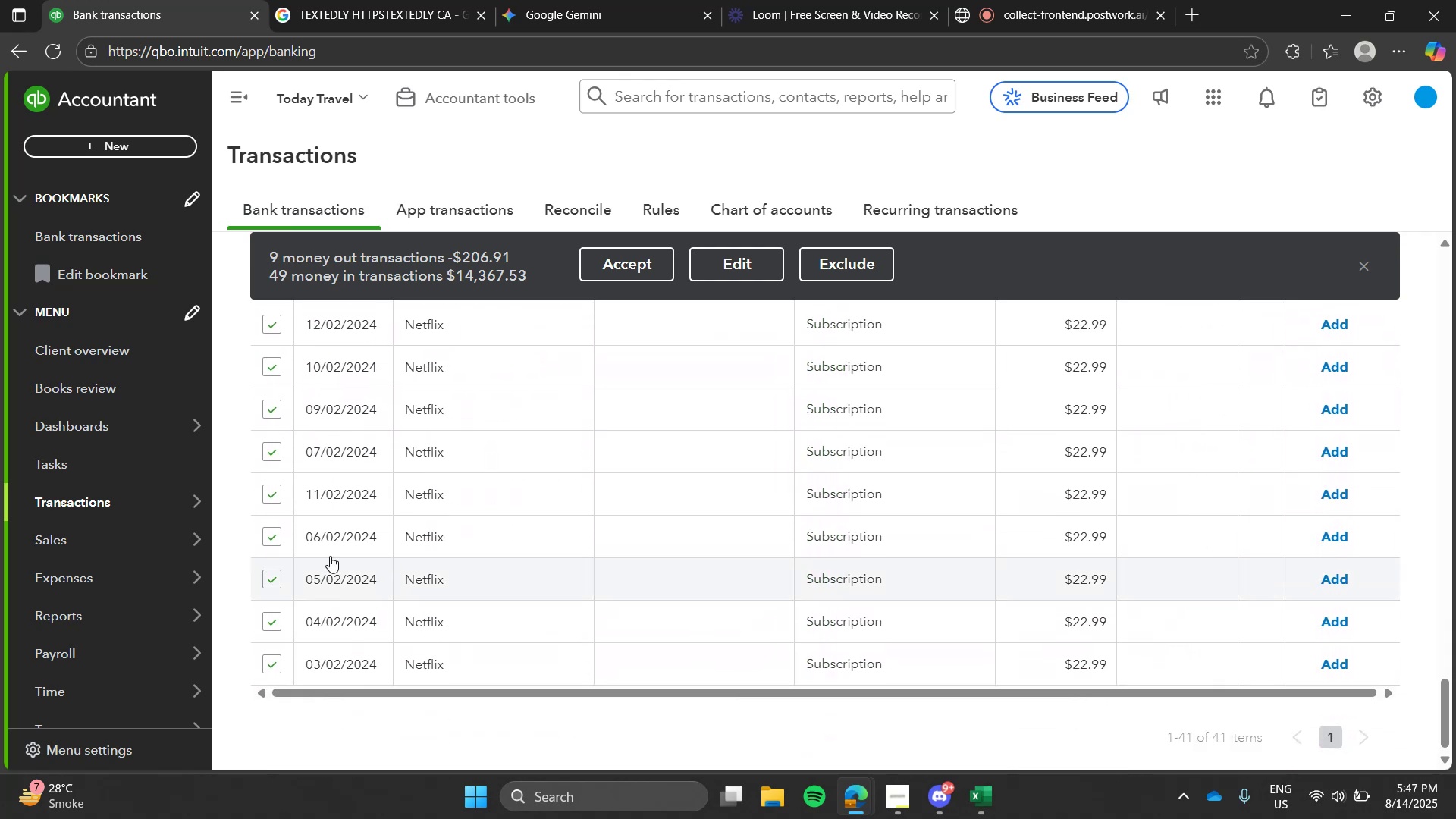 
left_click([274, 665])
 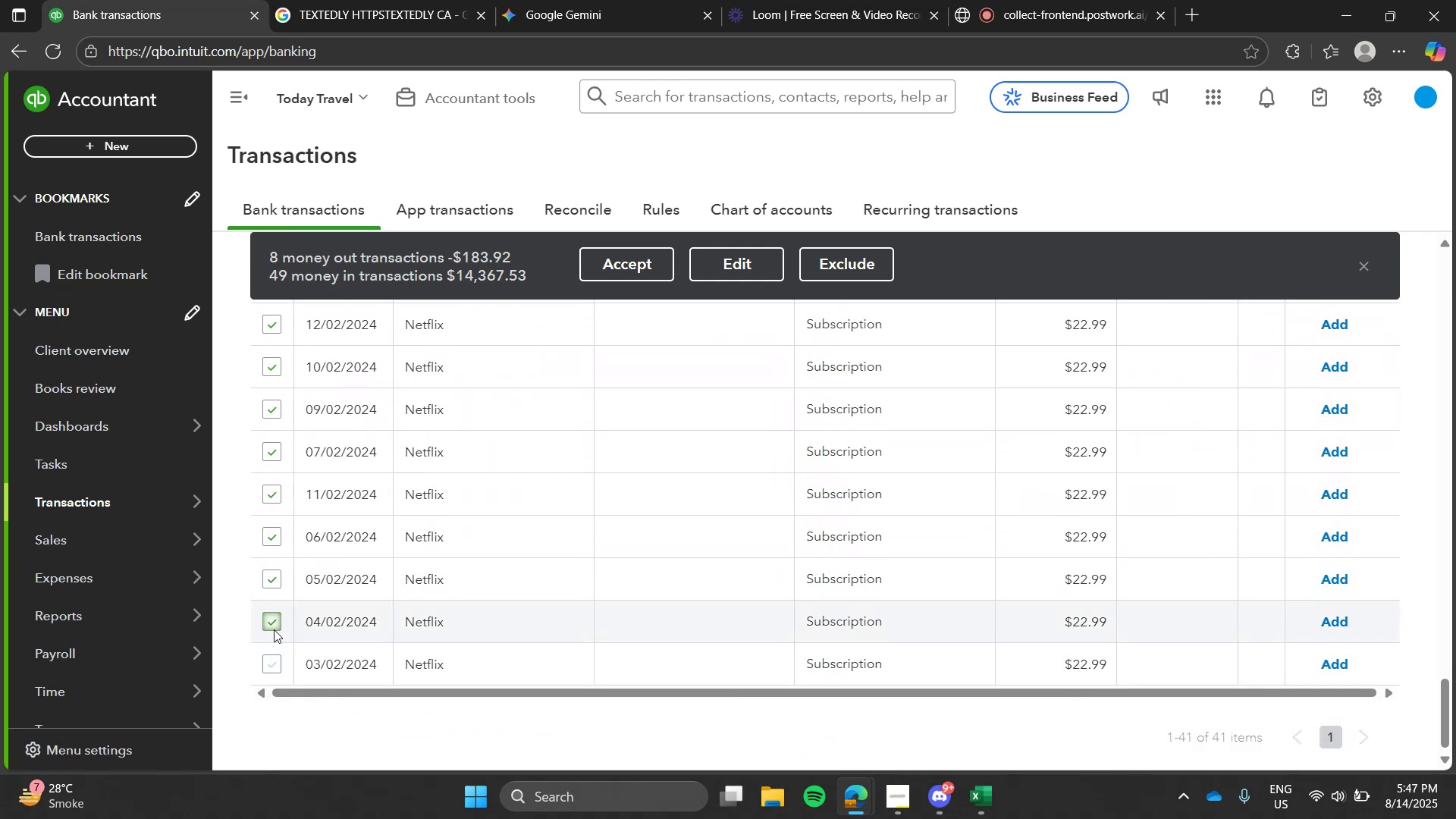 
left_click_drag(start_coordinate=[274, 627], to_coordinate=[273, 582])
 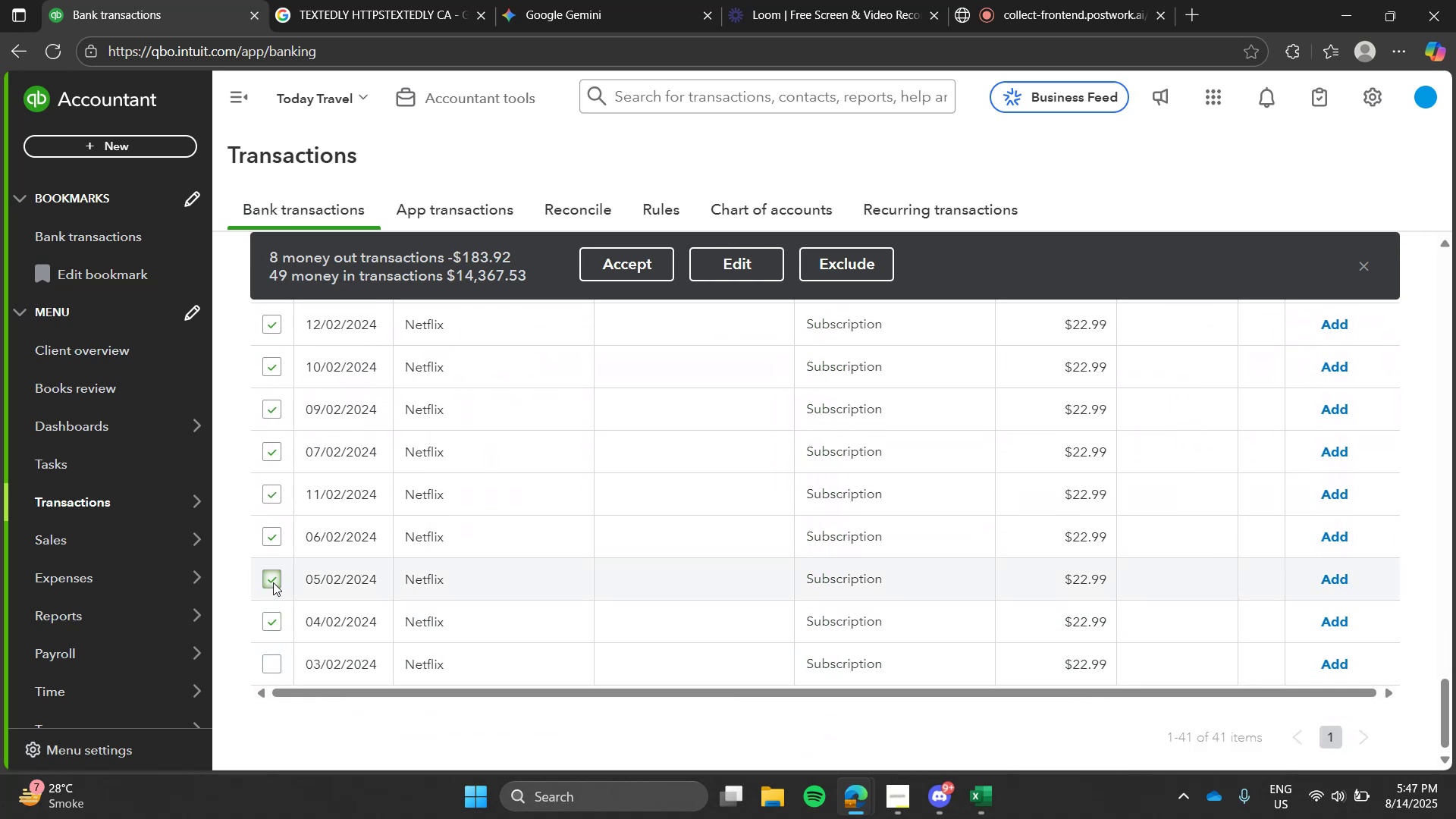 
left_click([273, 582])
 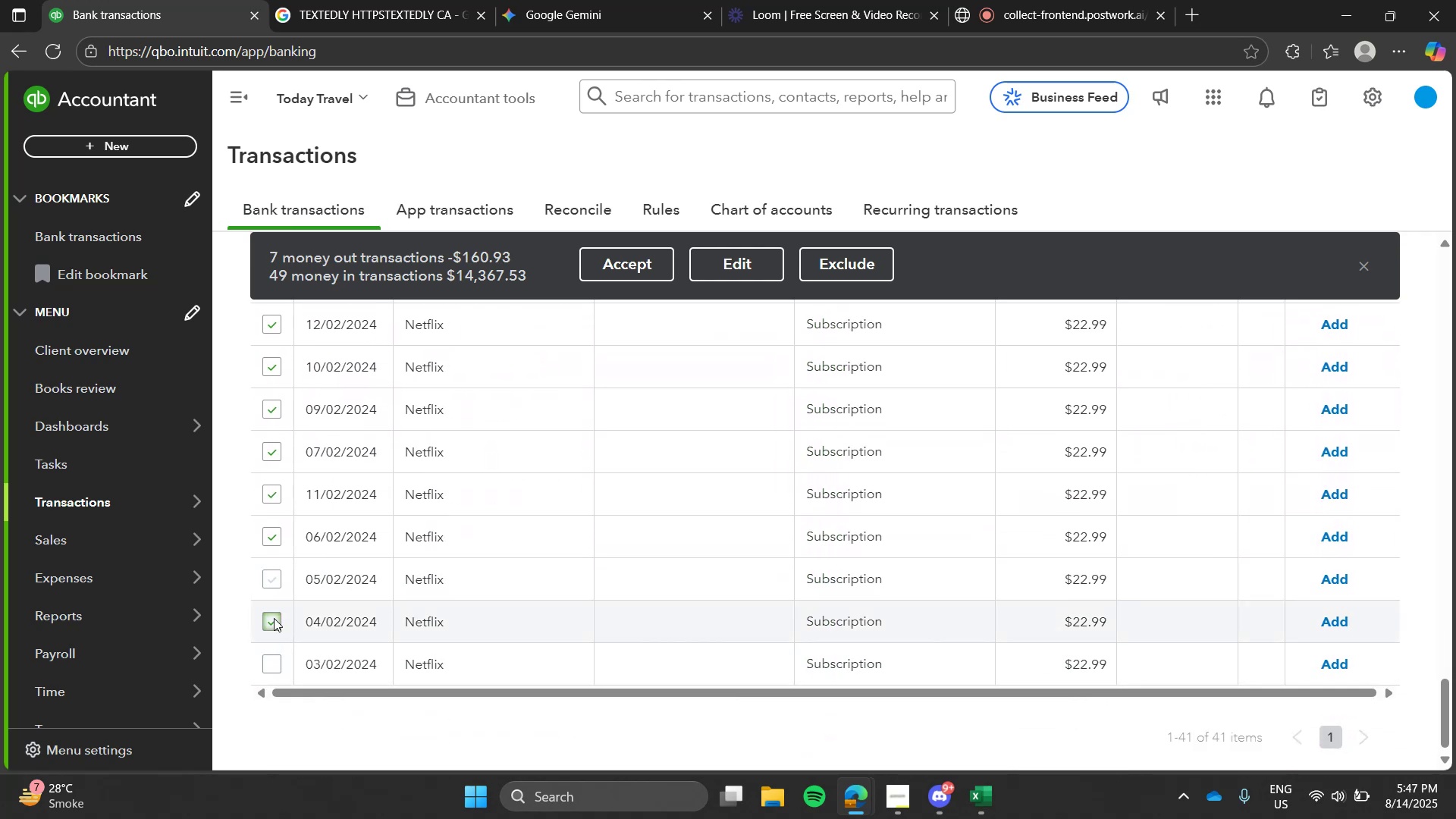 
left_click([274, 618])
 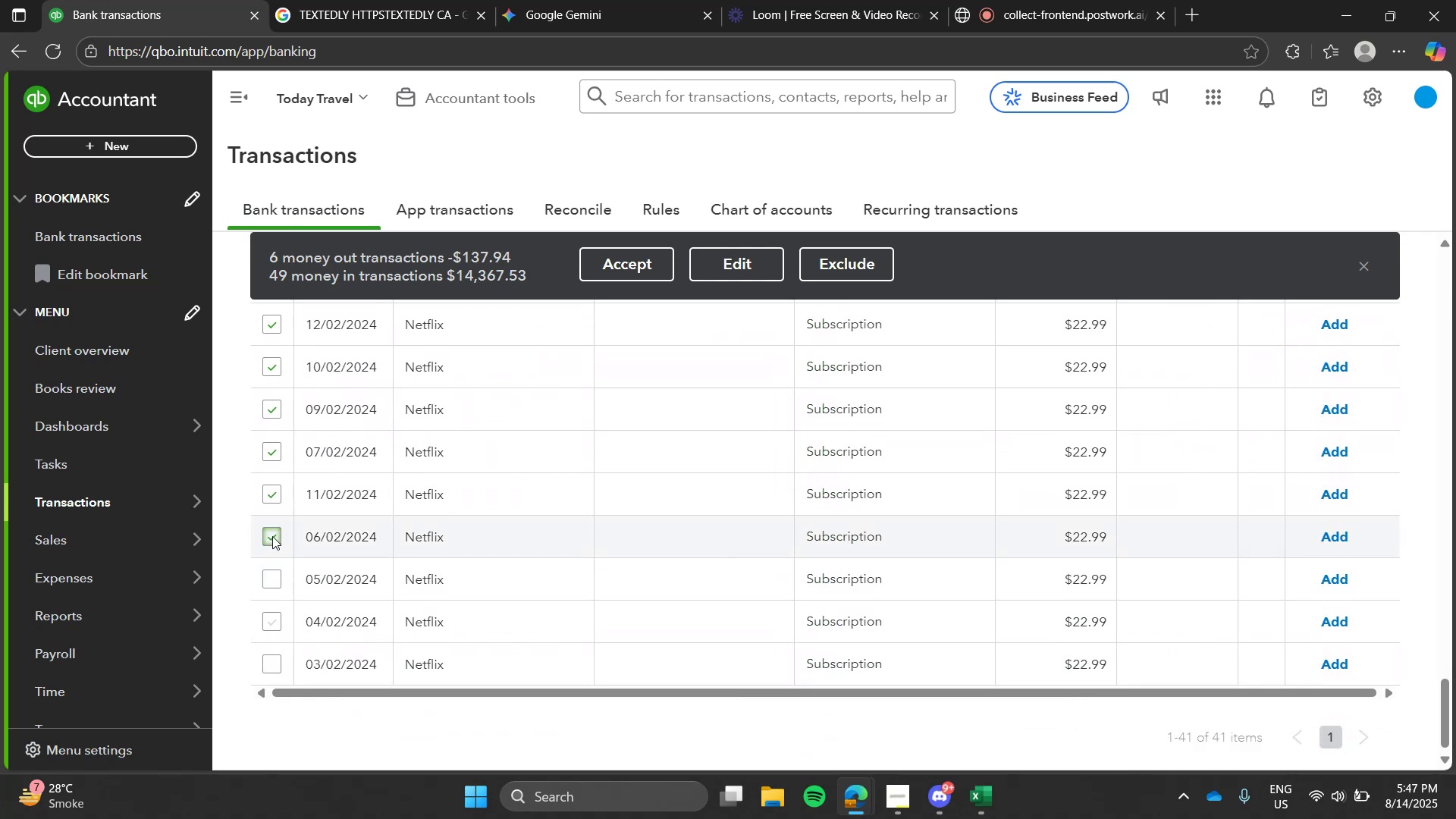 
left_click_drag(start_coordinate=[272, 536], to_coordinate=[271, 498])
 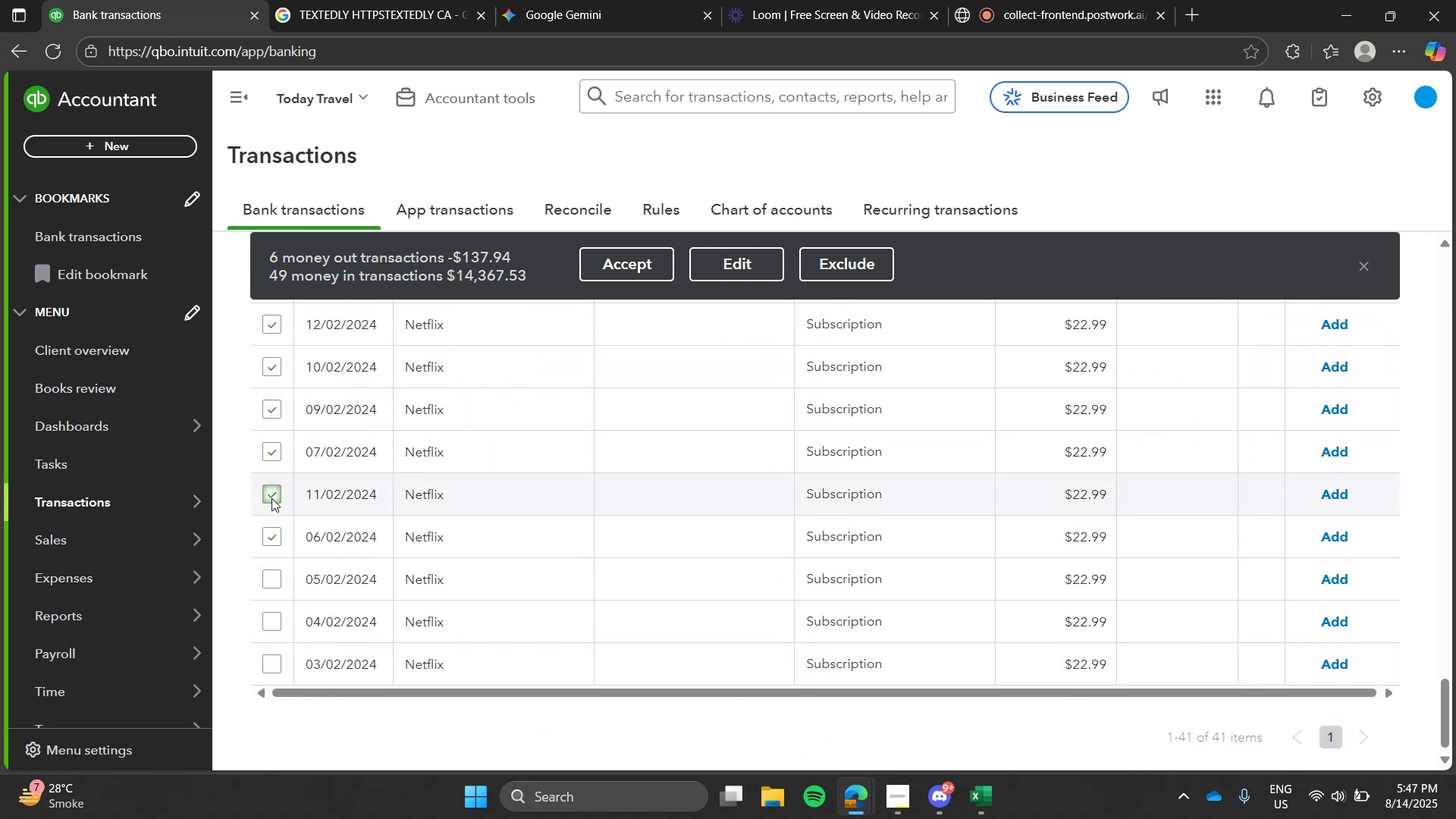 
left_click([271, 498])
 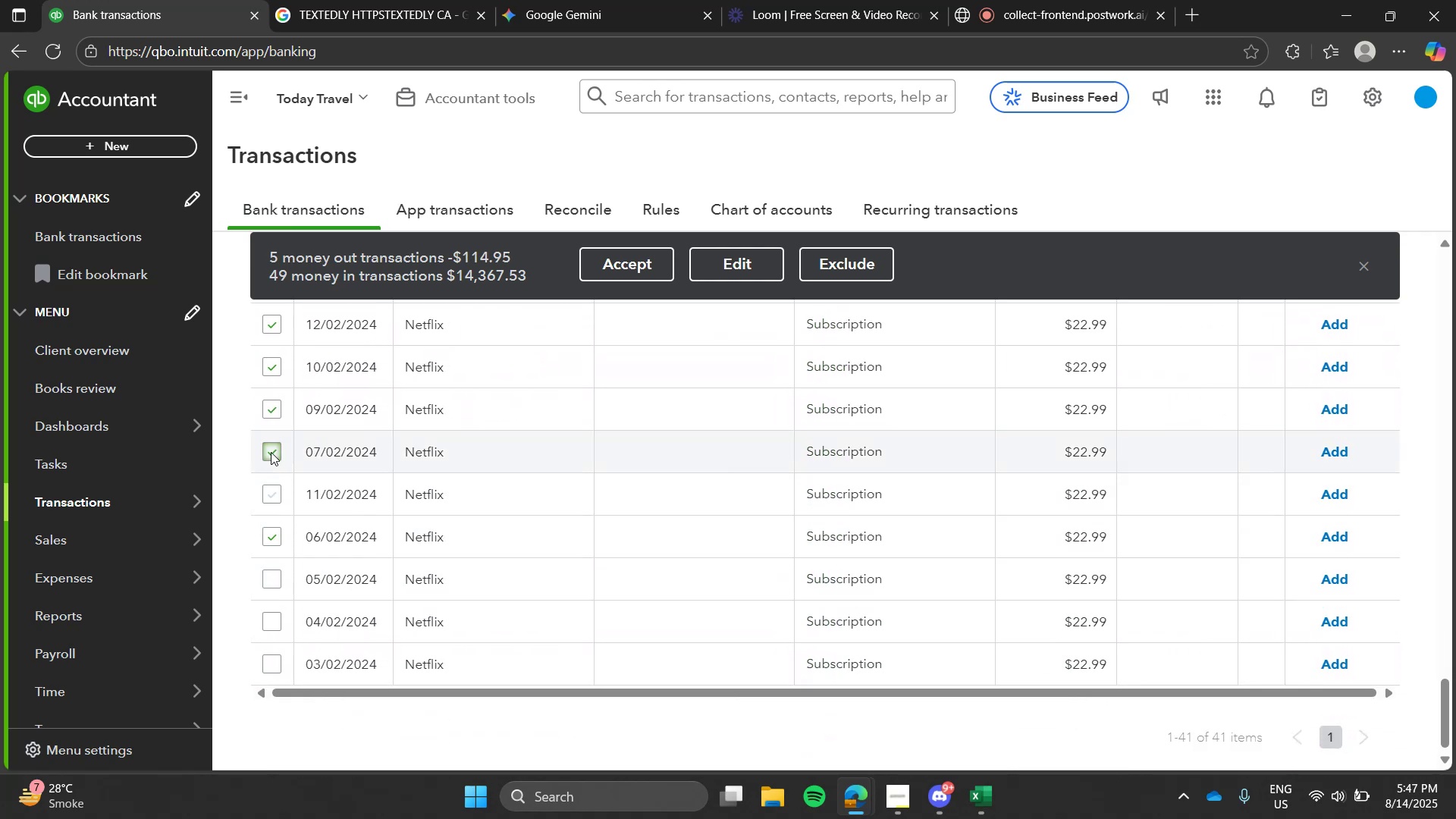 
left_click([271, 452])
 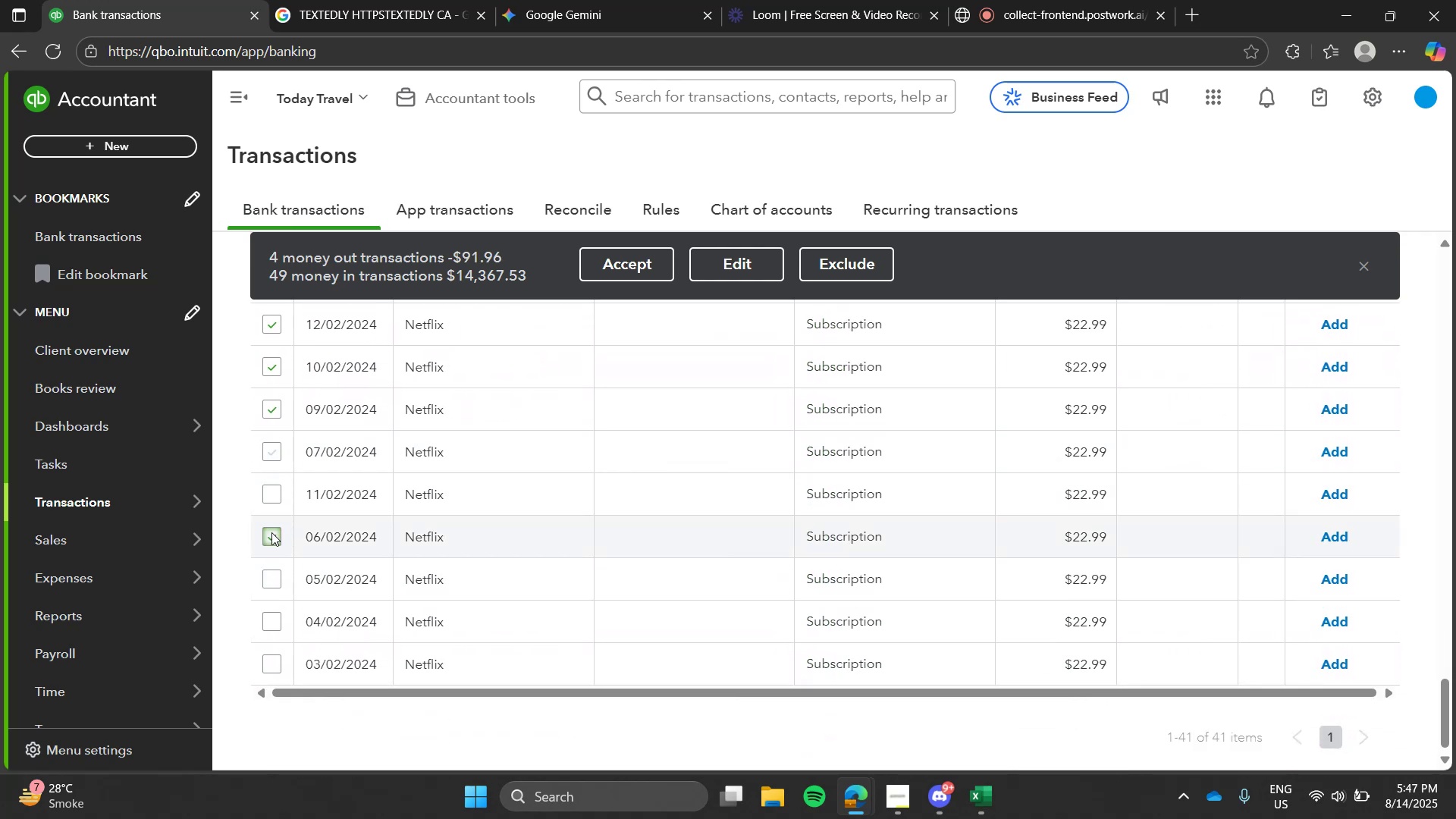 
left_click([271, 532])
 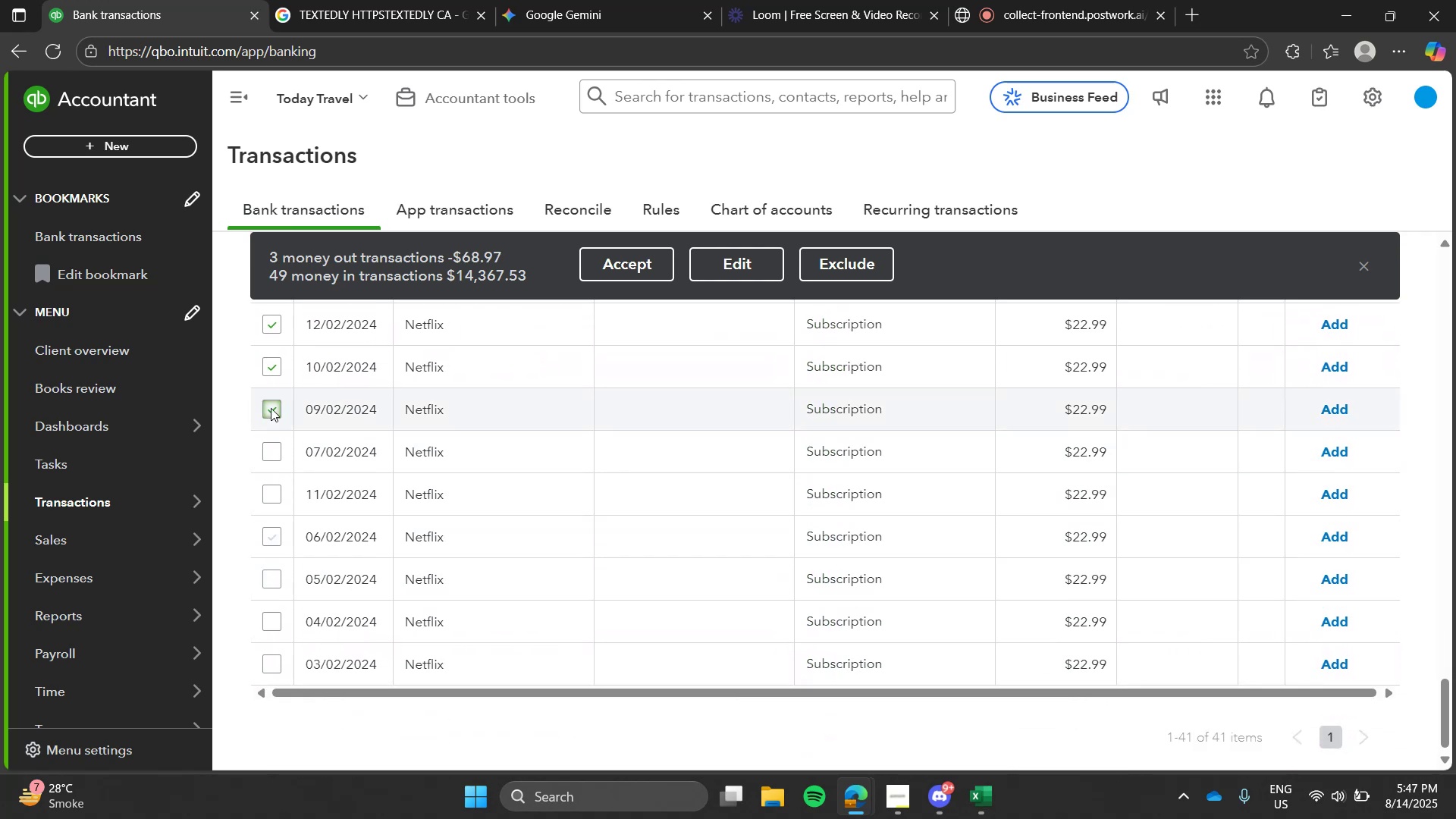 
left_click([271, 408])
 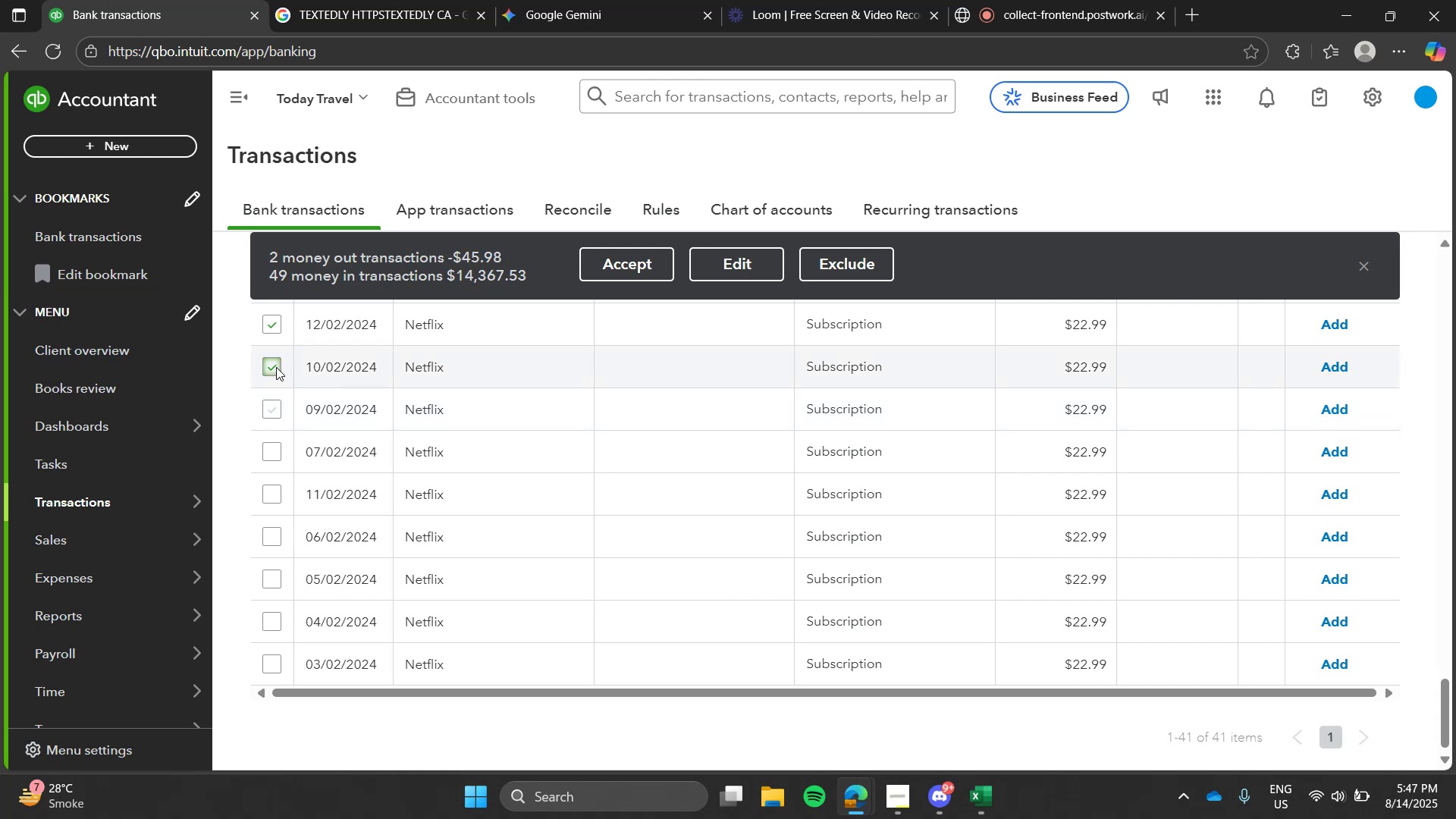 
left_click([276, 367])
 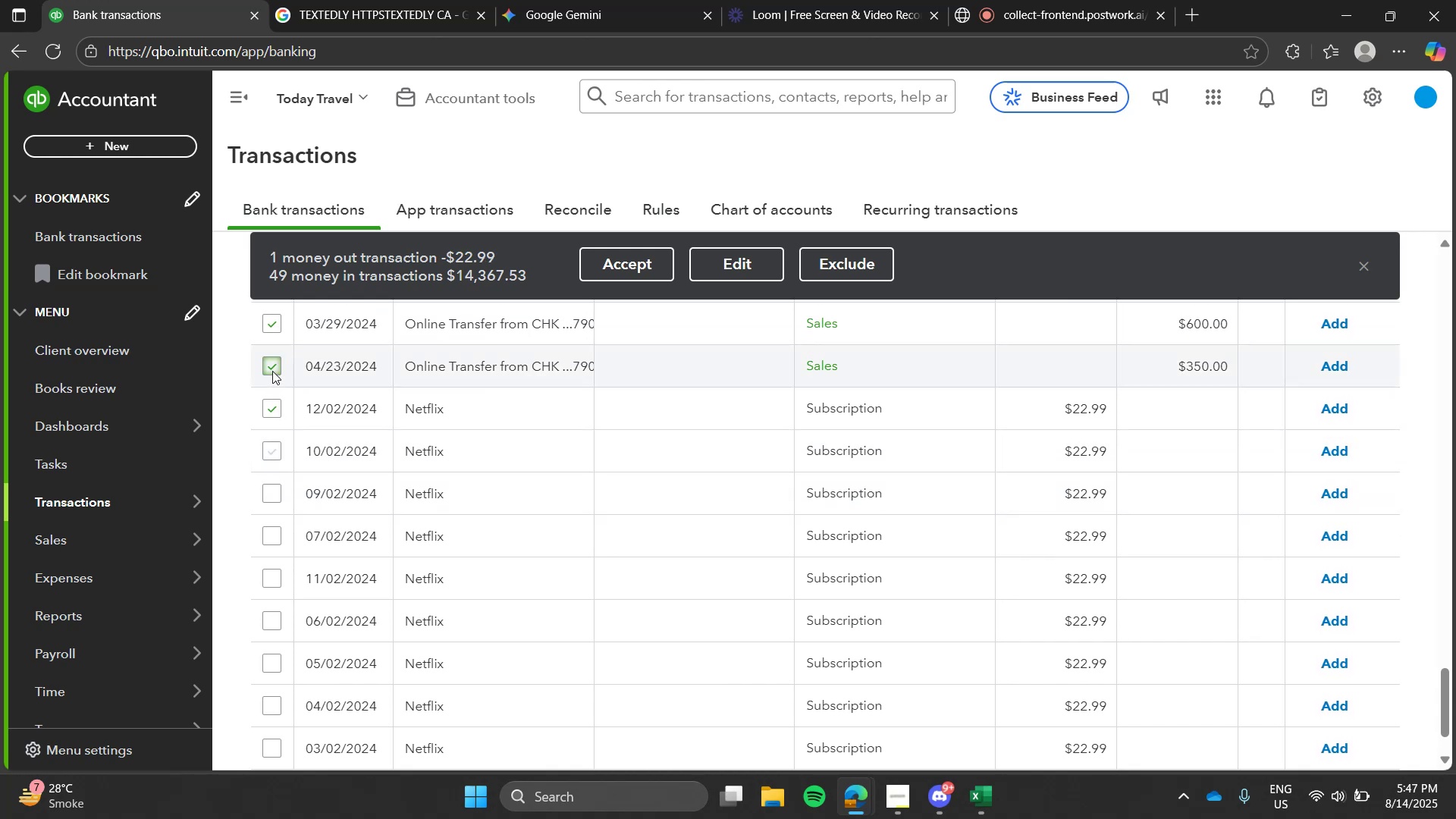 
left_click([272, 371])
 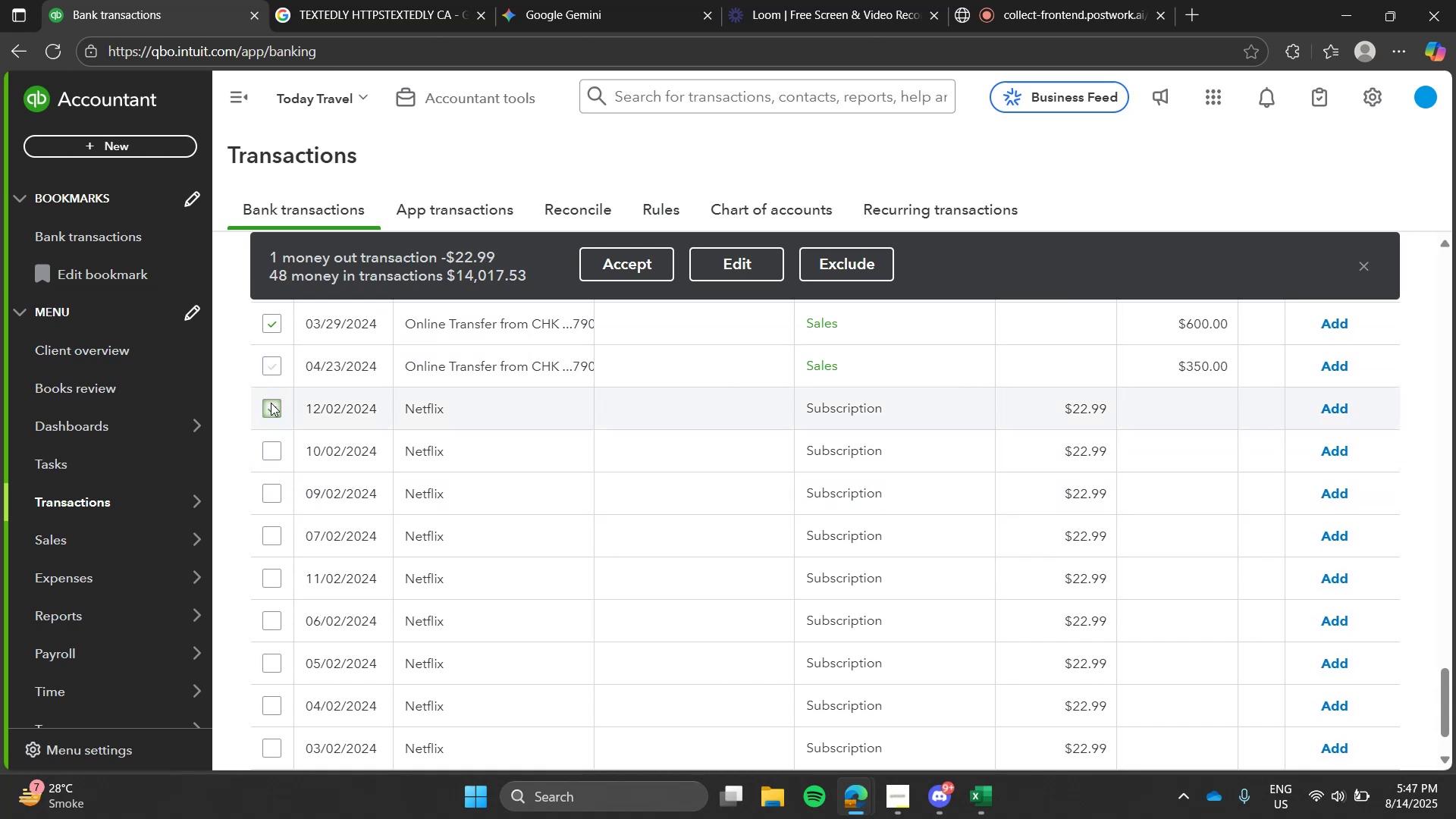 
left_click([271, 403])
 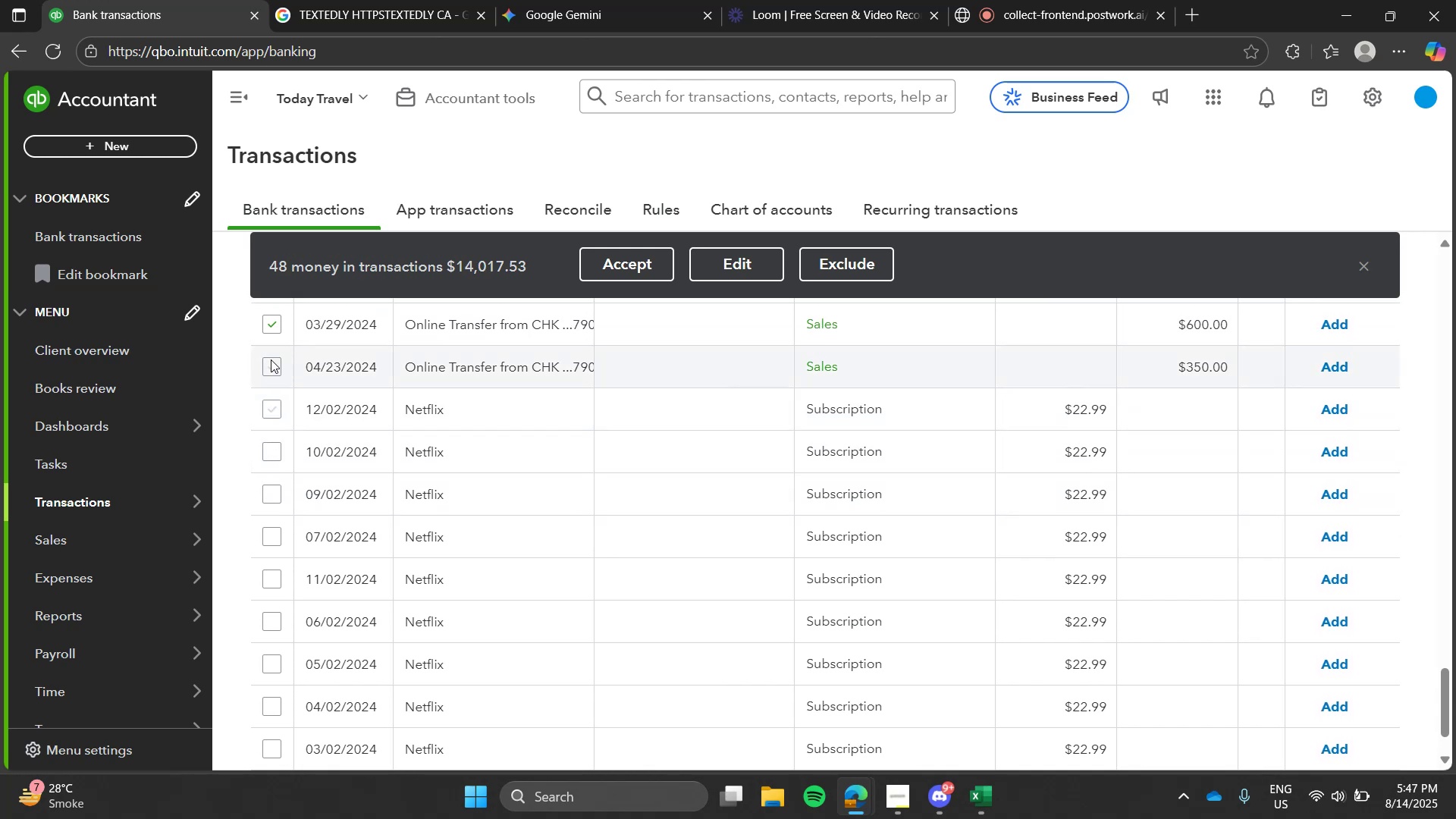 
left_click([271, 359])
 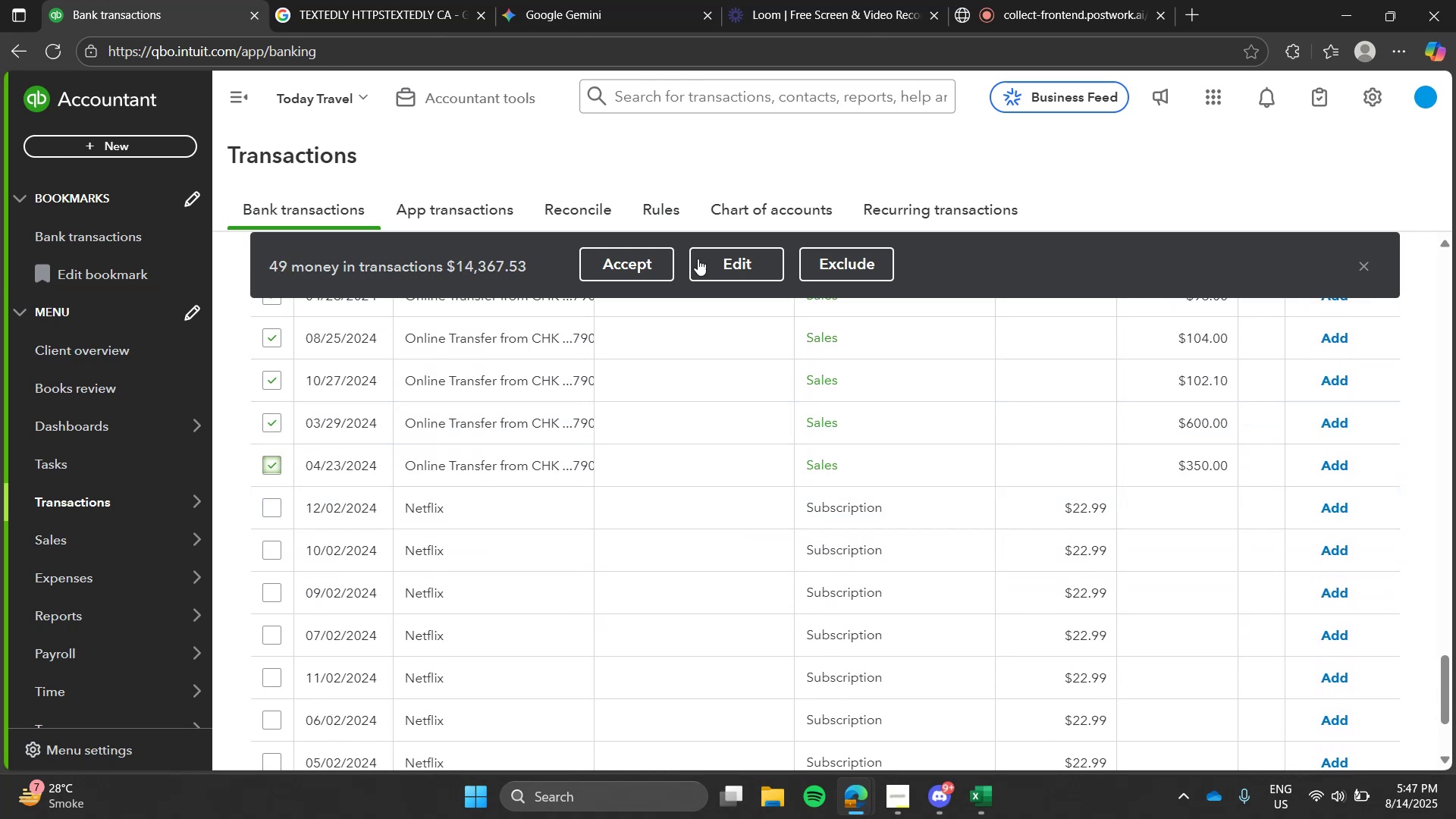 
left_click([742, 255])
 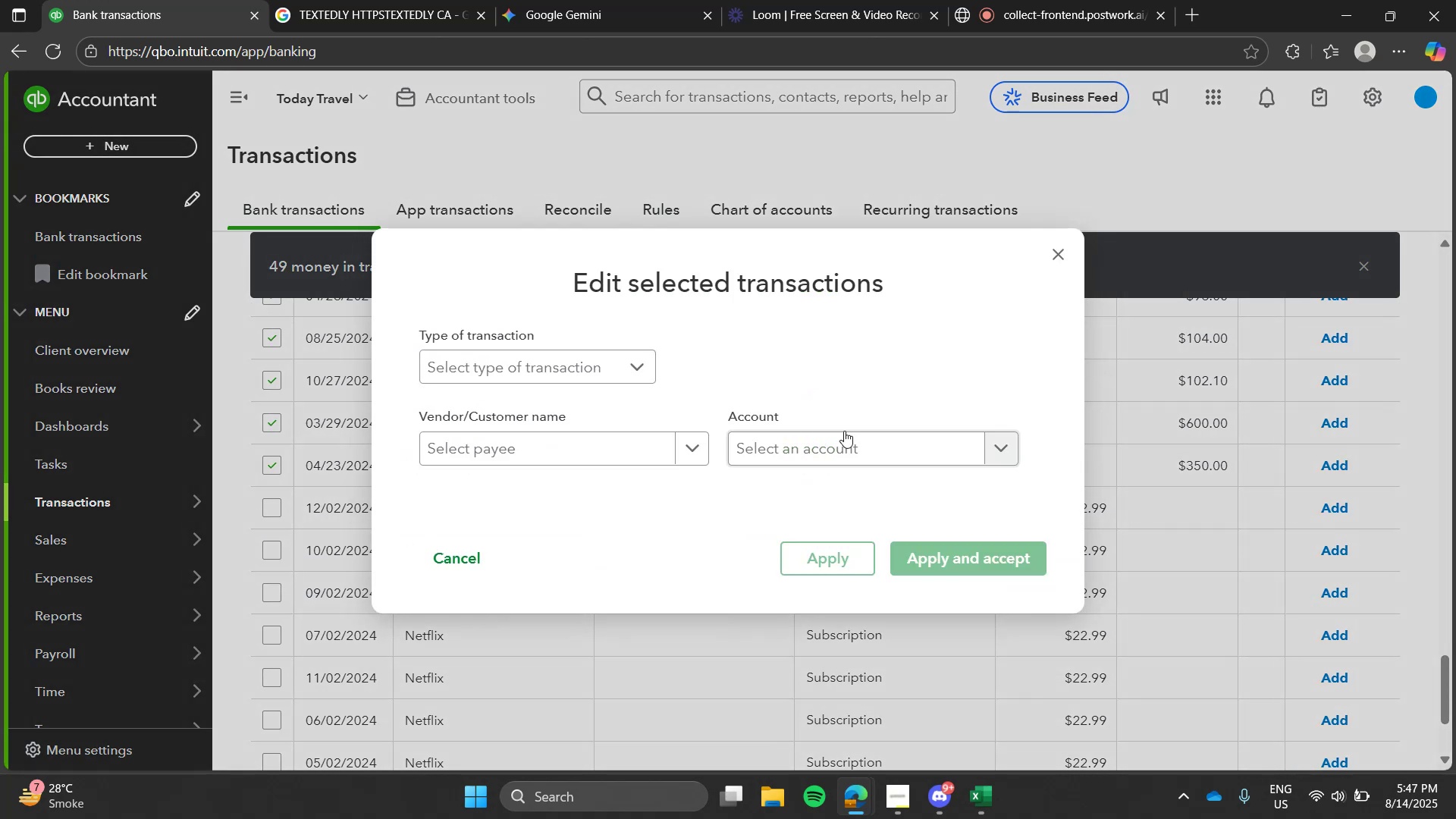 
key(S)
 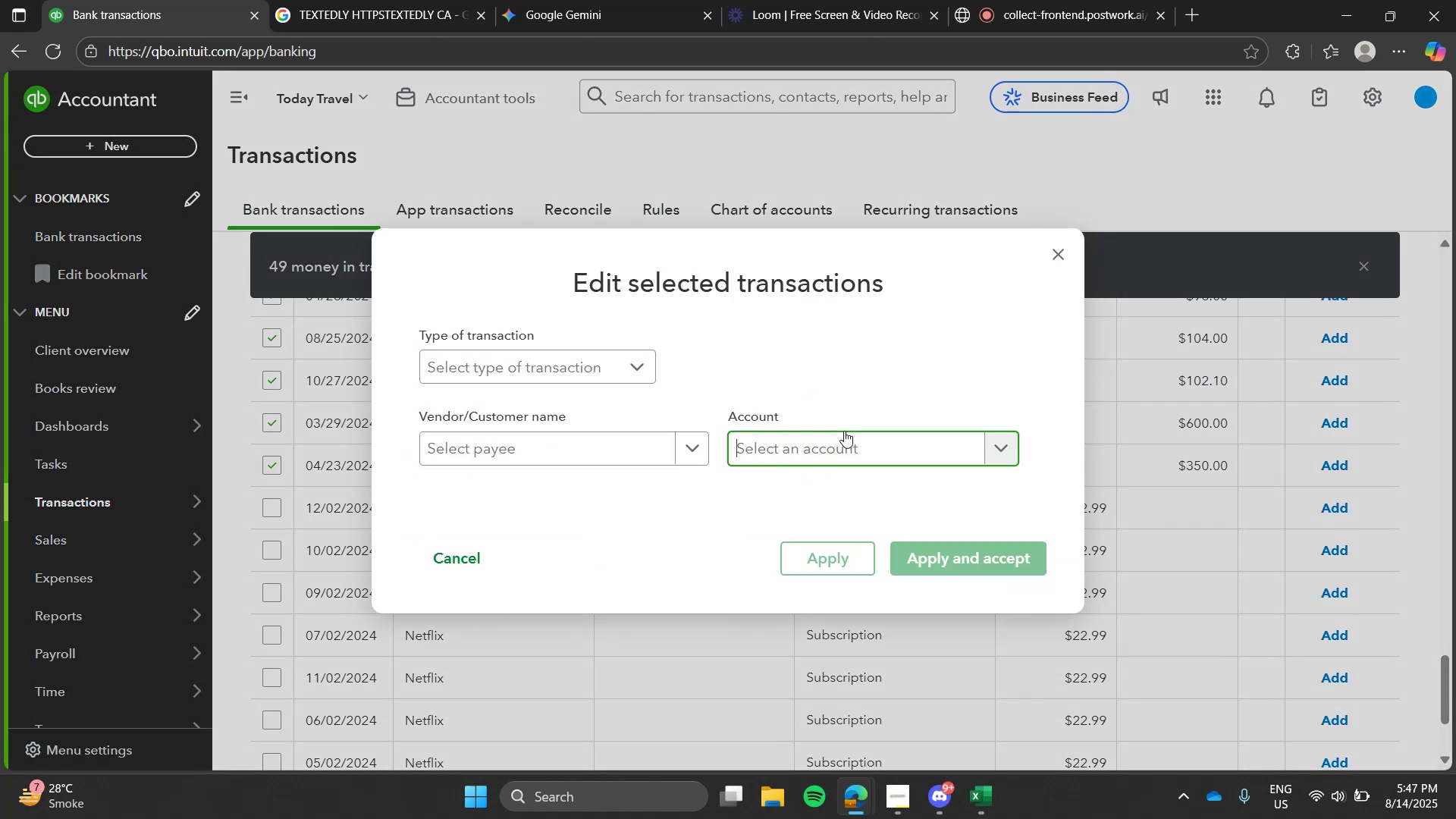 
left_click([844, 431])
 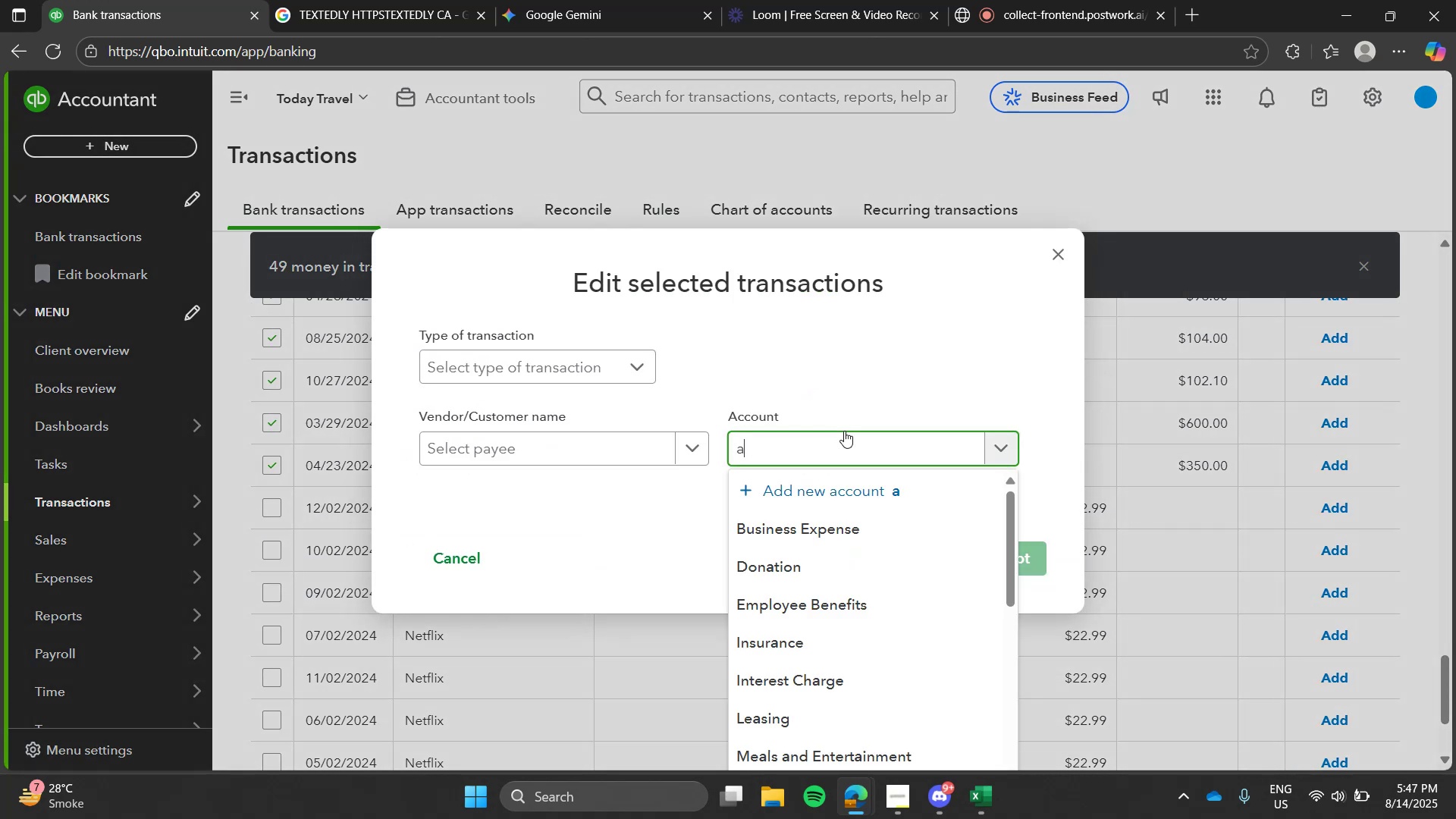 
type(ale)
key(Backspace)
key(Backspace)
key(Backspace)
type(sale)
 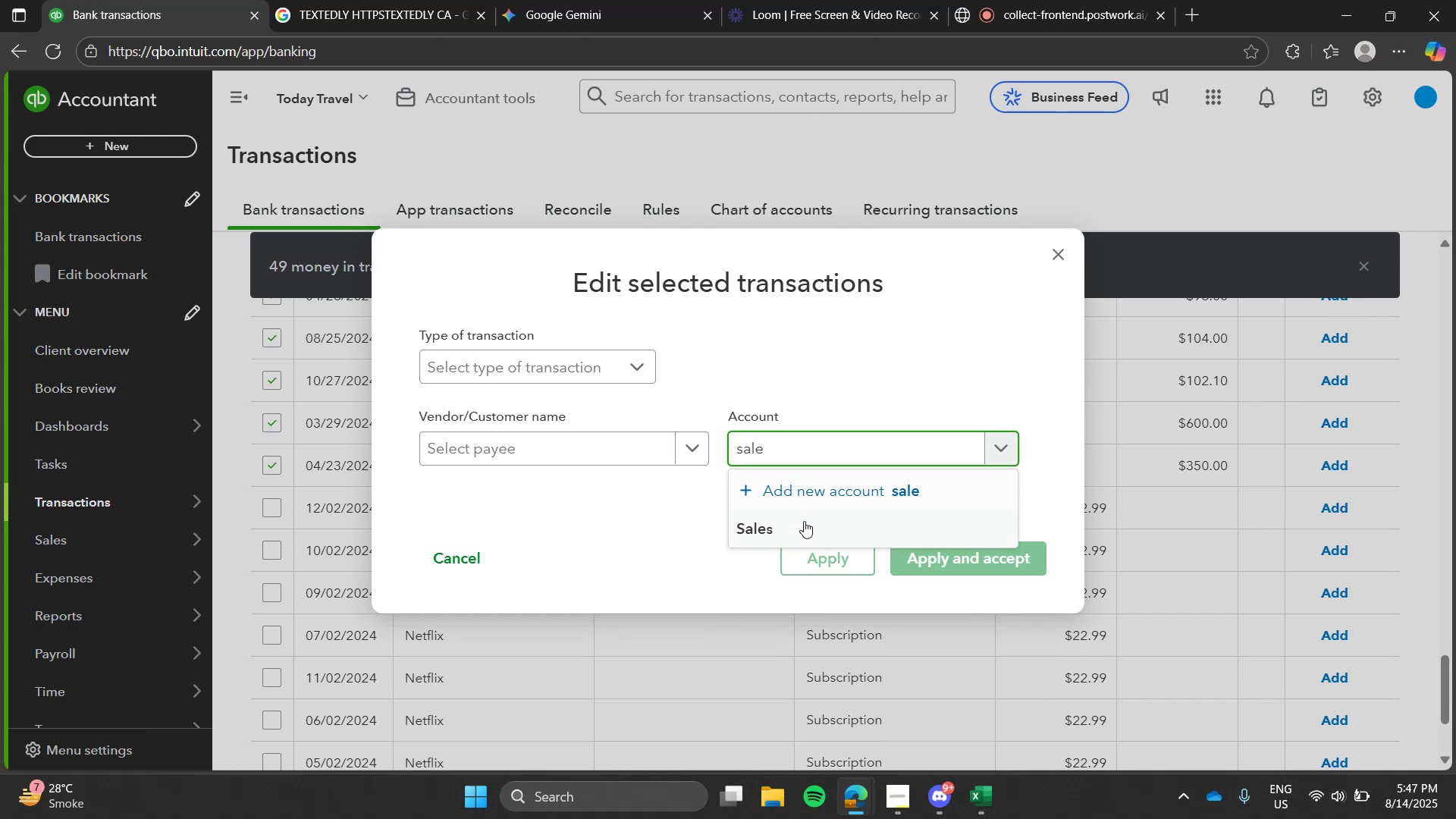 
left_click([802, 523])
 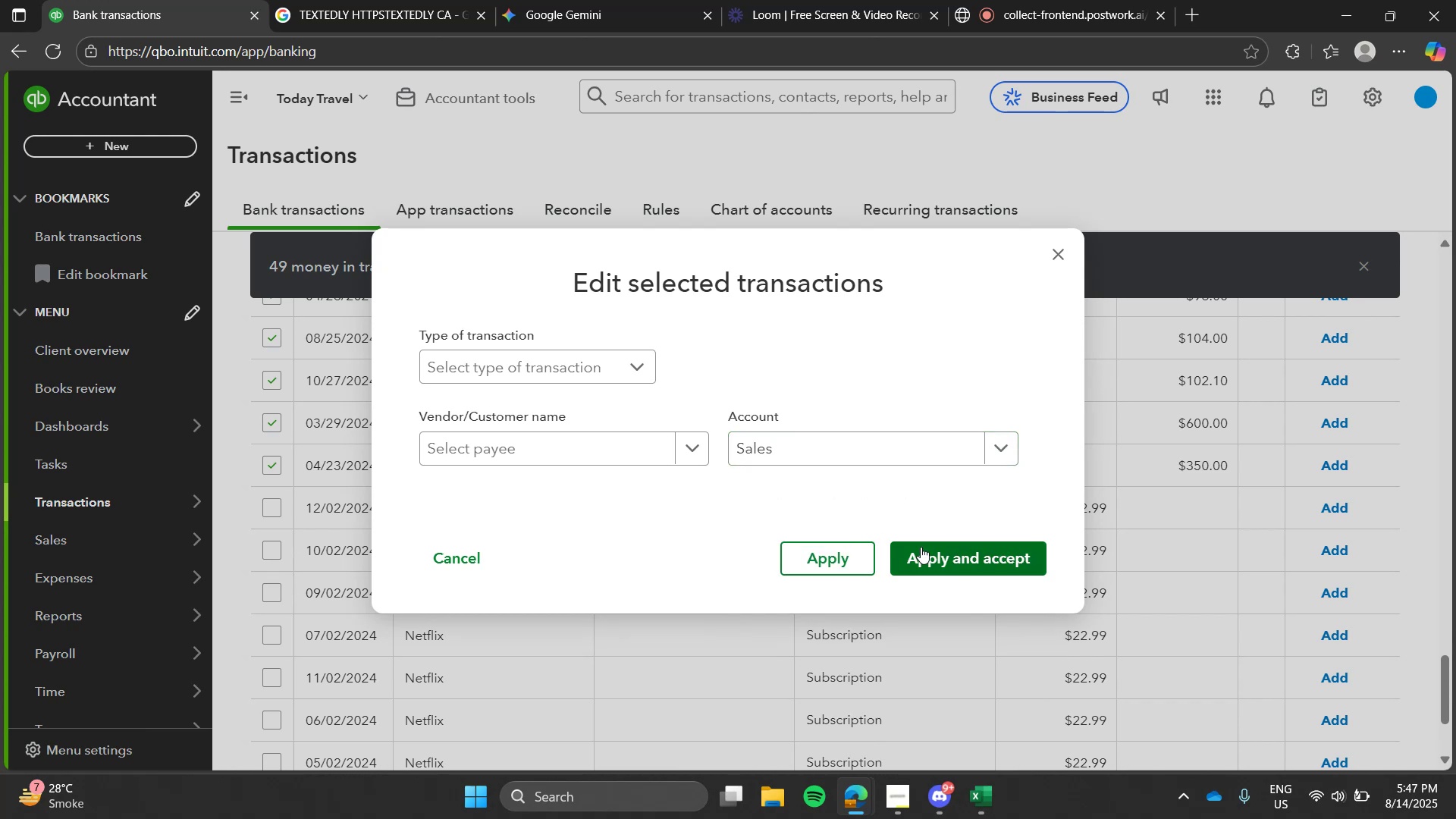 
left_click([921, 547])
 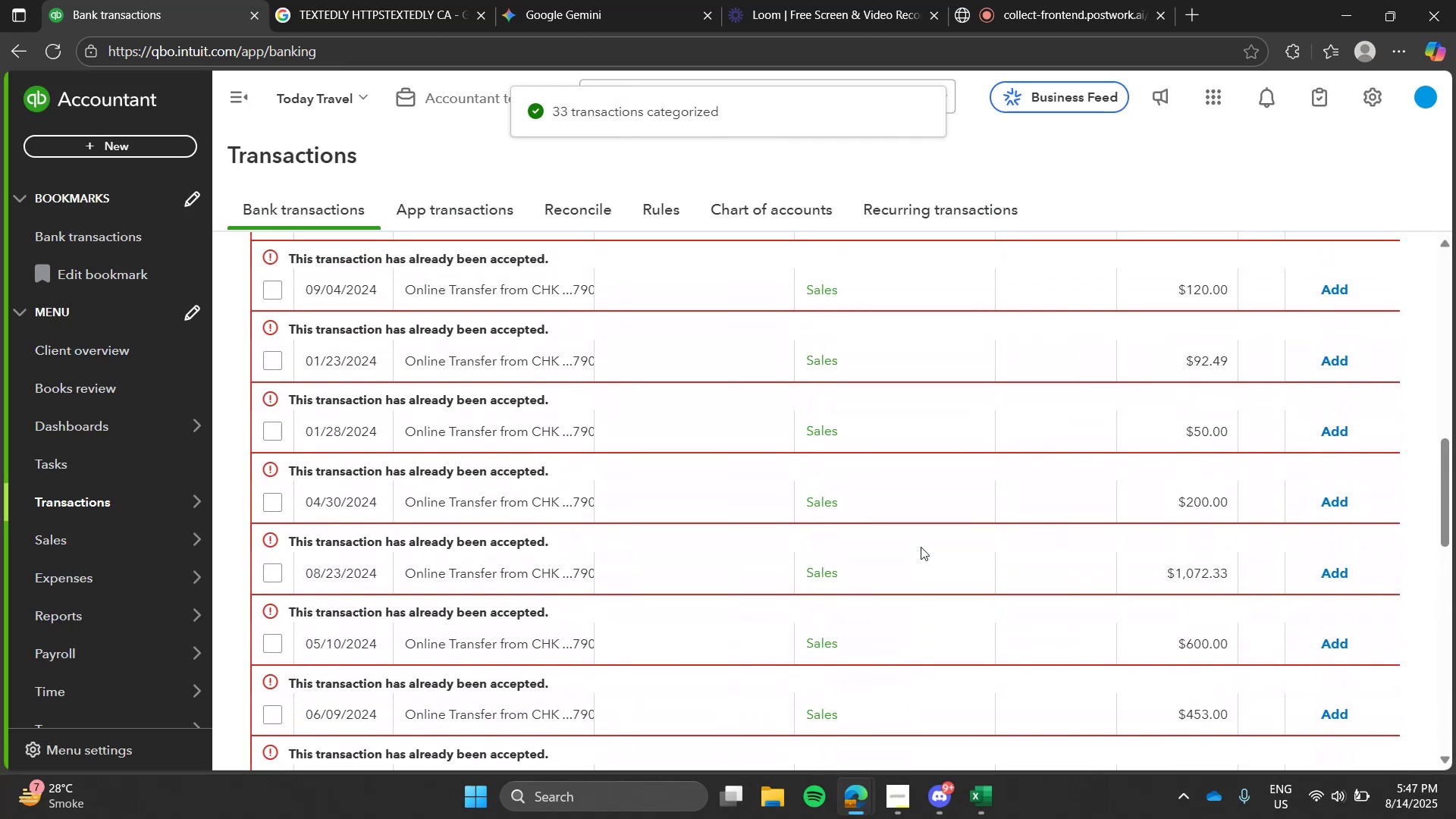 
wait(13.4)
 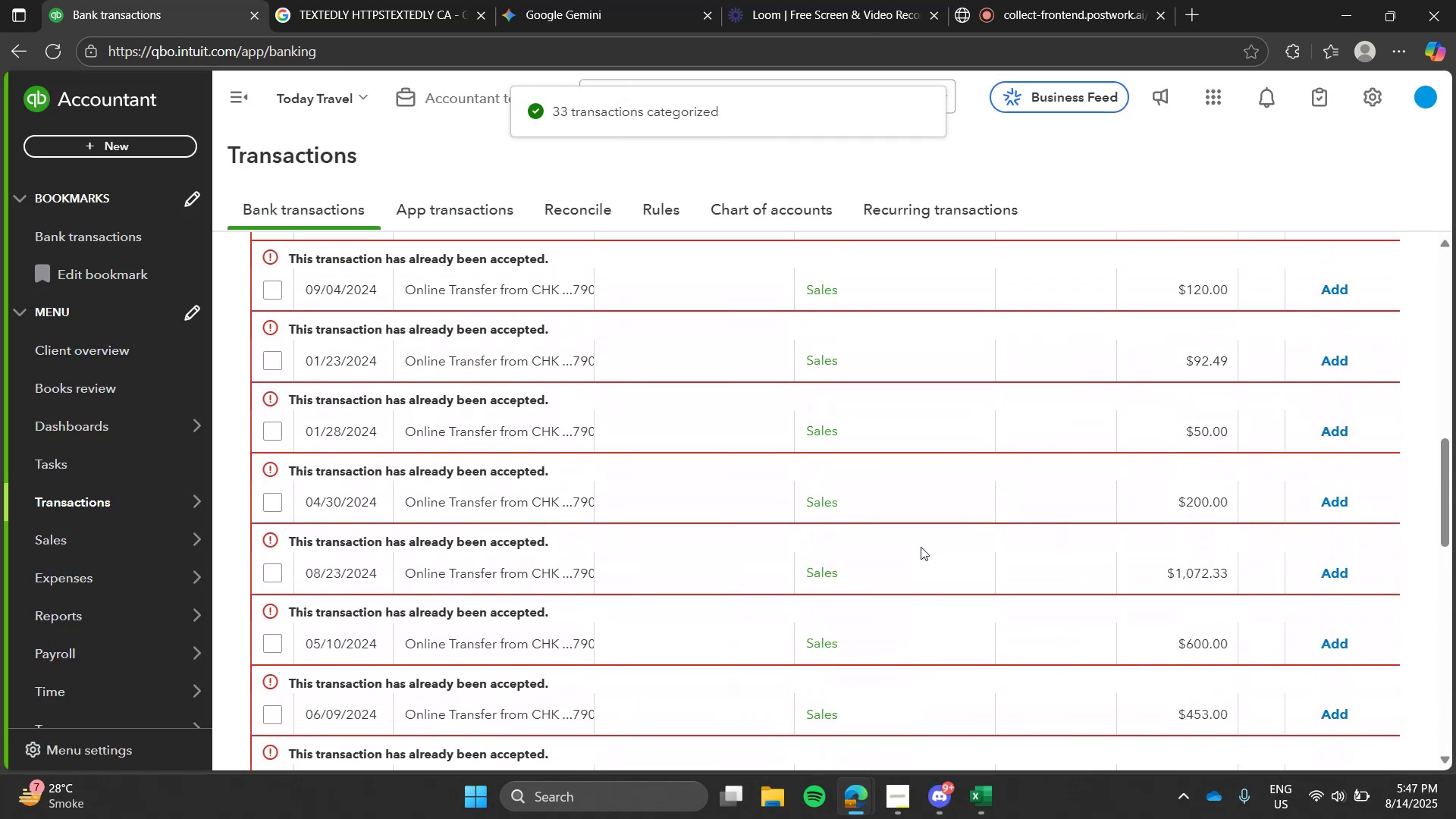 
left_click([269, 438])
 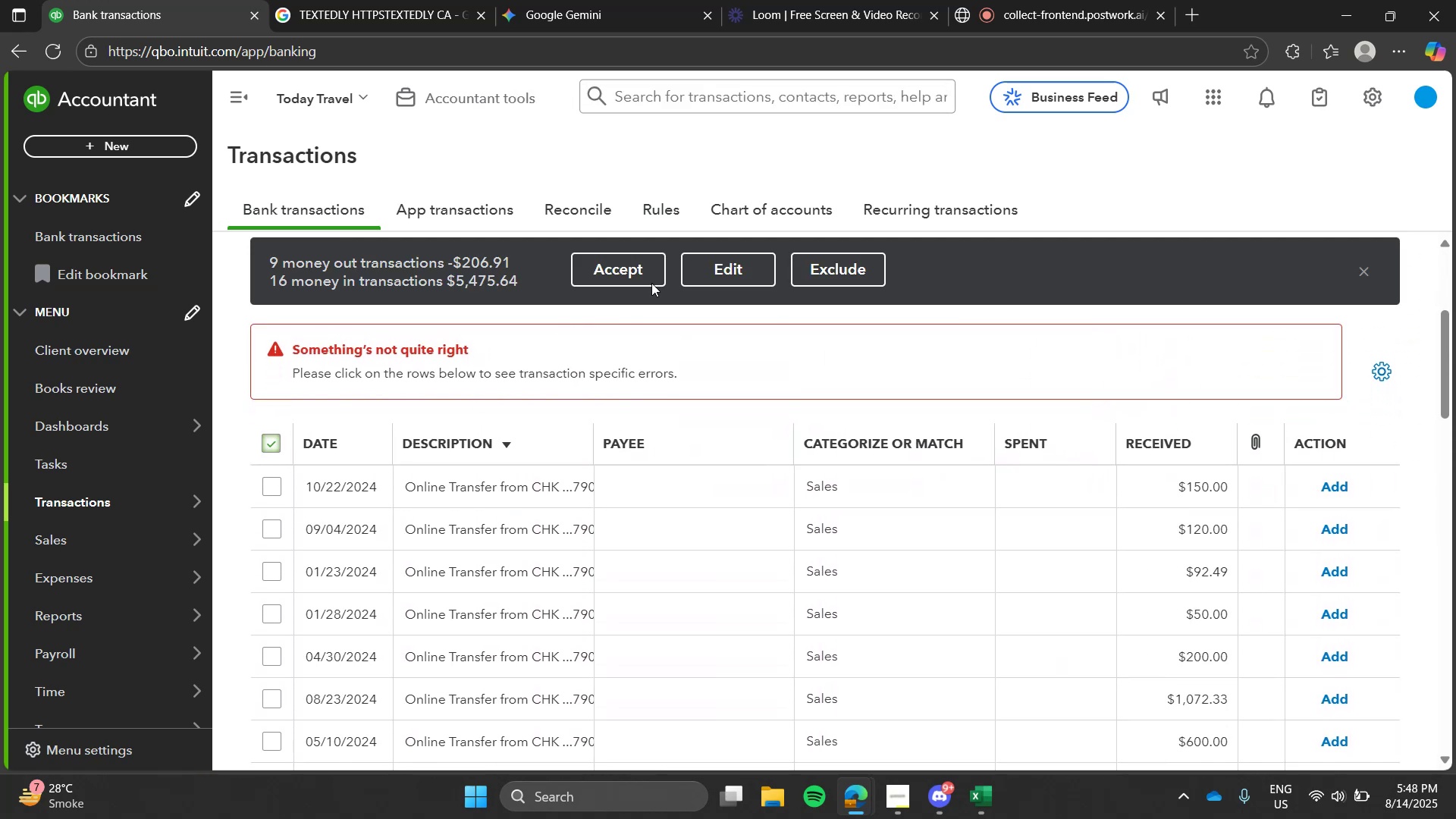 
mouse_move([690, 506])
 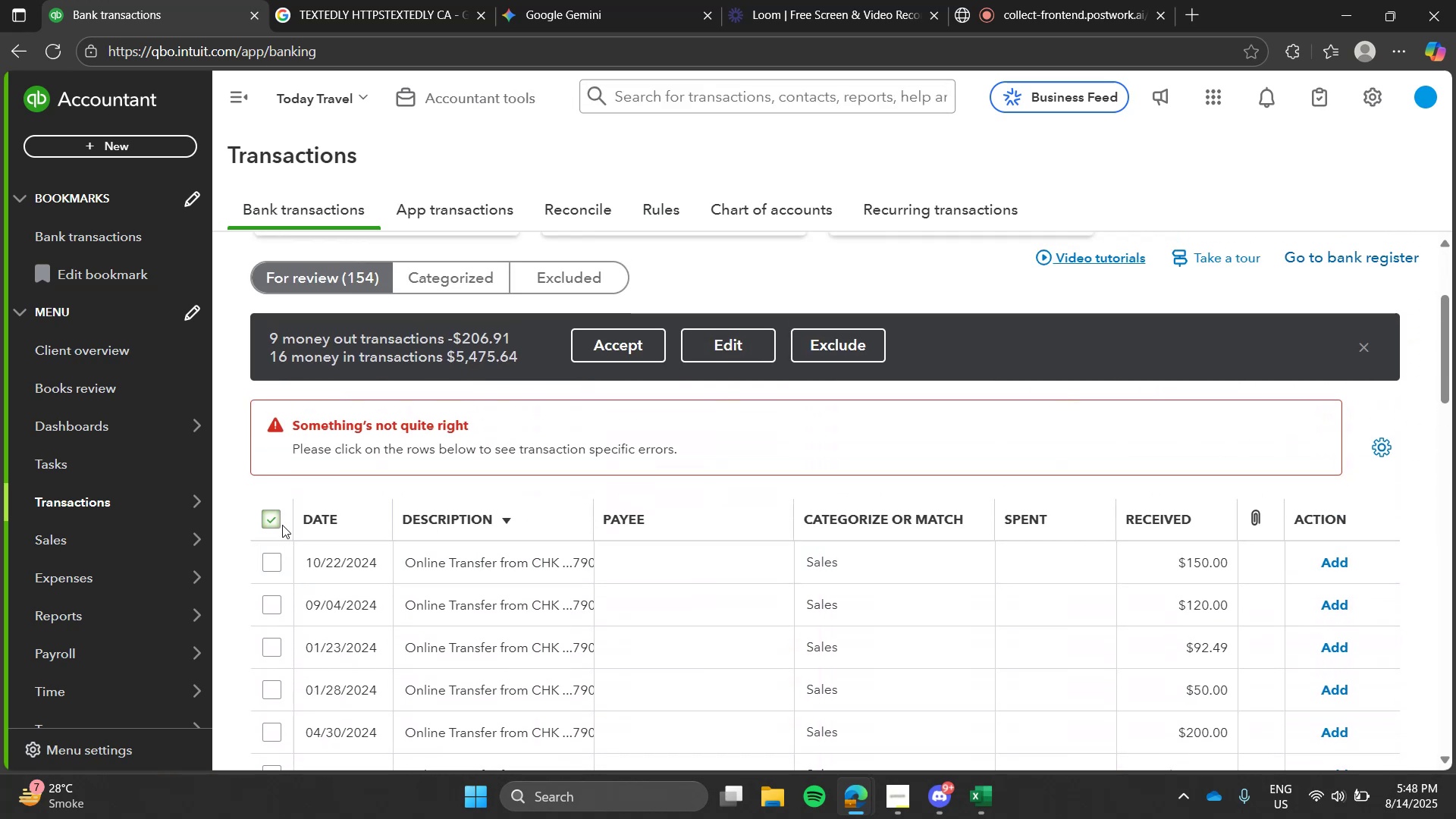 
left_click([282, 525])
 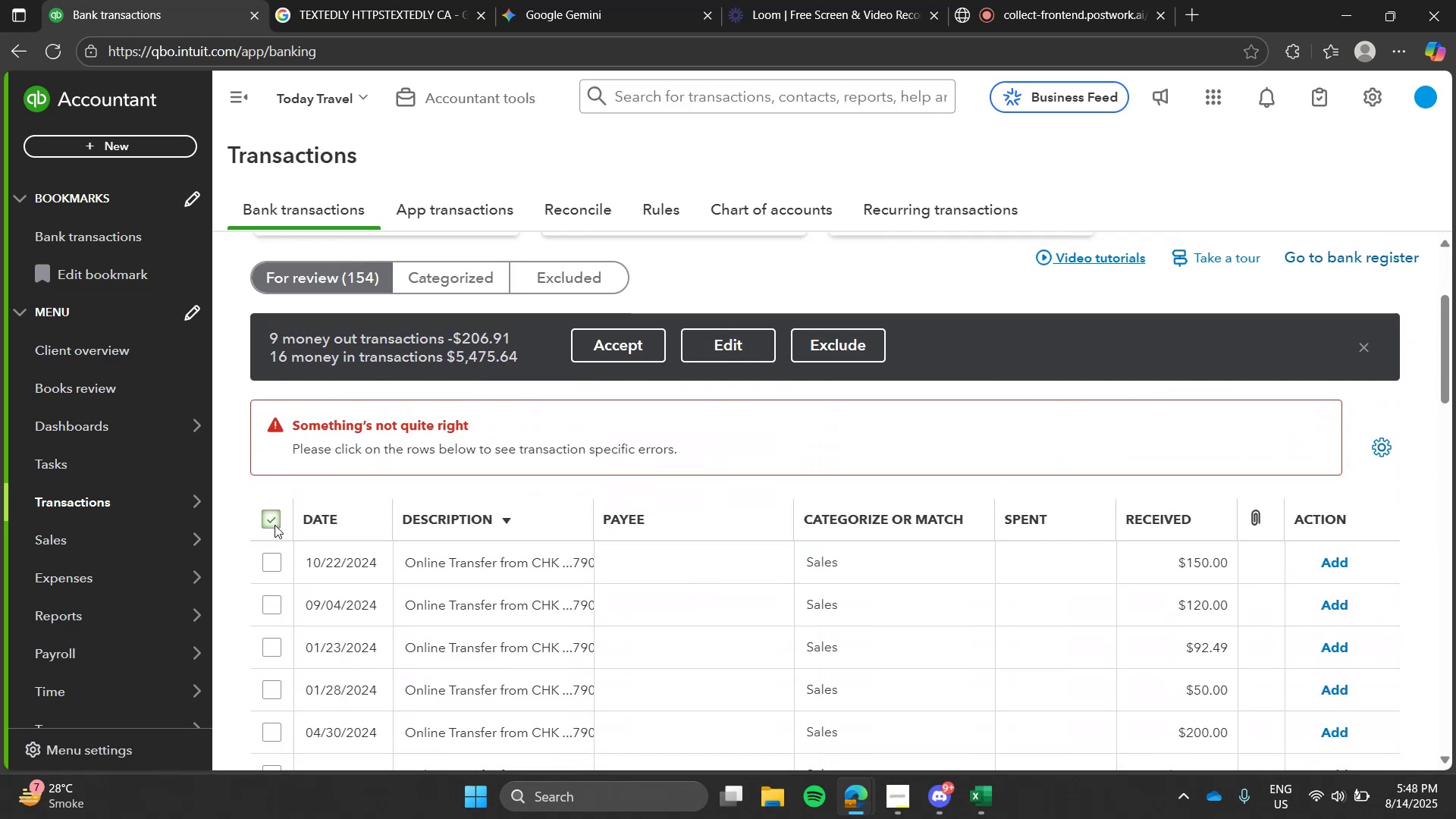 
left_click([275, 525])
 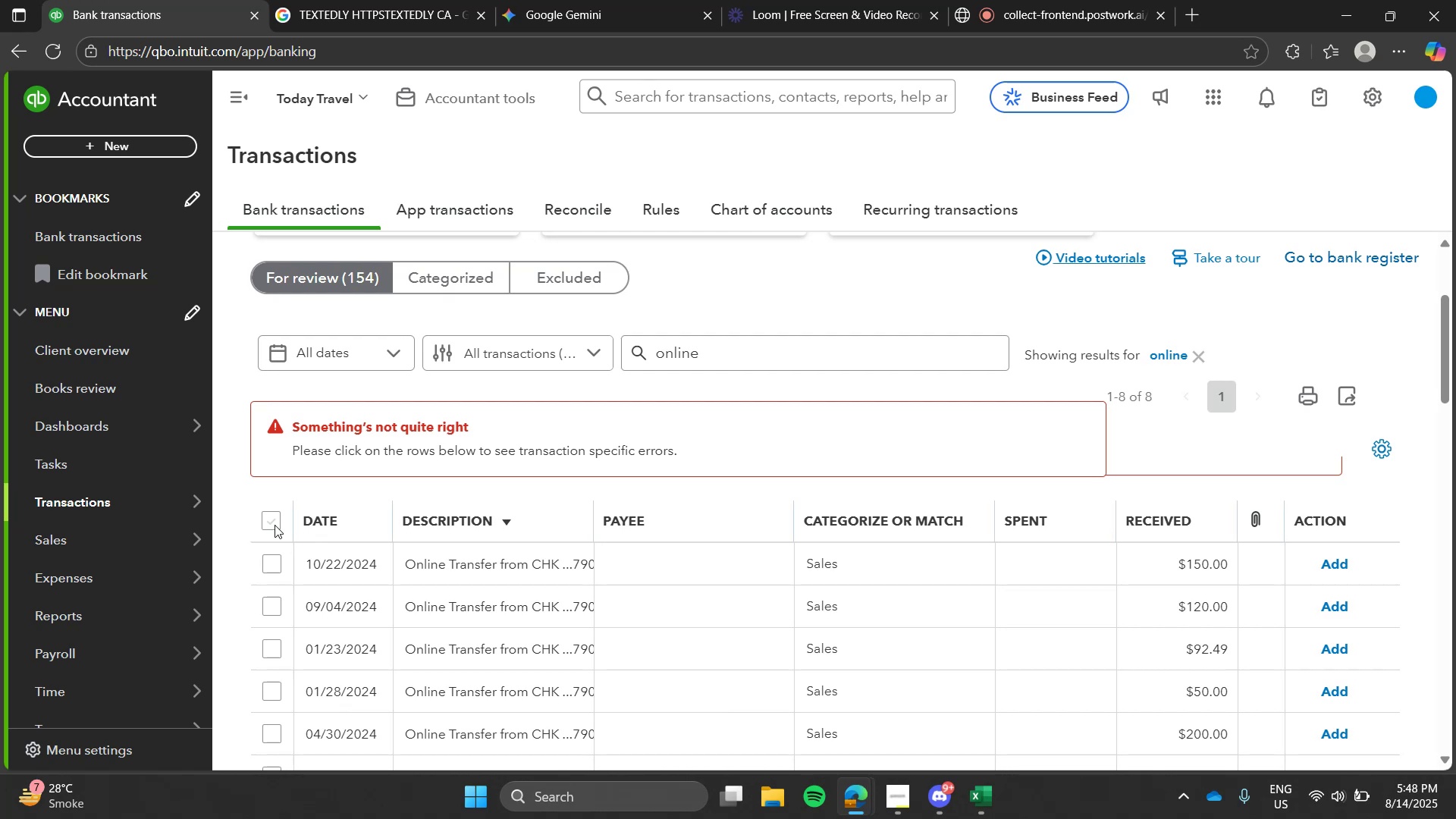 
left_click([275, 525])
 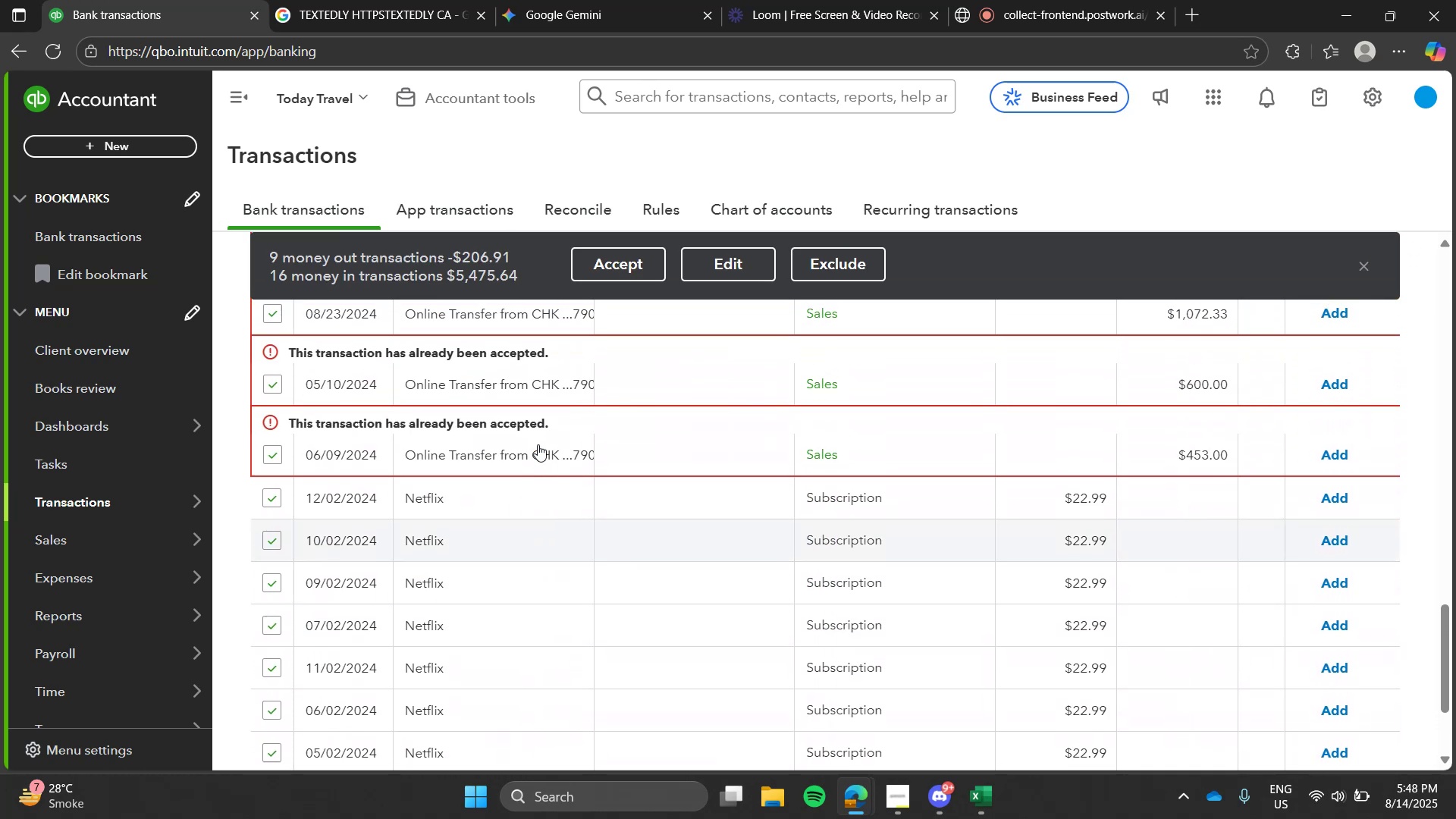 
wait(6.67)
 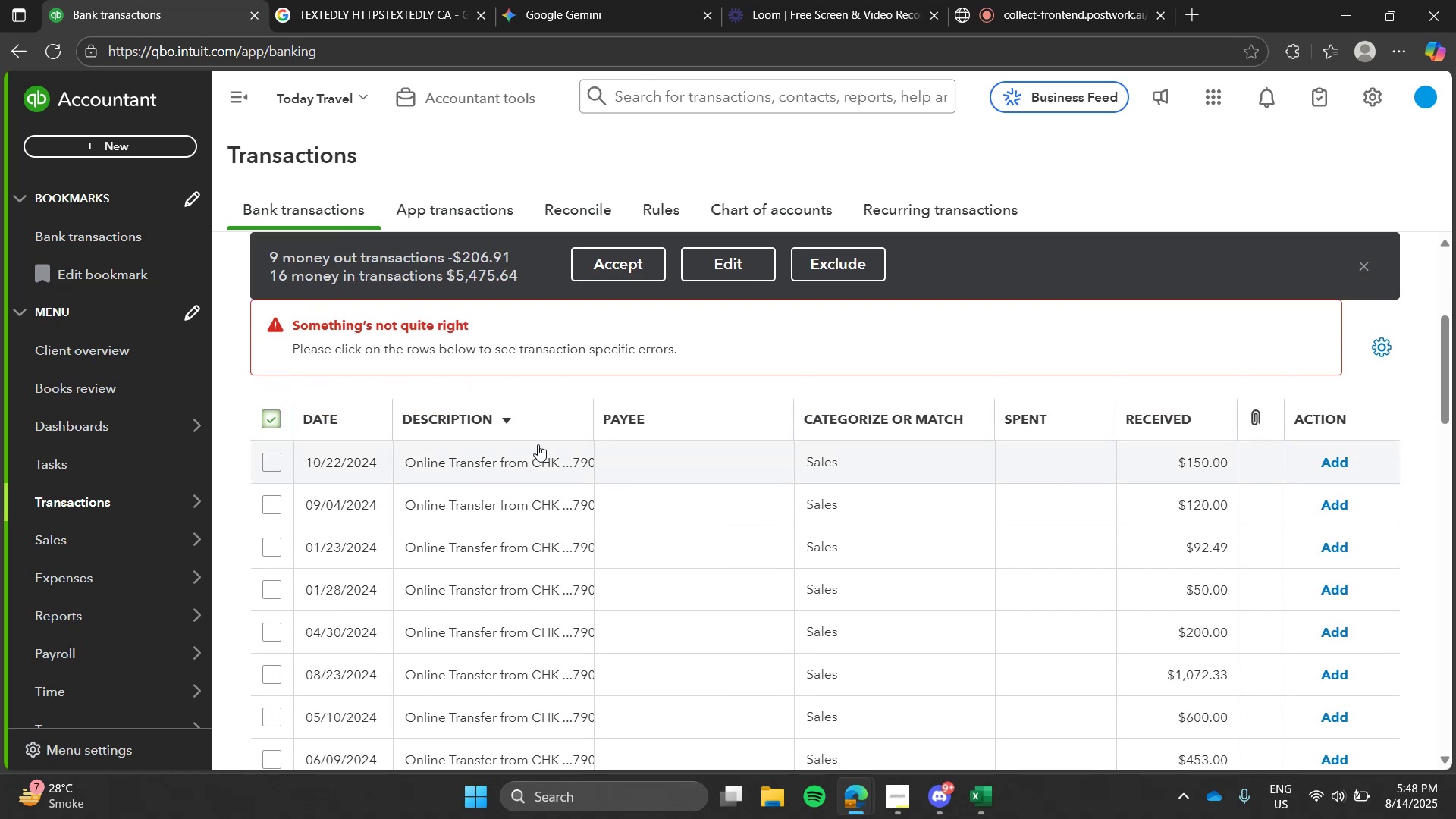 
left_click([275, 469])
 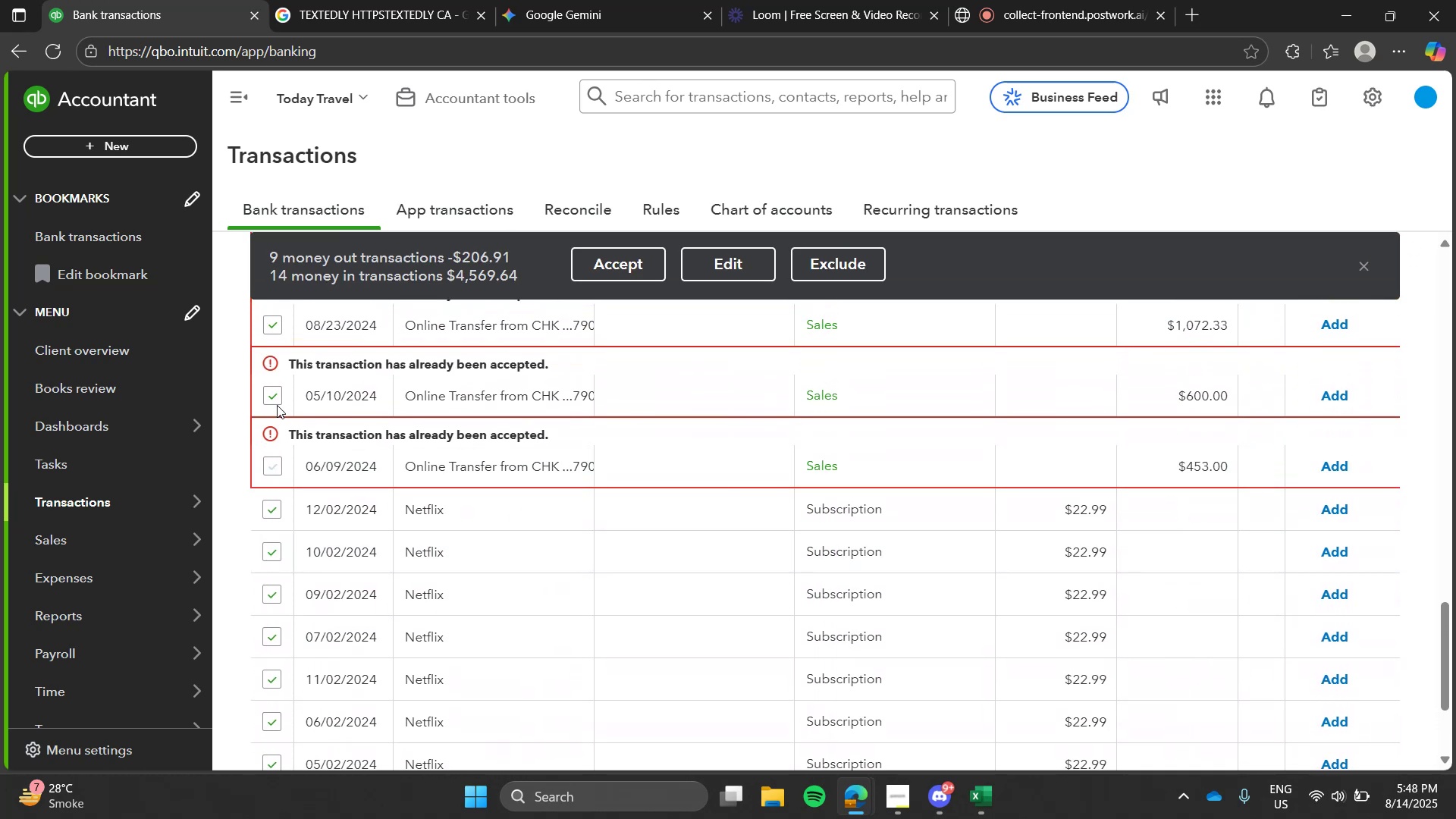 
left_click([277, 405])
 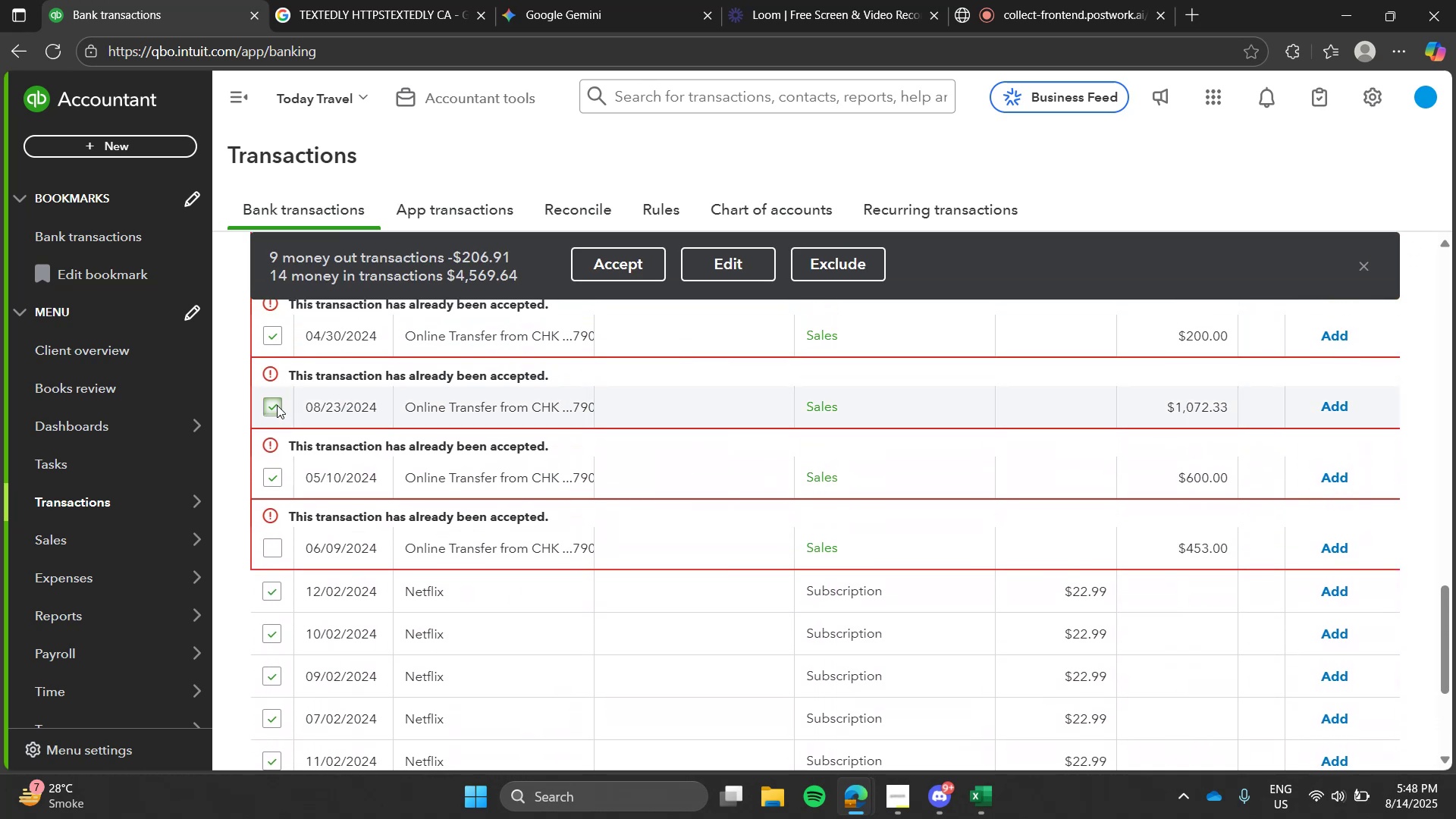 
left_click([277, 405])
 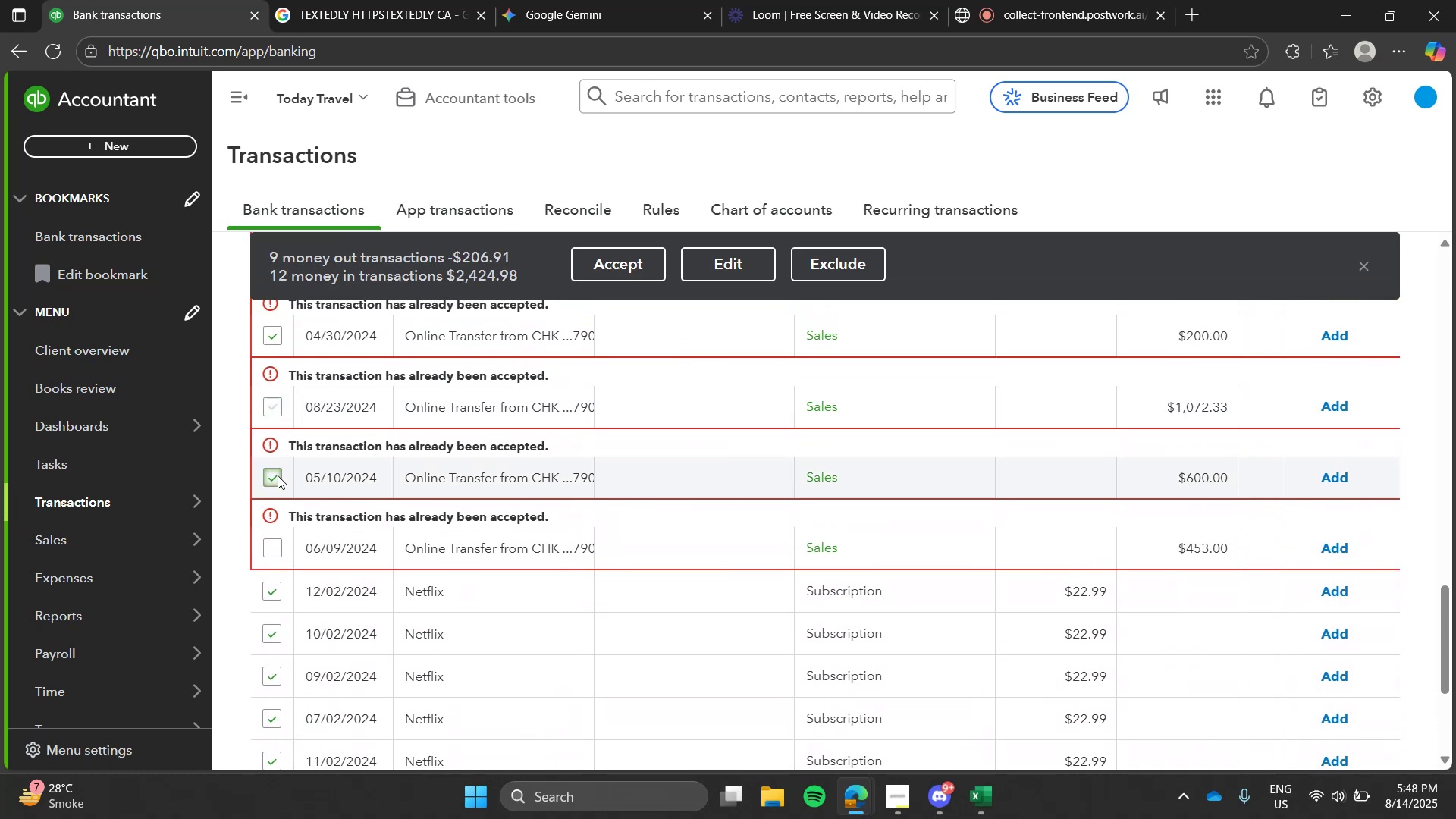 
left_click([278, 475])
 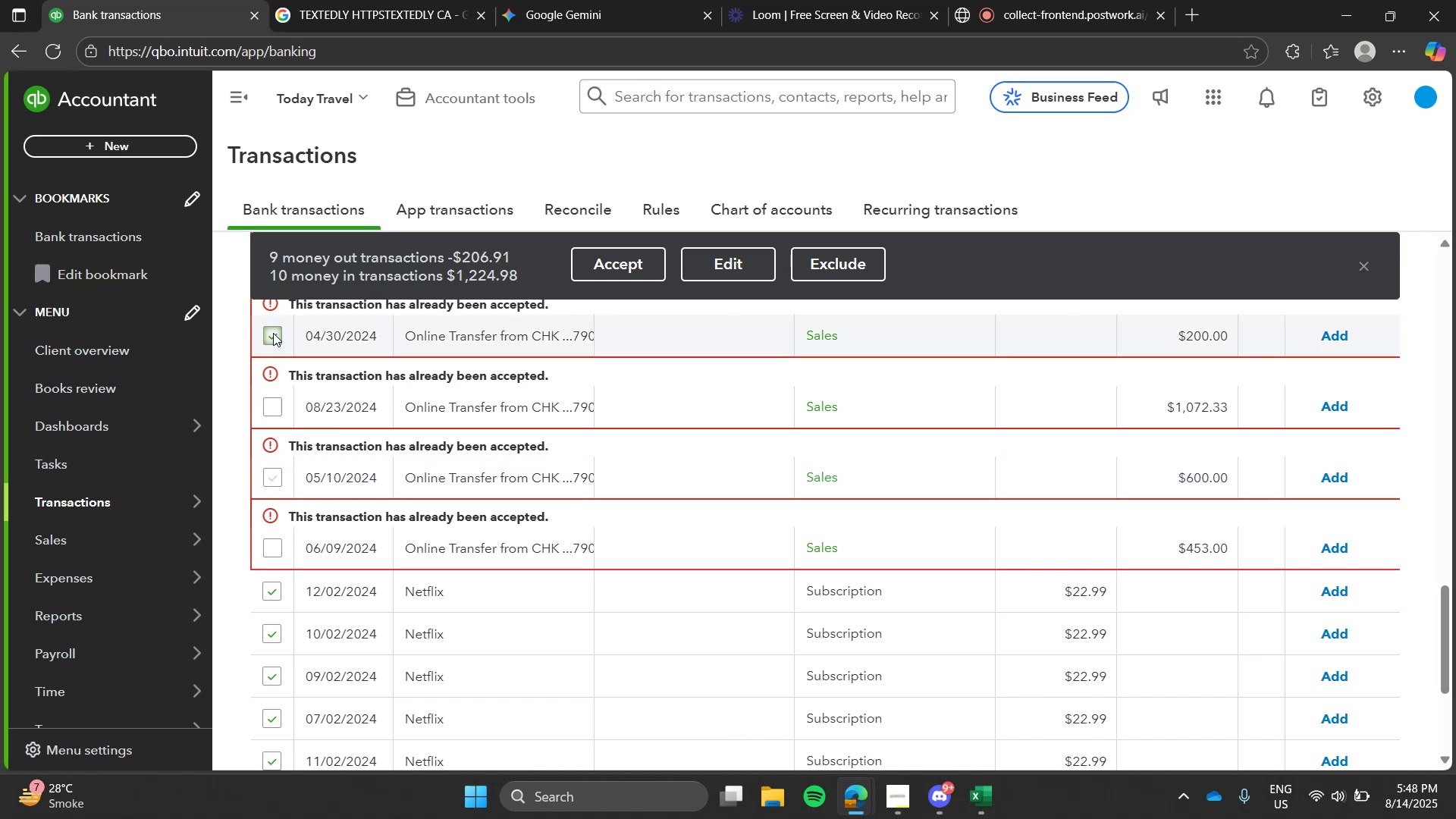 
left_click([273, 333])
 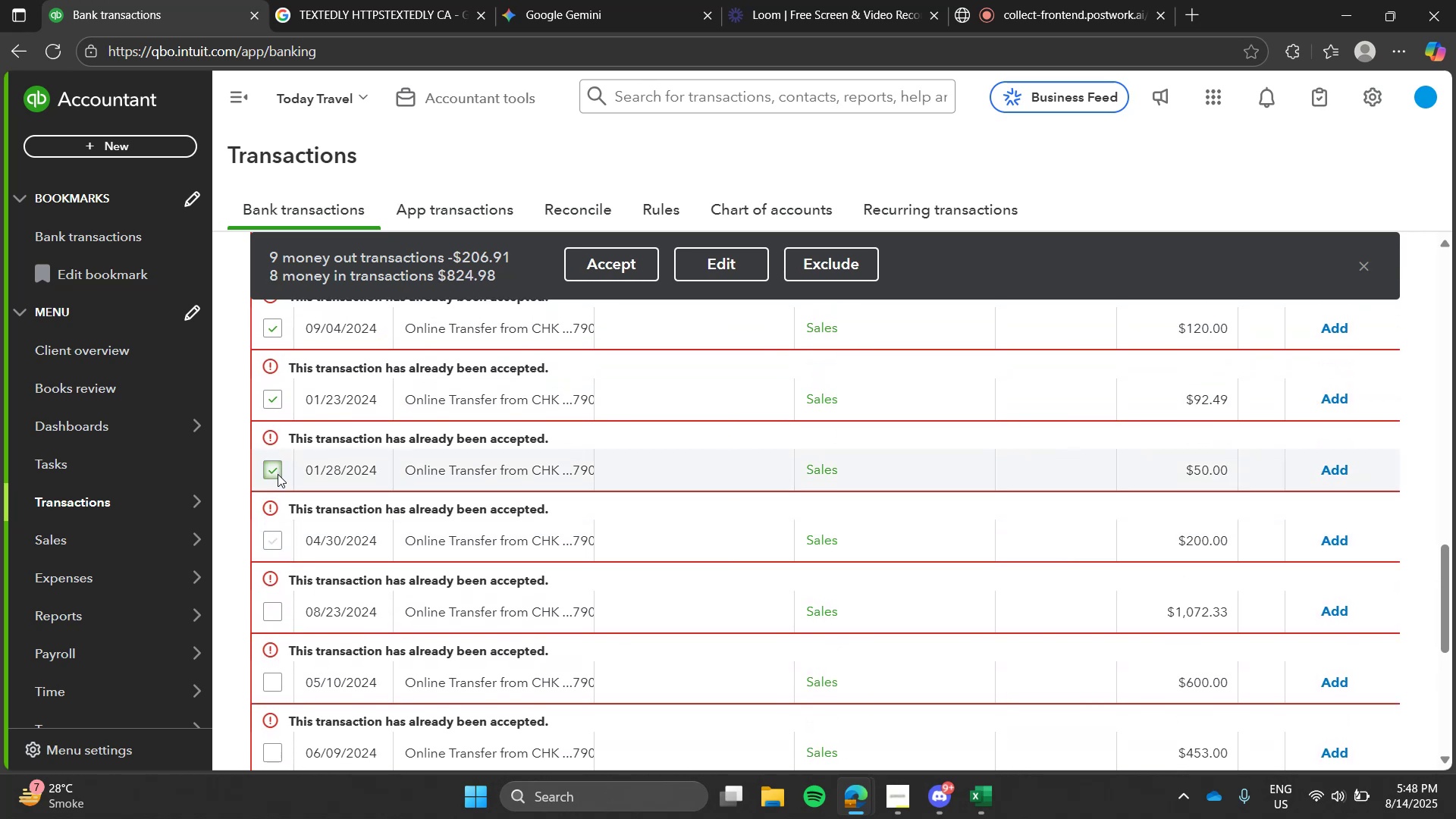 
left_click([278, 474])
 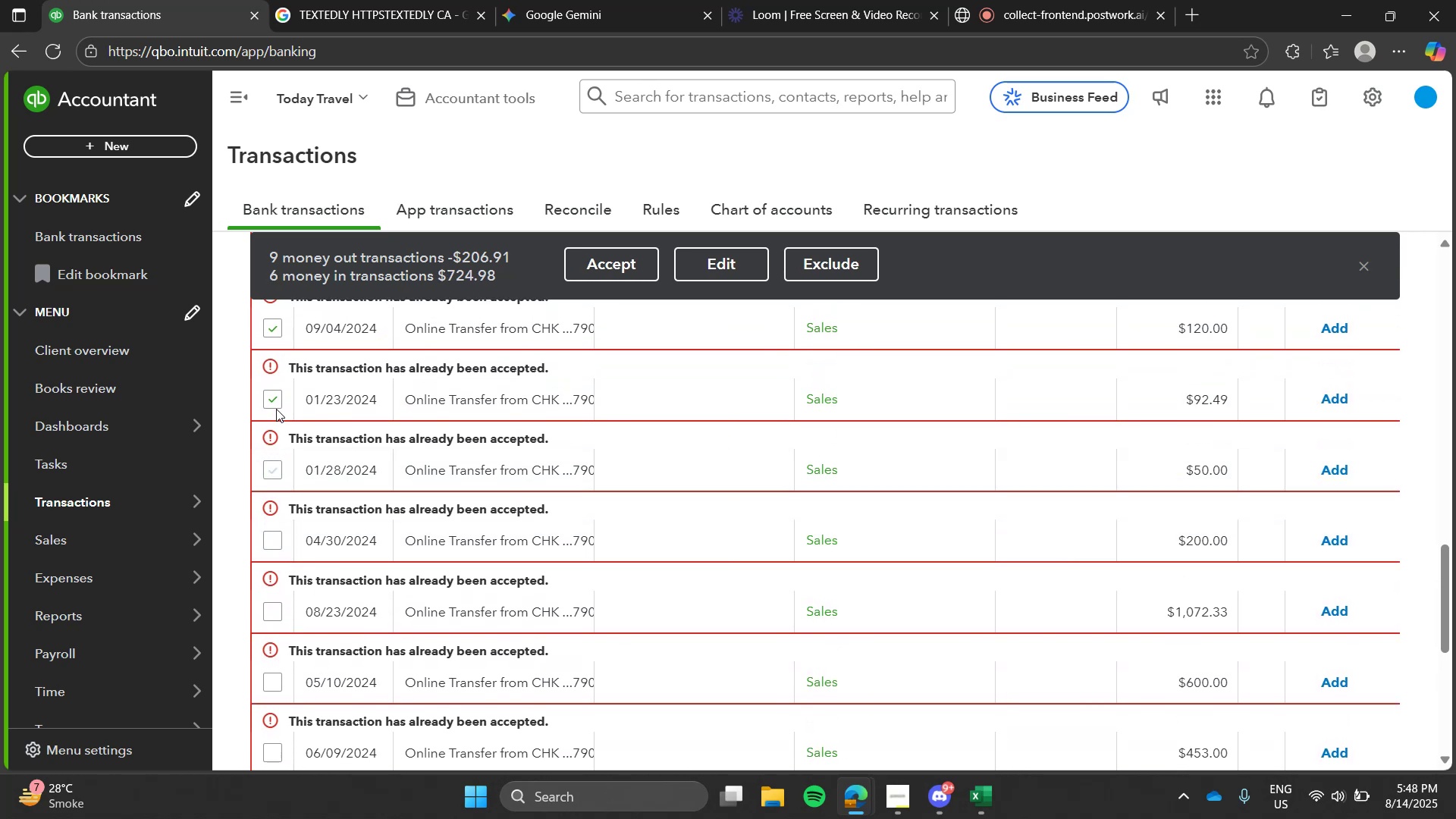 
left_click([276, 409])
 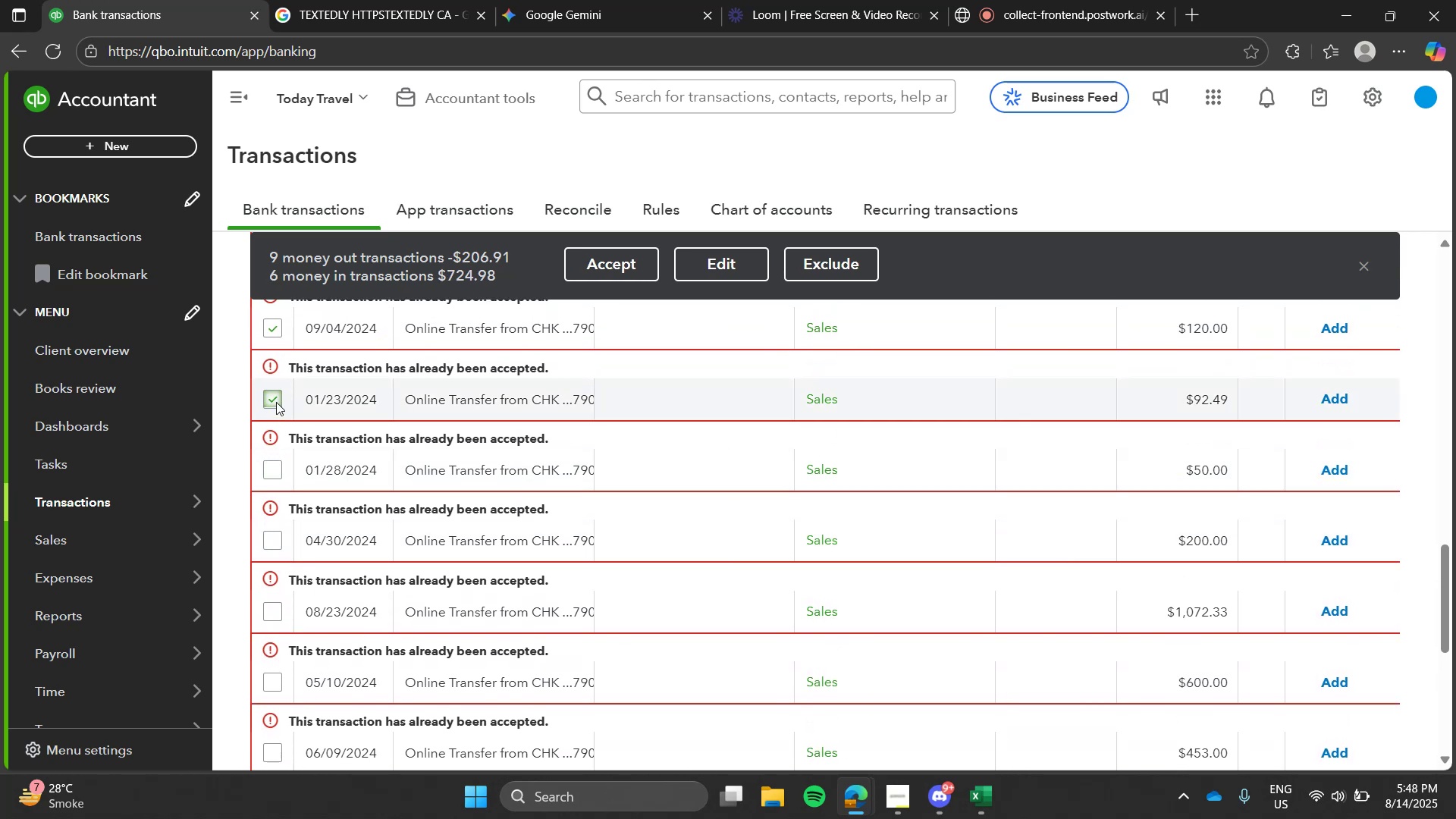 
left_click([276, 402])
 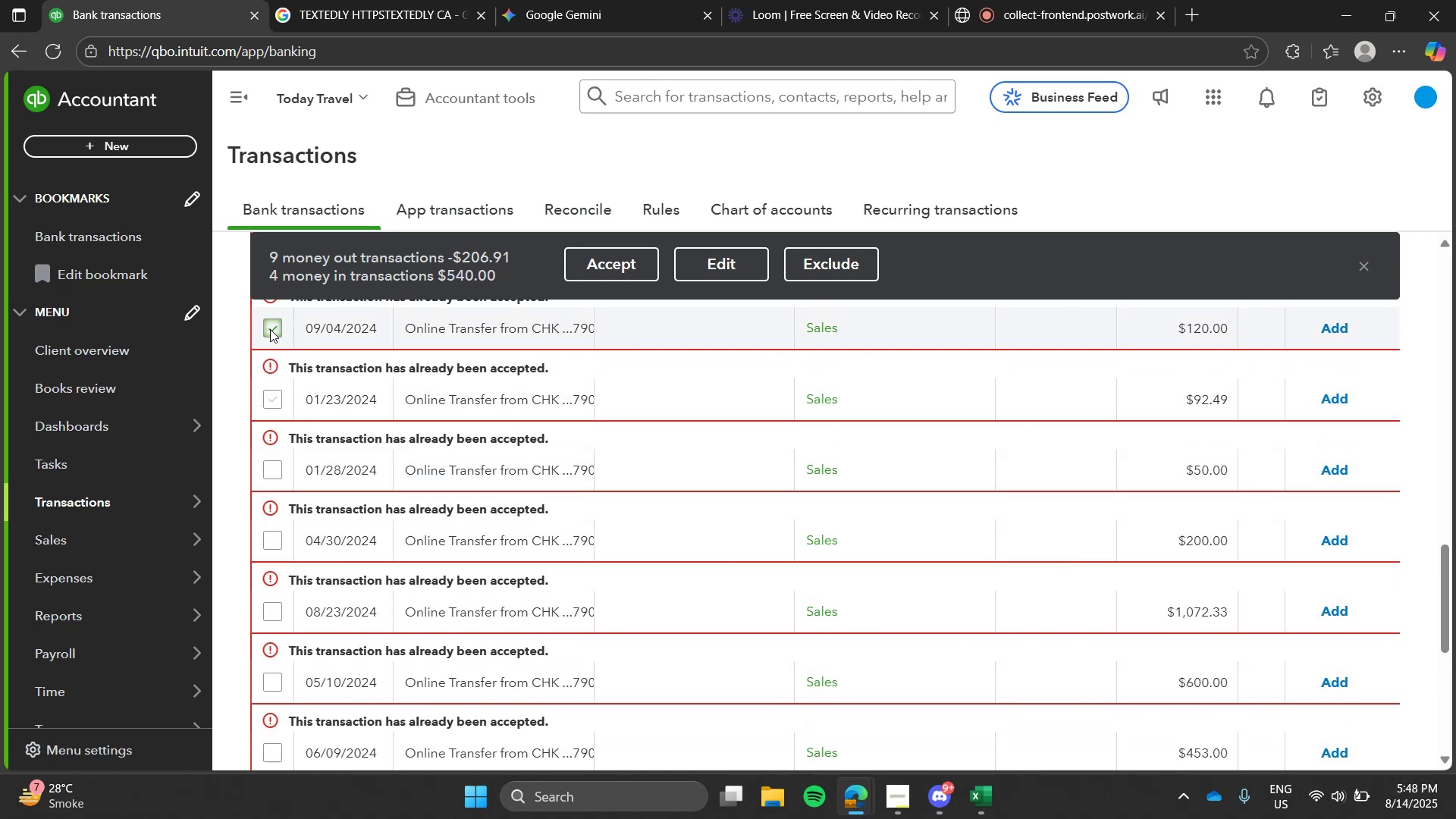 
left_click([270, 329])
 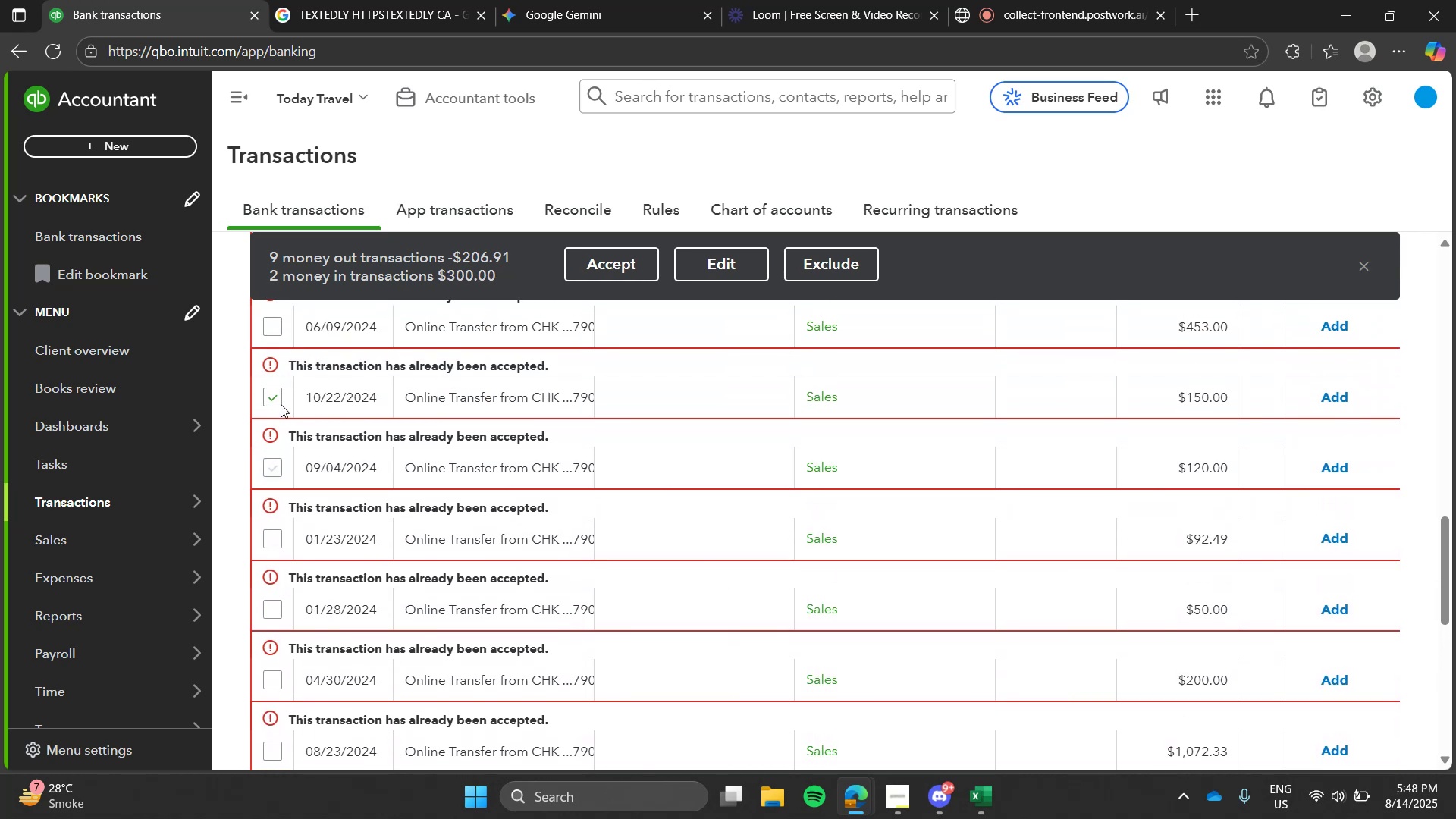 
left_click([279, 403])
 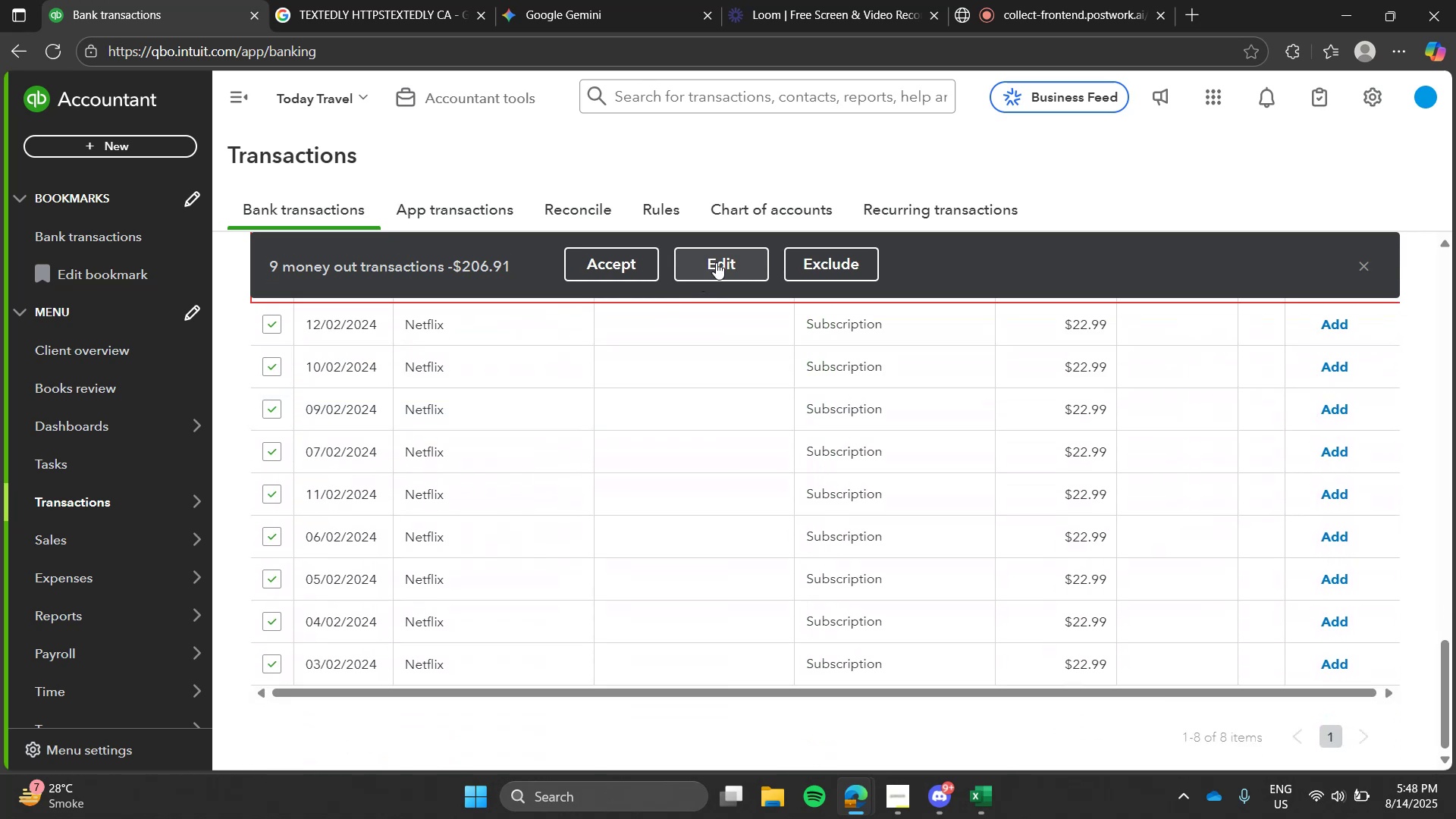 
left_click([716, 262])
 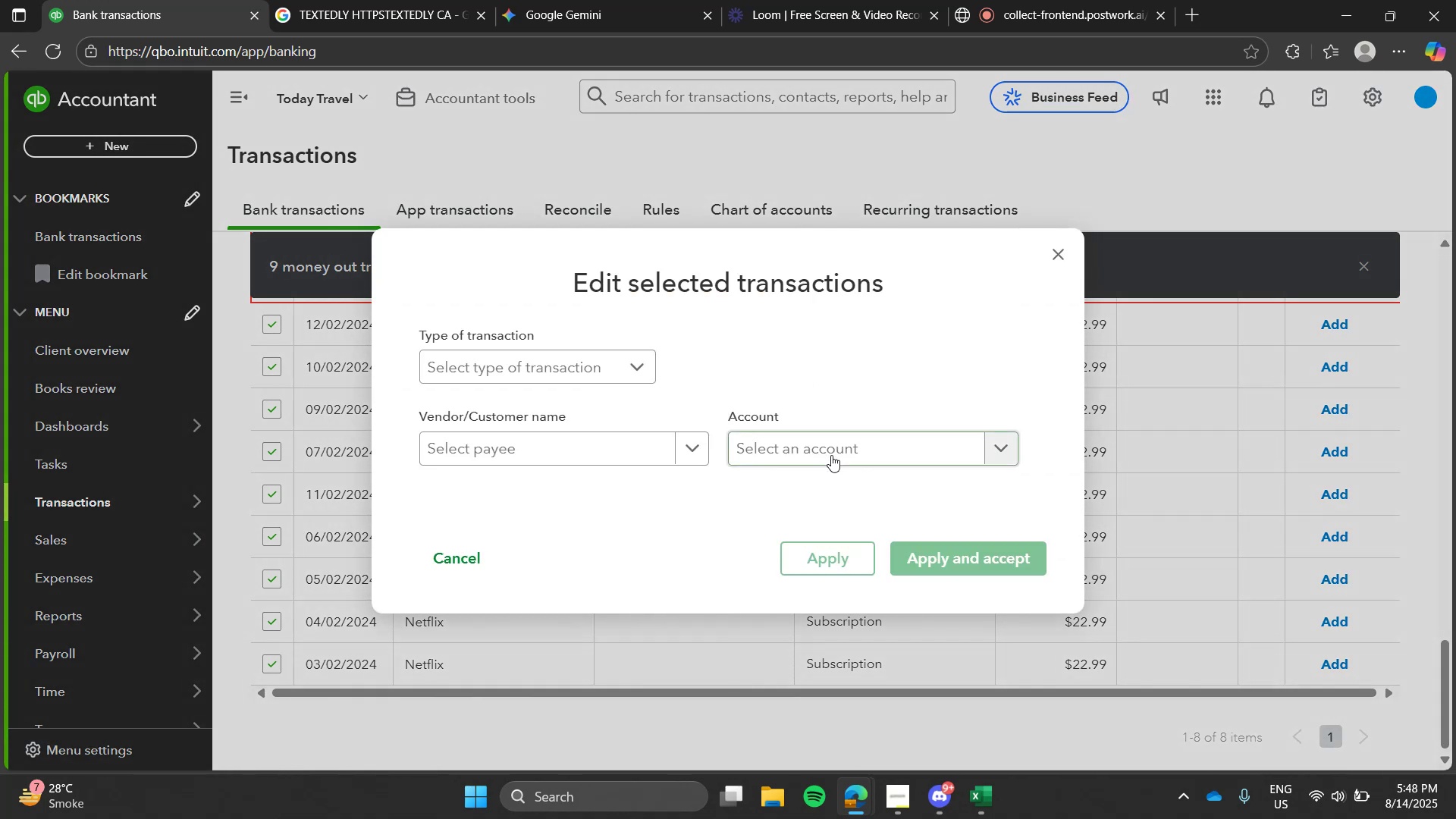 
left_click([831, 455])
 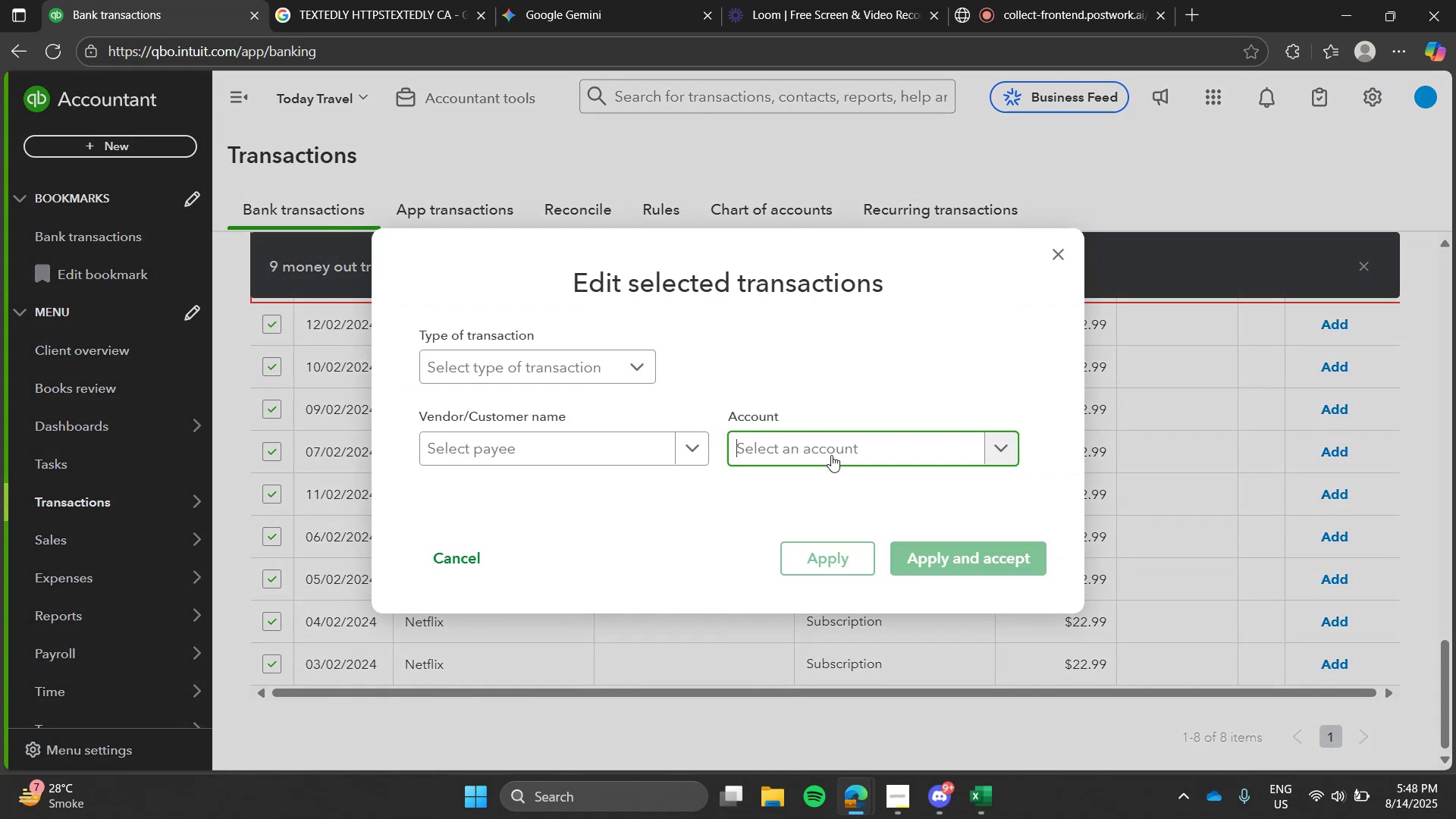 
type(subs)
key(Tab)
 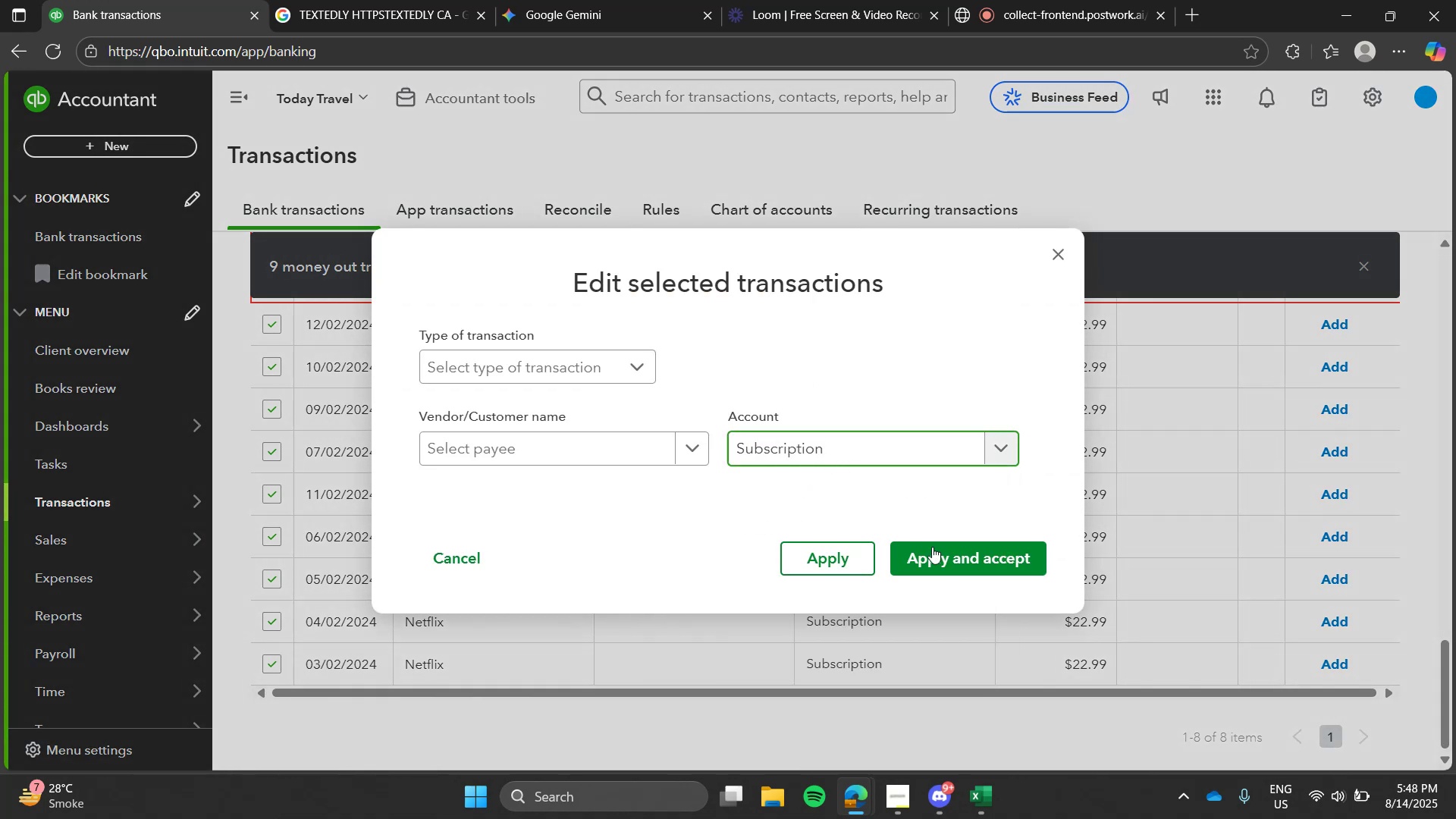 
left_click([935, 550])
 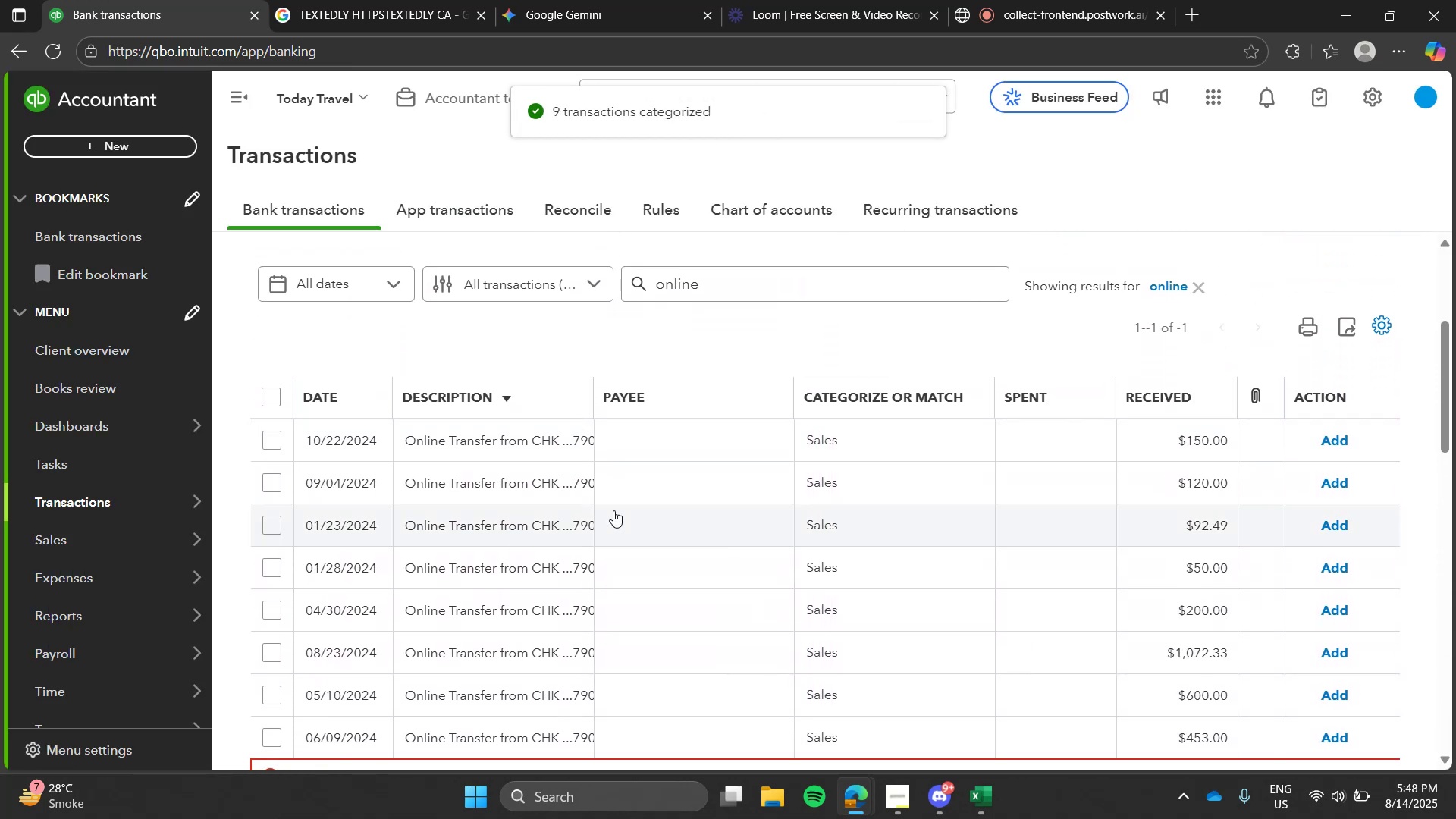 
wait(6.44)
 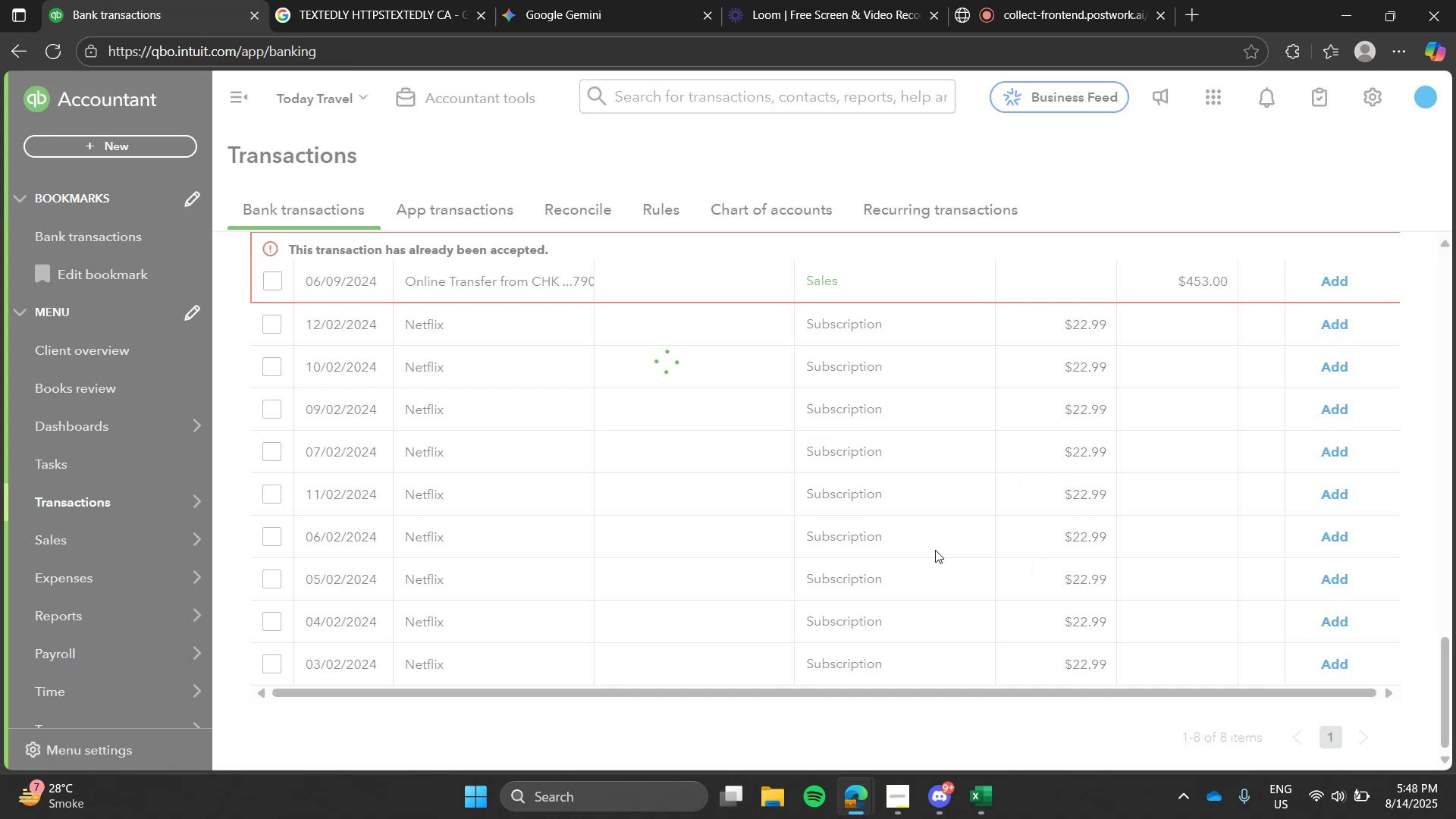 
left_click([274, 441])
 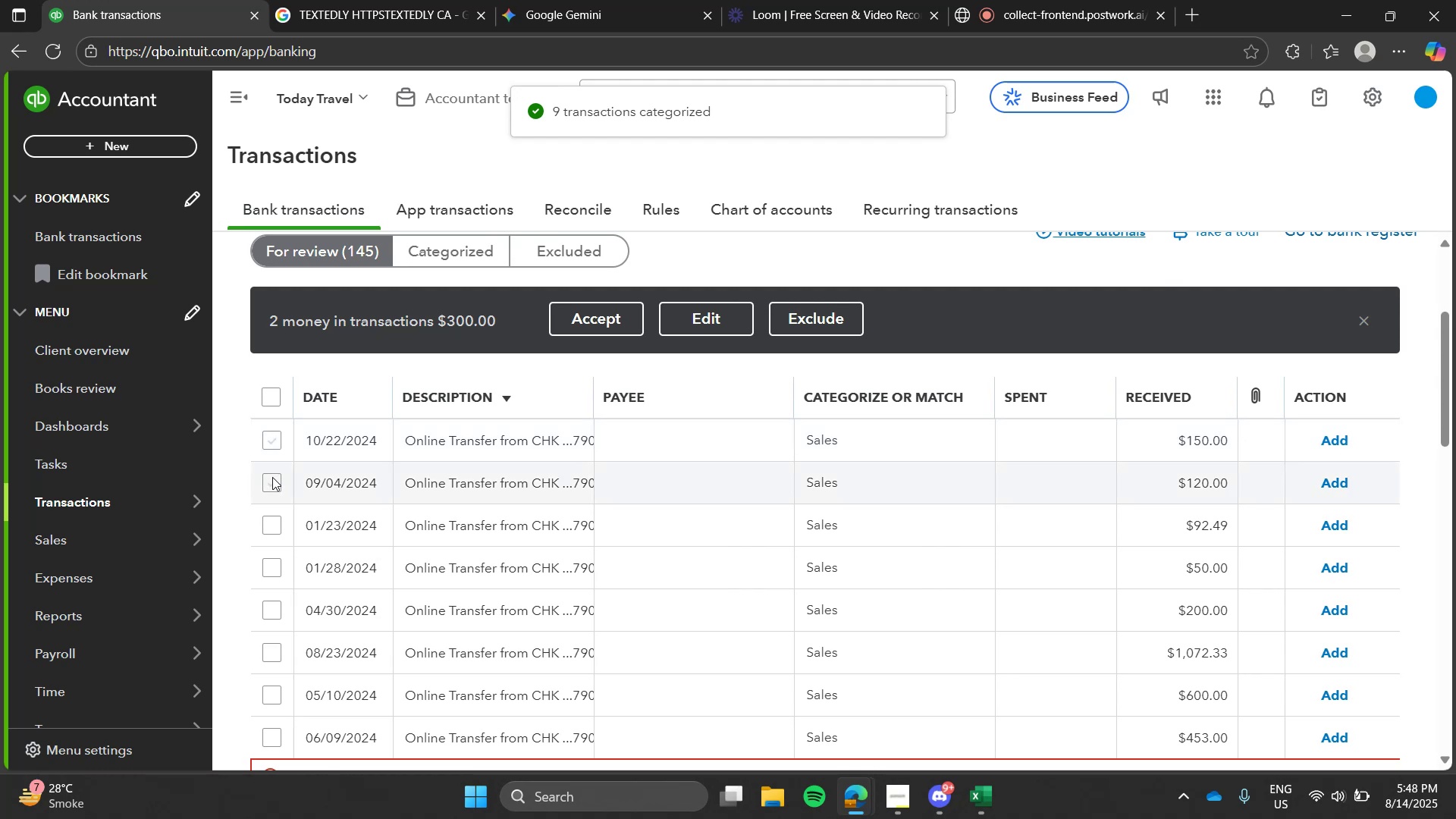 
left_click([272, 477])
 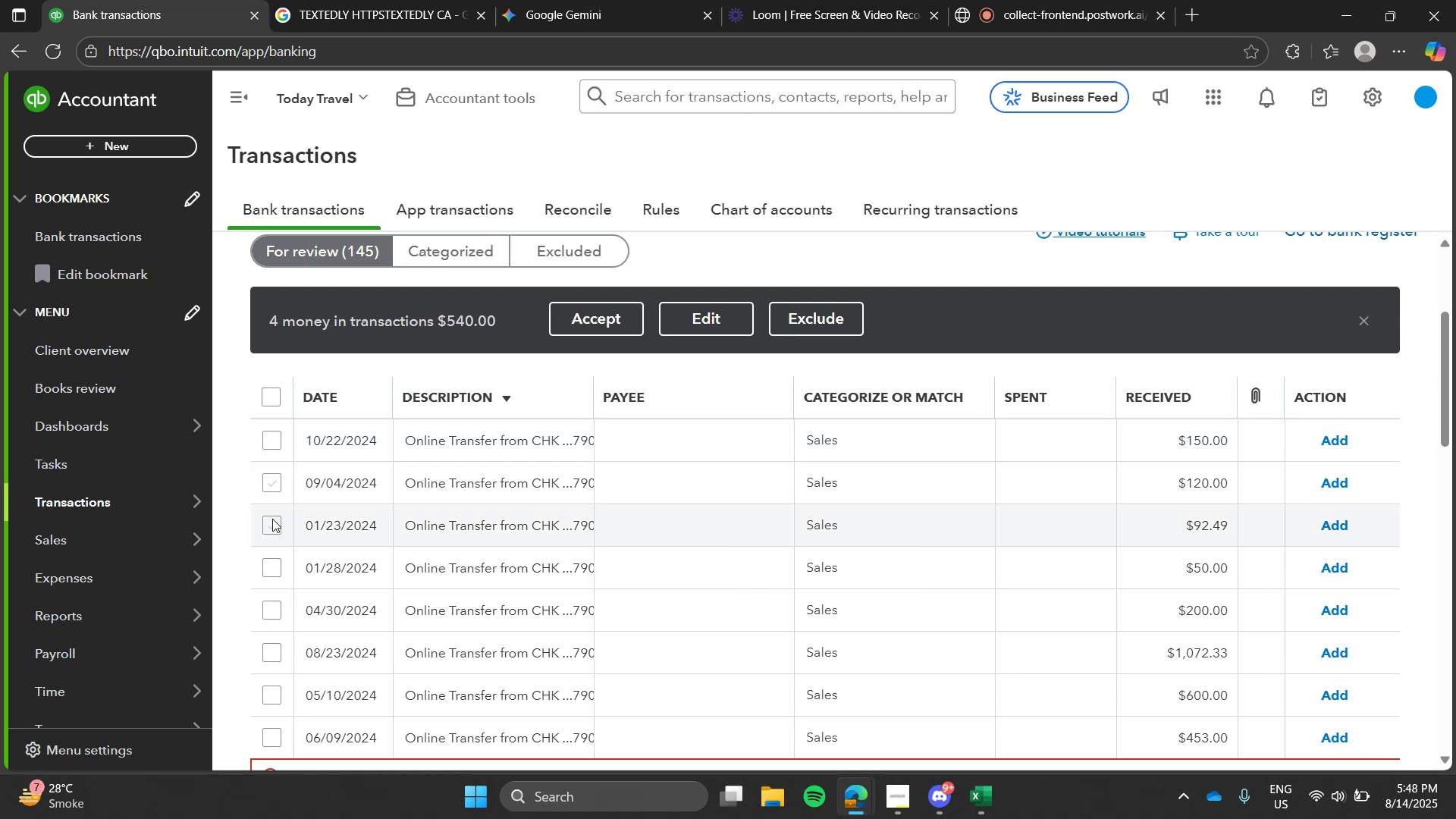 
left_click([272, 519])
 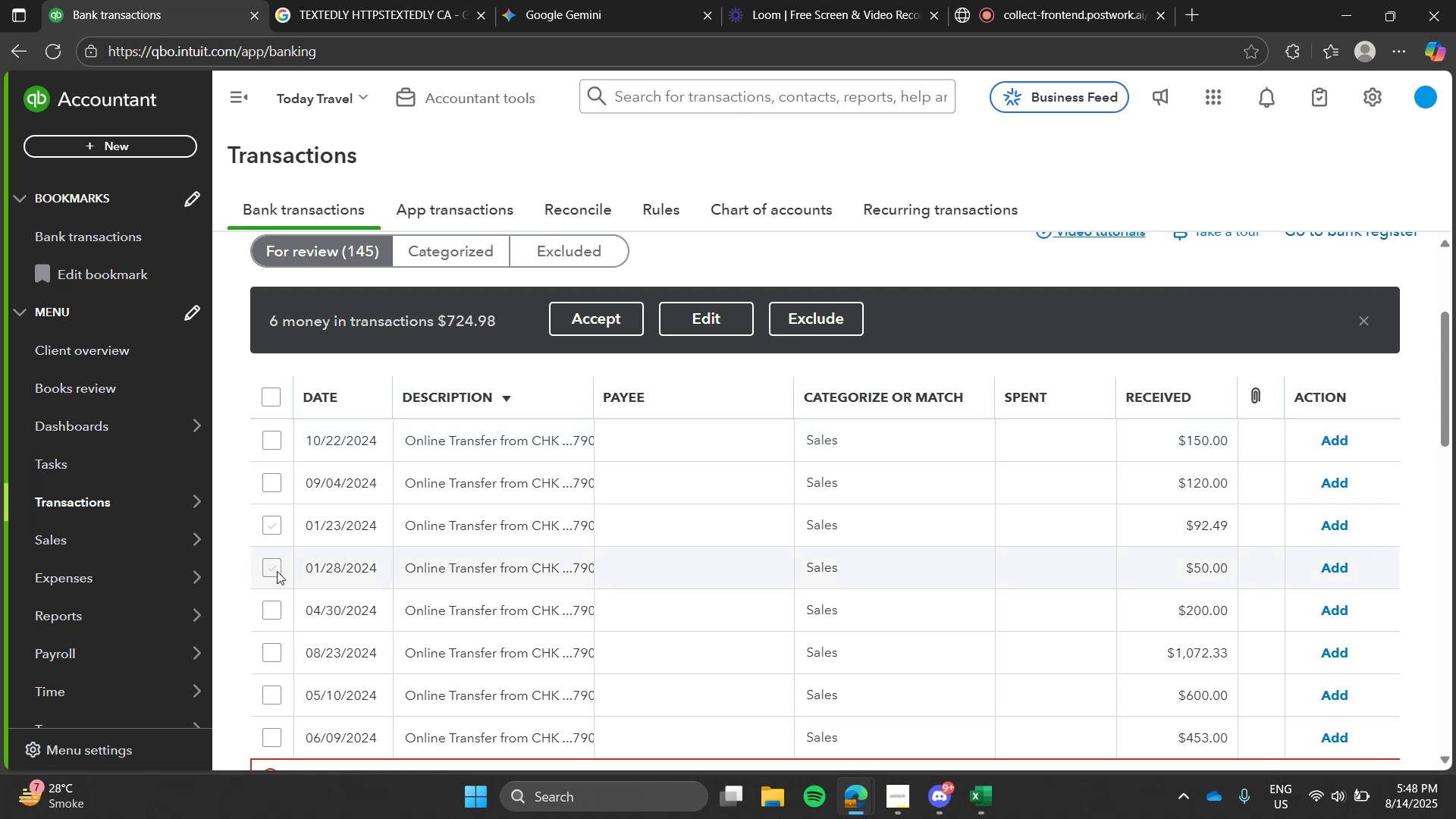 
left_click([277, 571])
 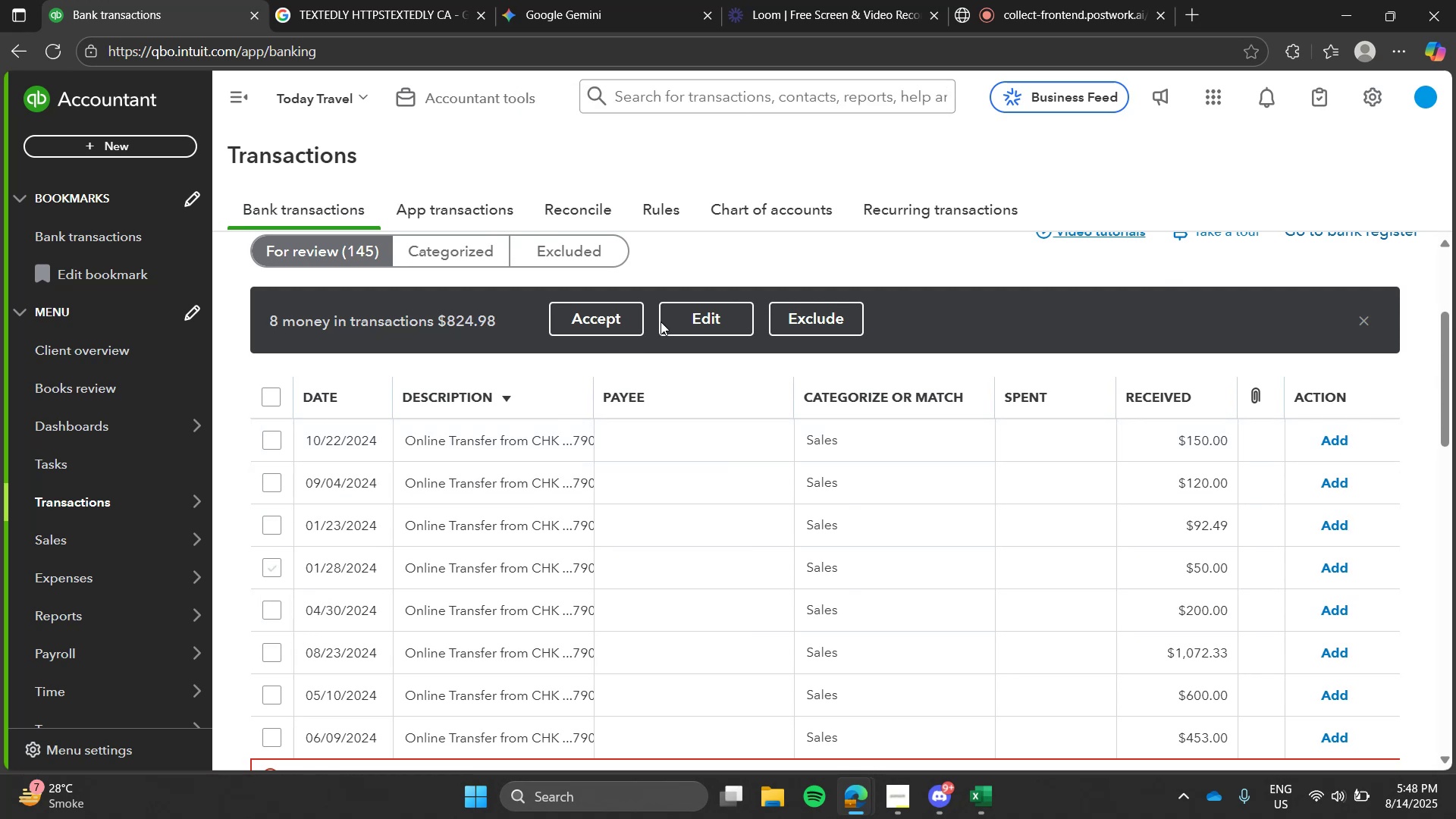 
left_click([683, 312])
 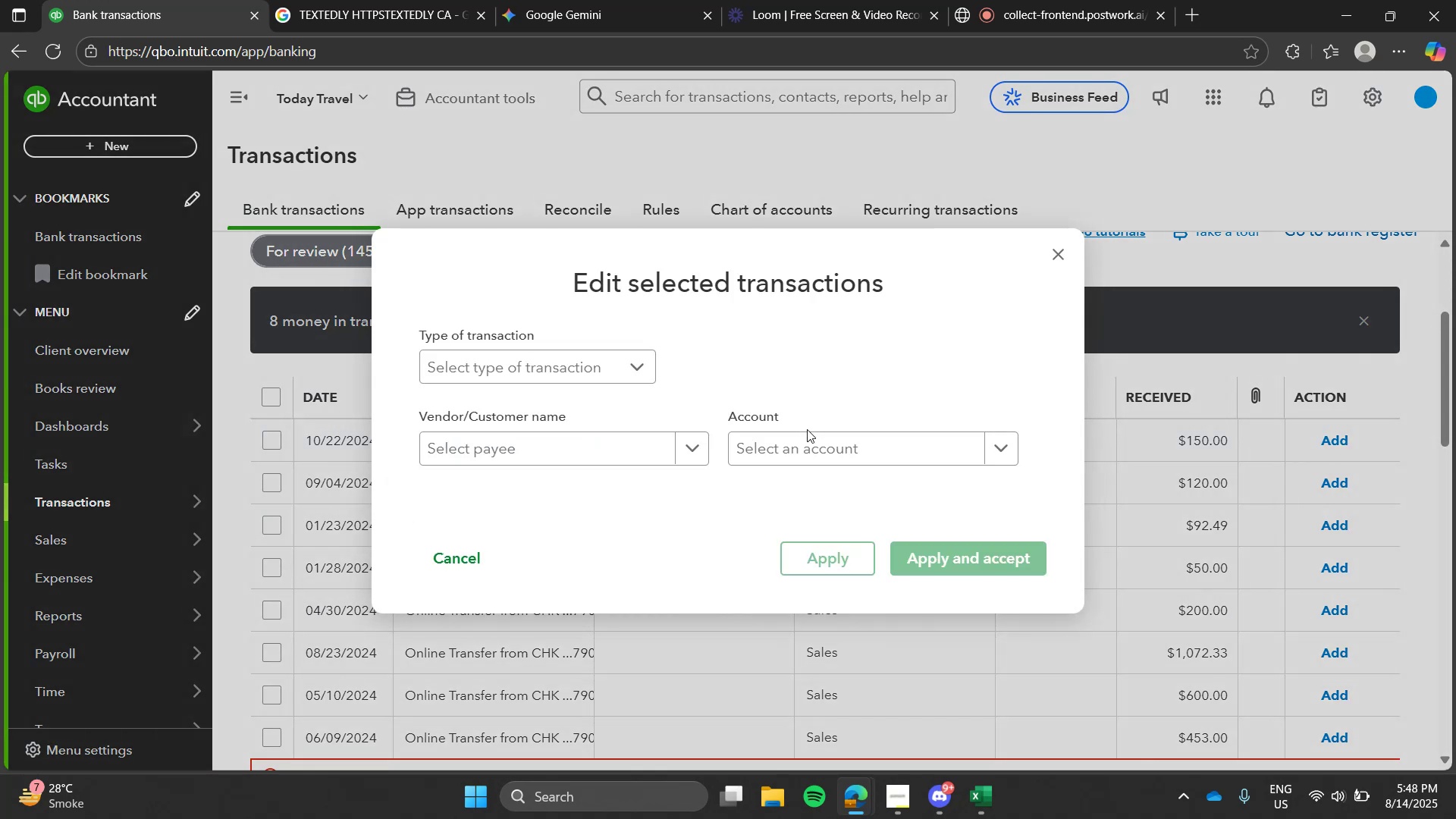 
type(sa)
 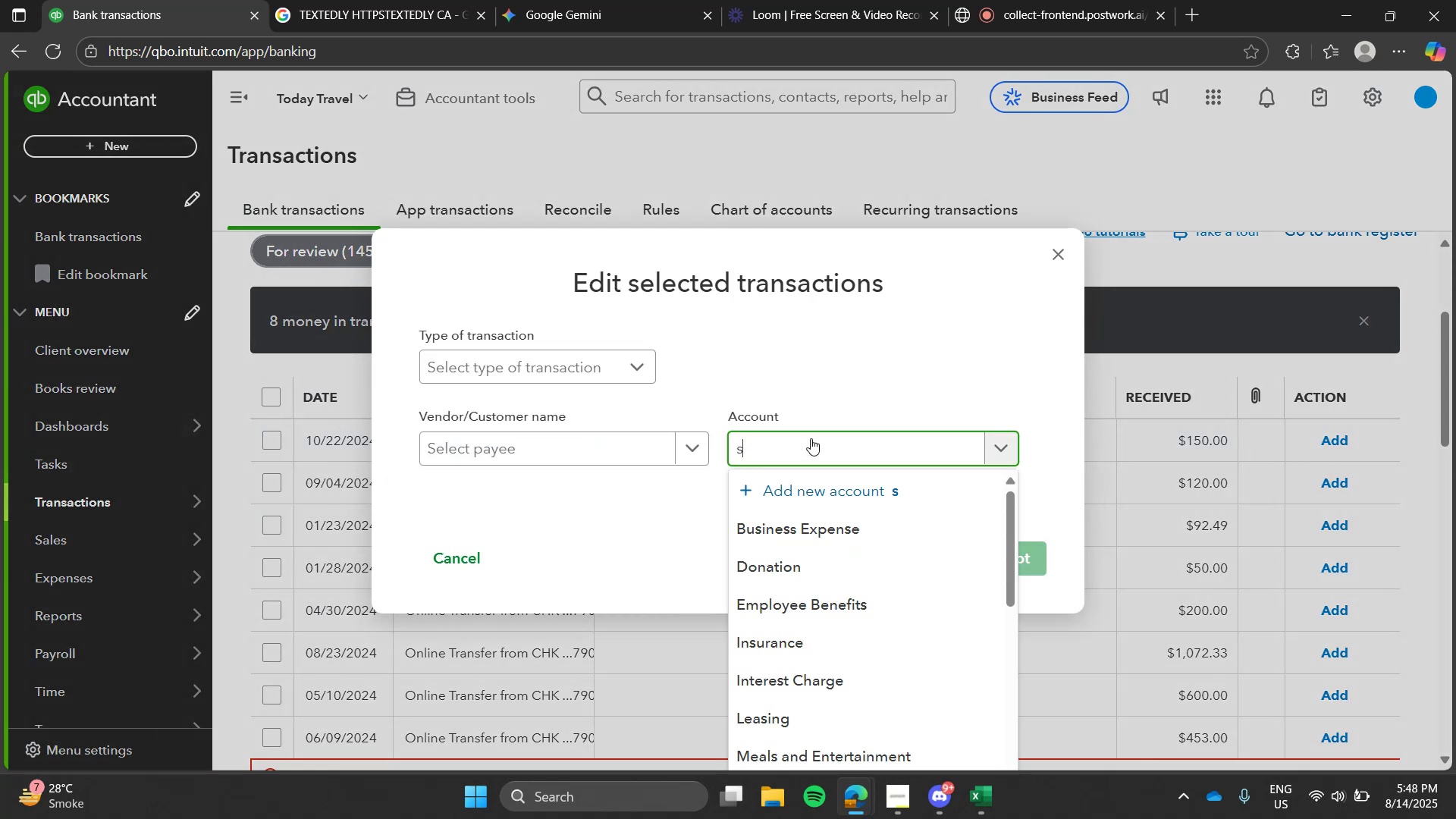 
left_click([811, 438])
 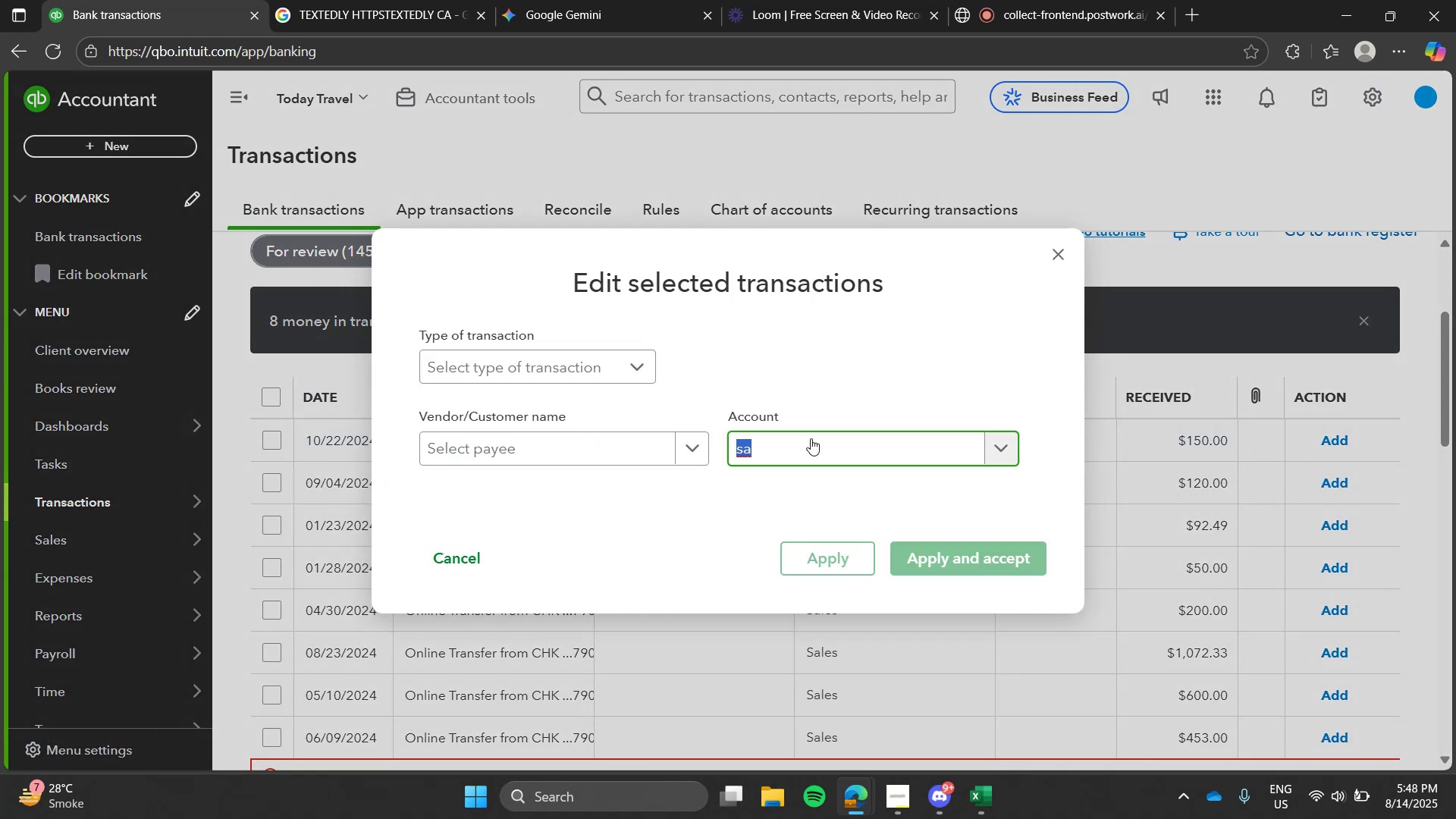 
left_click([811, 438])
 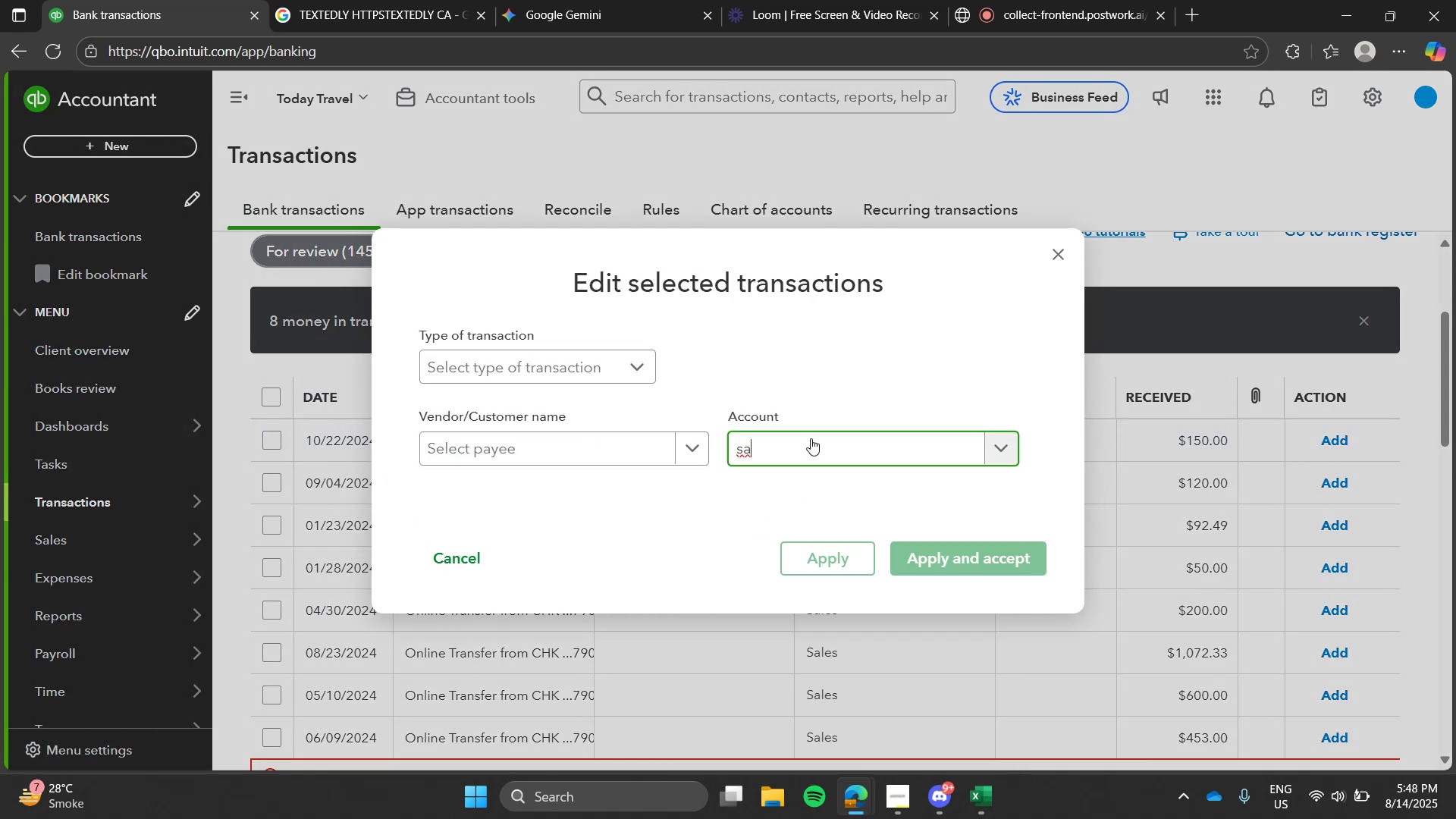 
type(sa)
key(Backspace)
key(Backspace)
type(ke)
key(Backspace)
key(Backspace)
type(le)
key(Tab)
 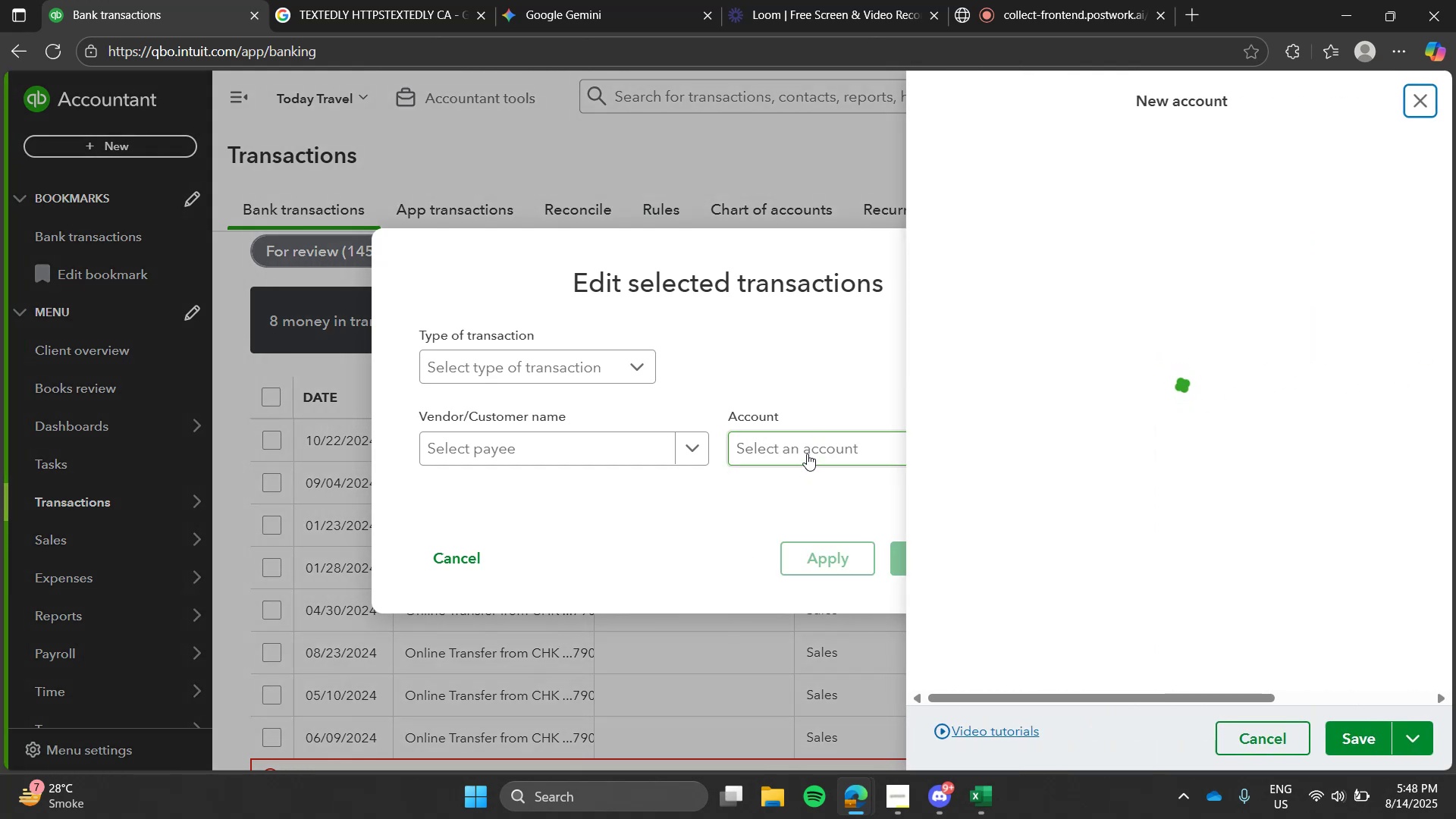 
left_click([807, 447])
 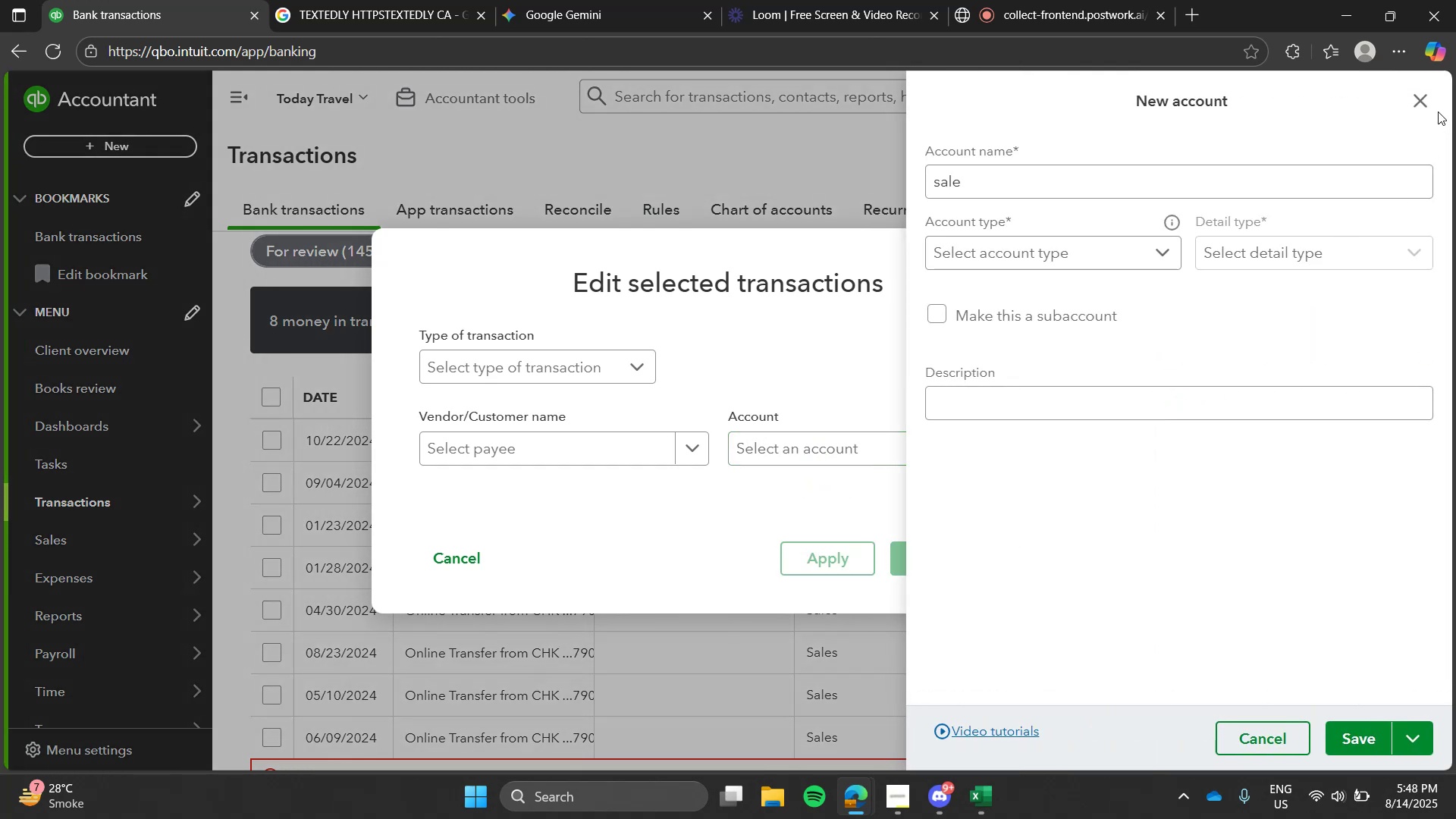 
left_click([1423, 105])
 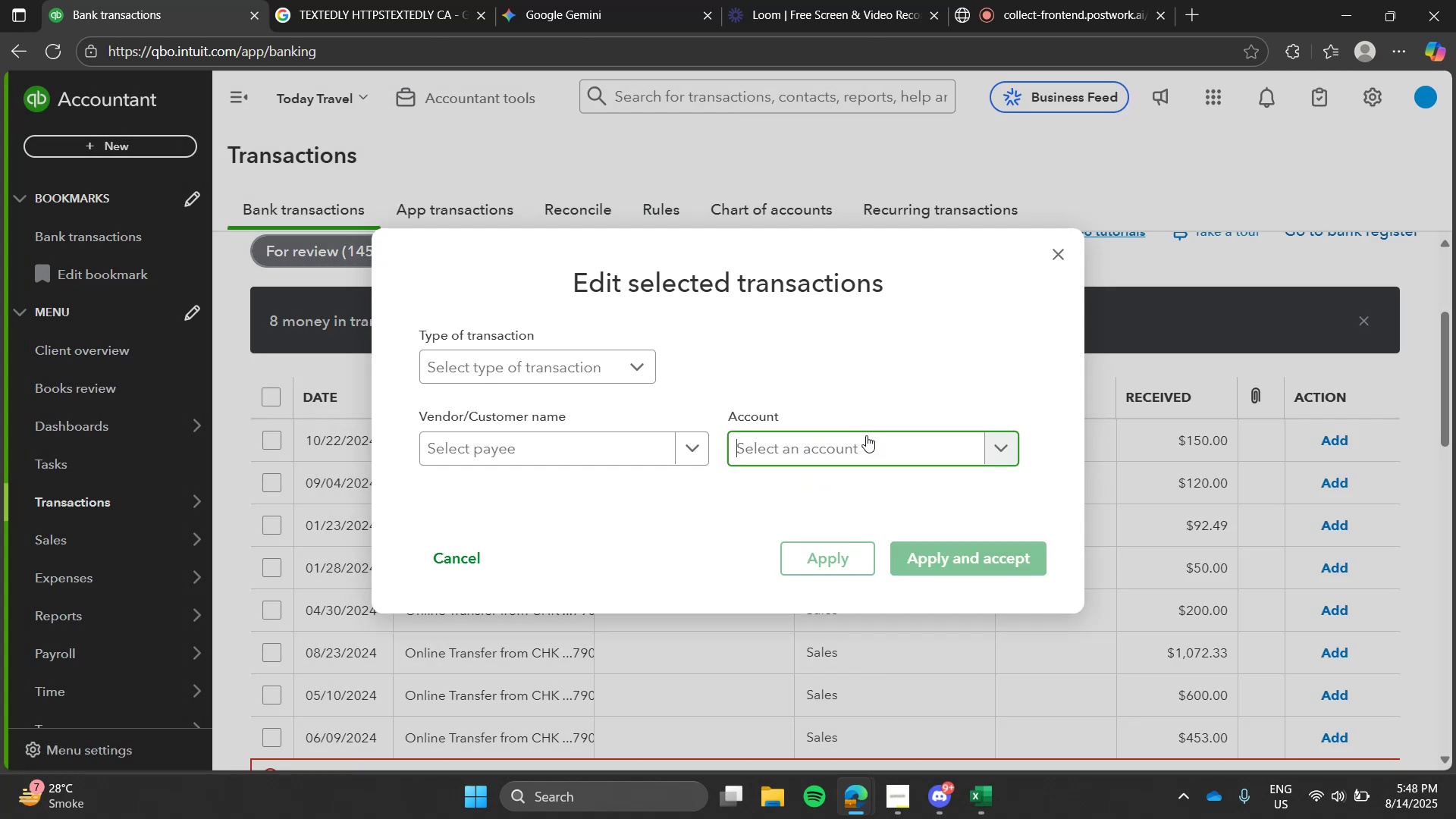 
type(sale)
key(Tab)
 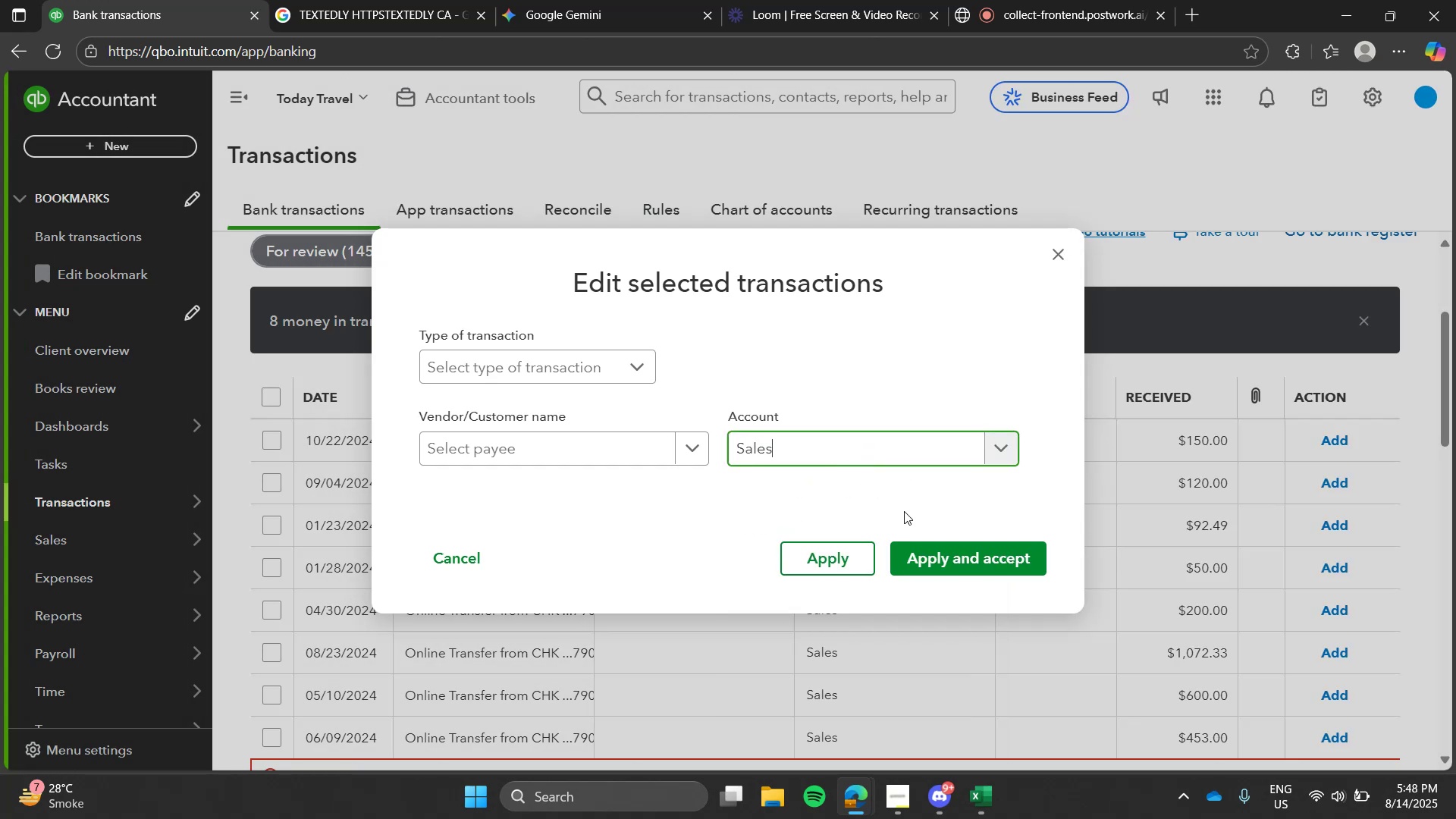 
left_click_drag(start_coordinate=[931, 538], to_coordinate=[939, 563])
 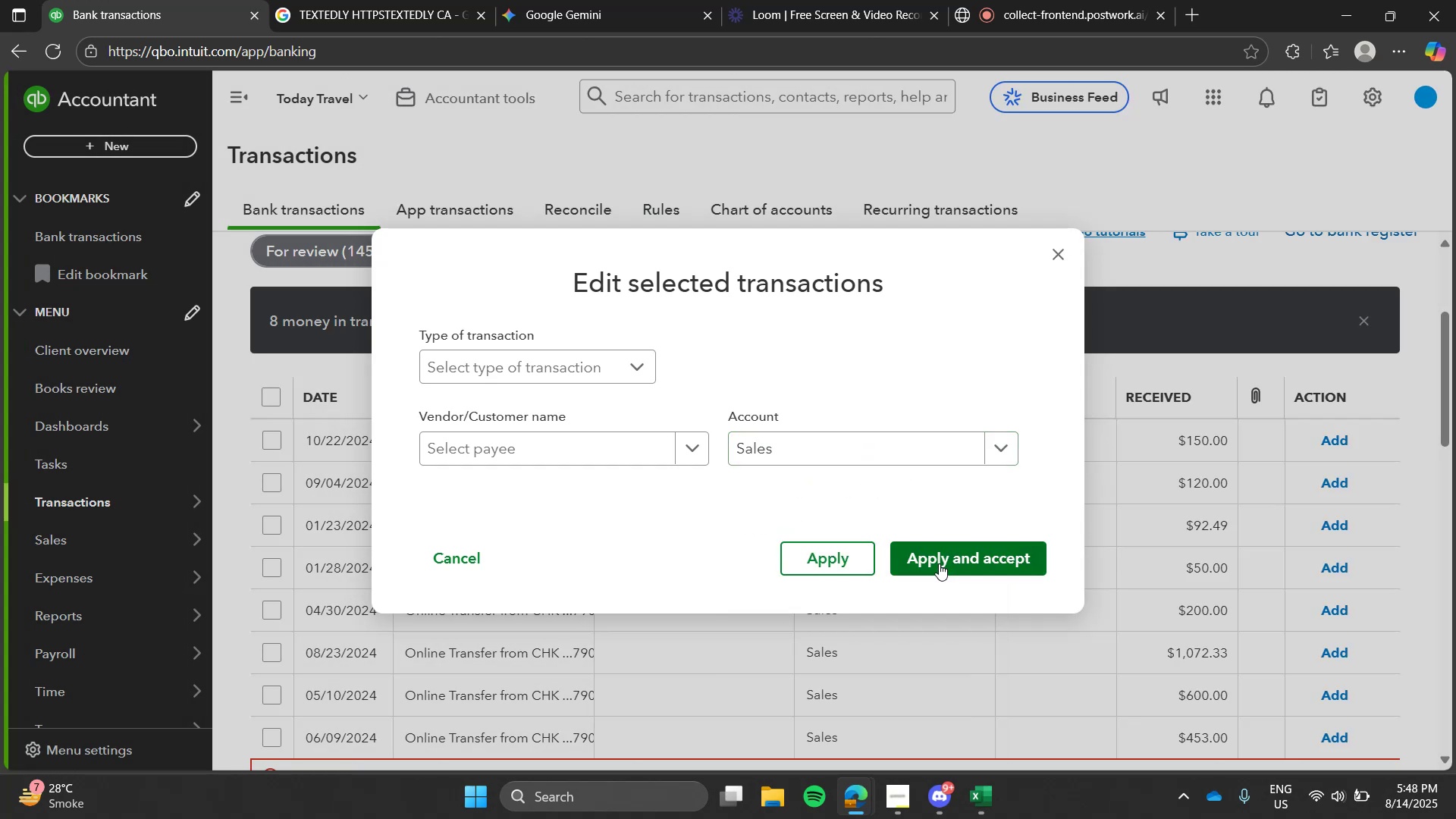 
double_click([939, 563])
 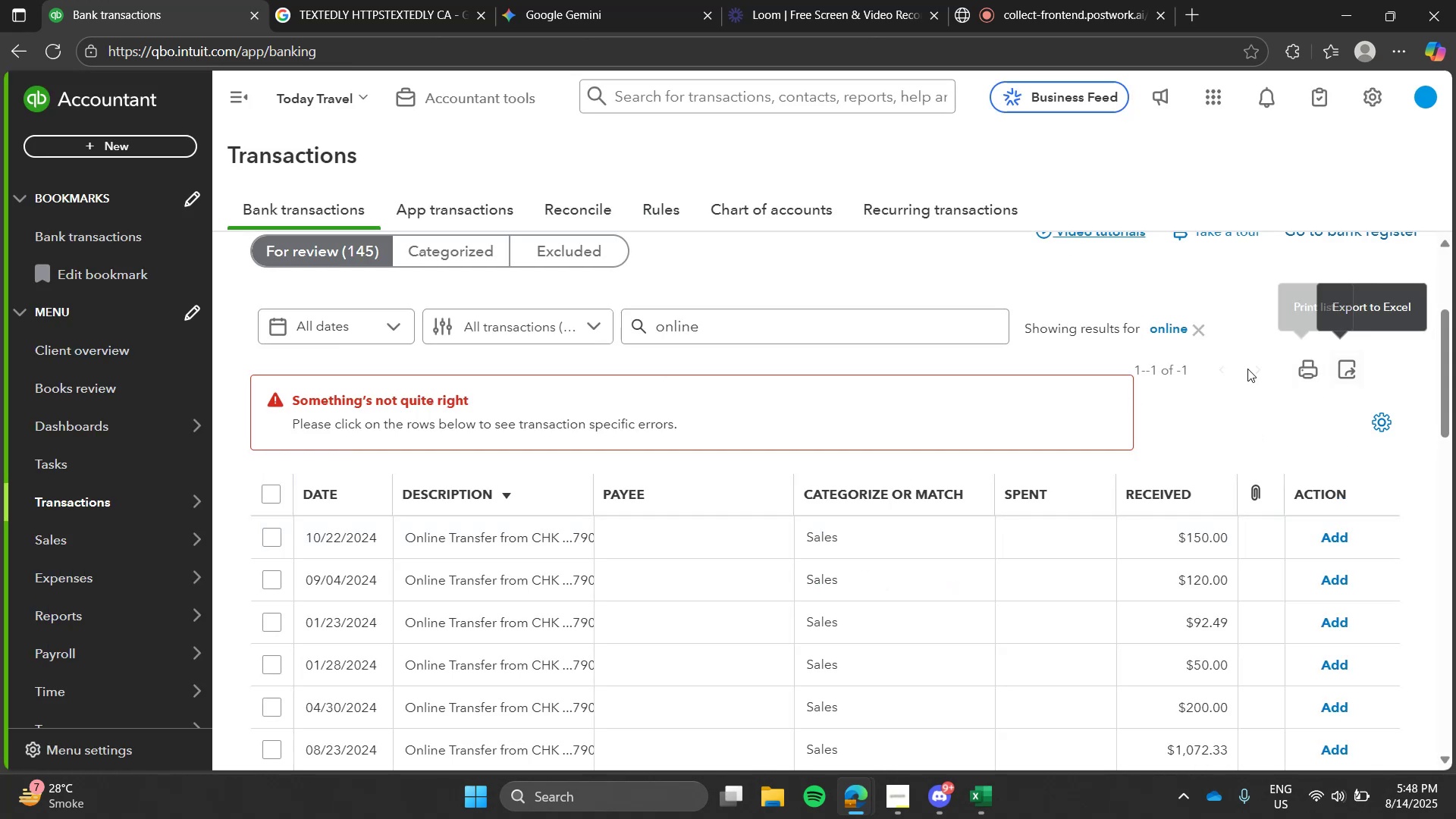 
left_click([1195, 331])
 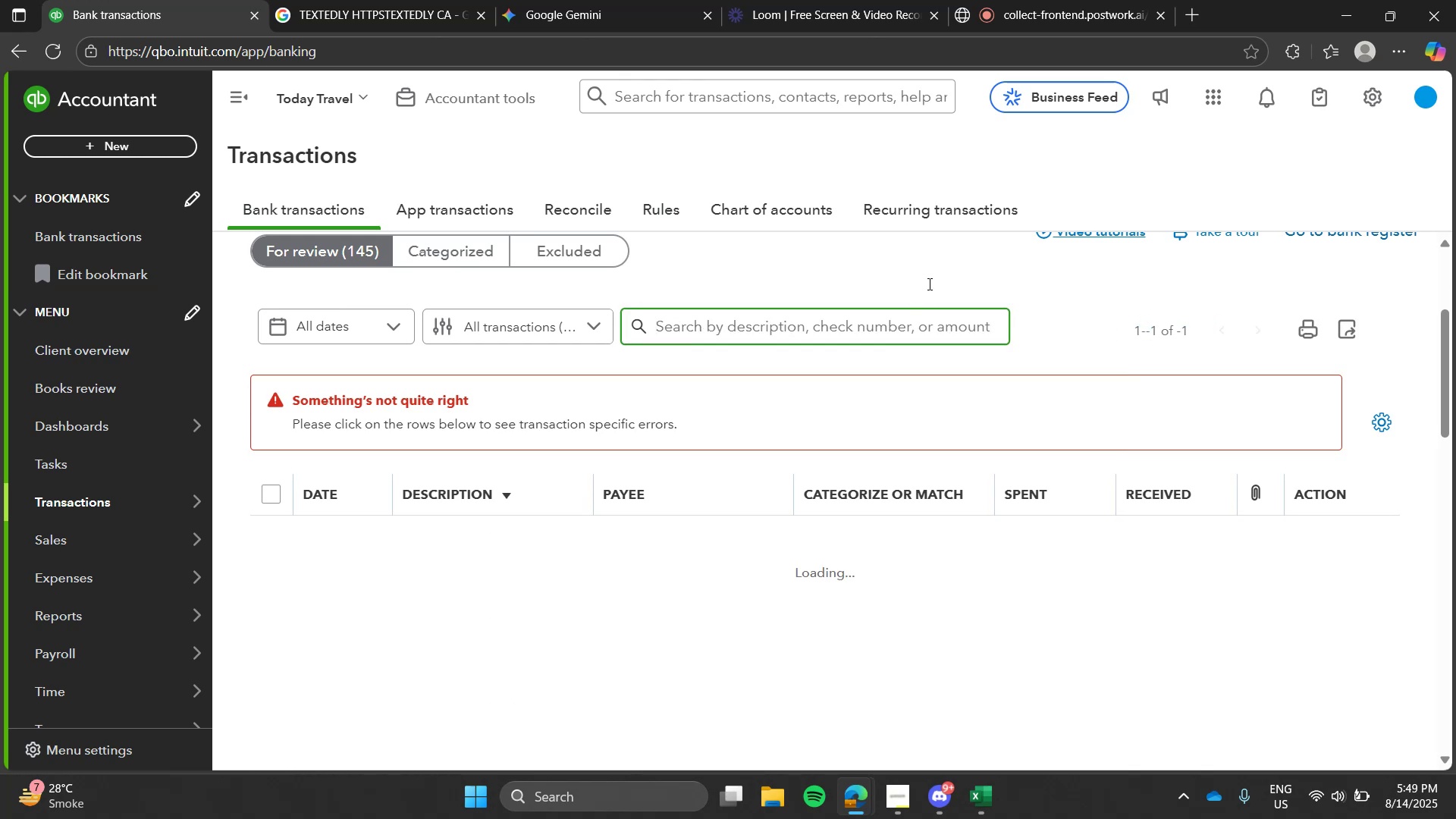 
left_click([928, 284])
 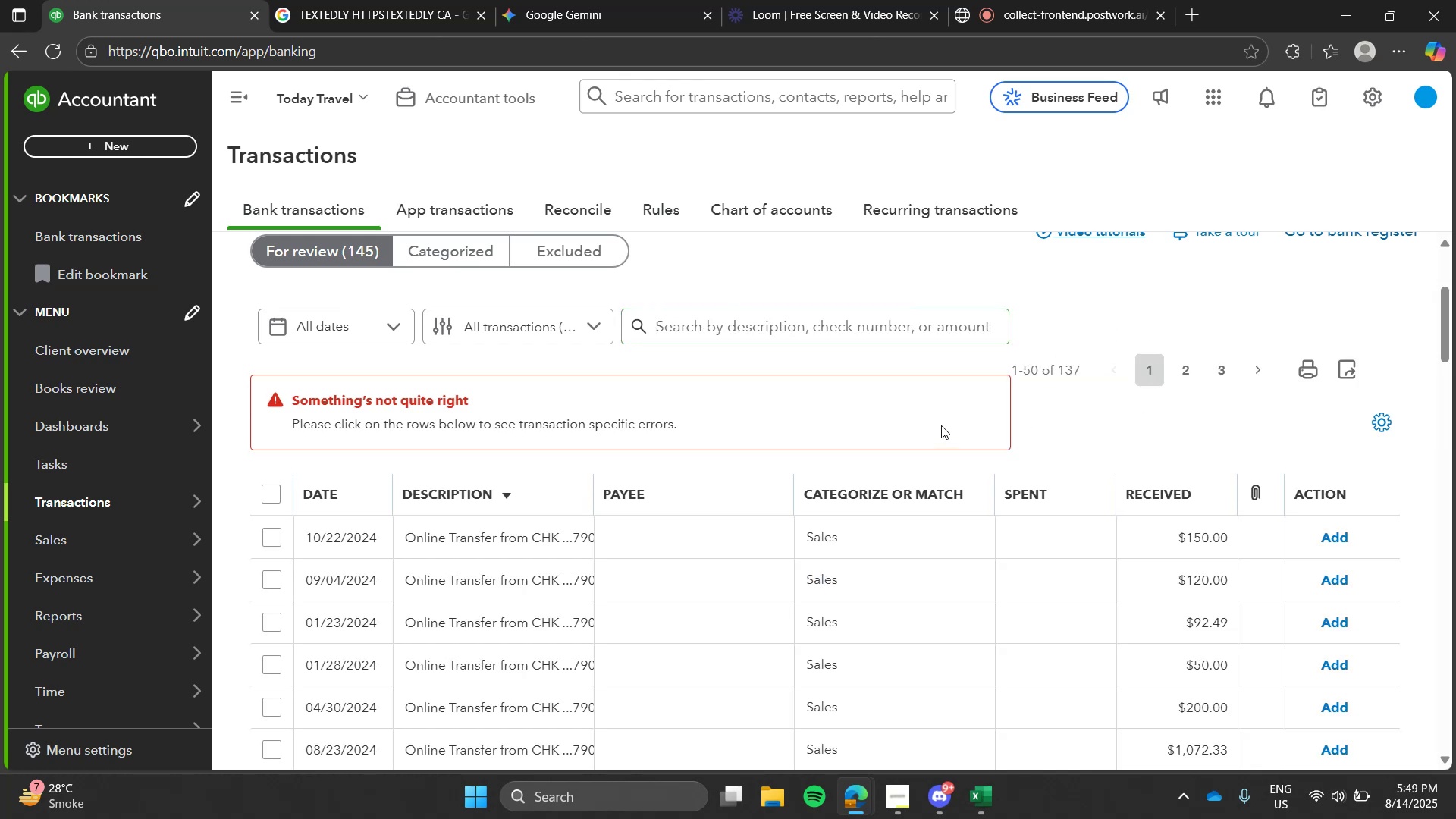 
left_click([941, 425])
 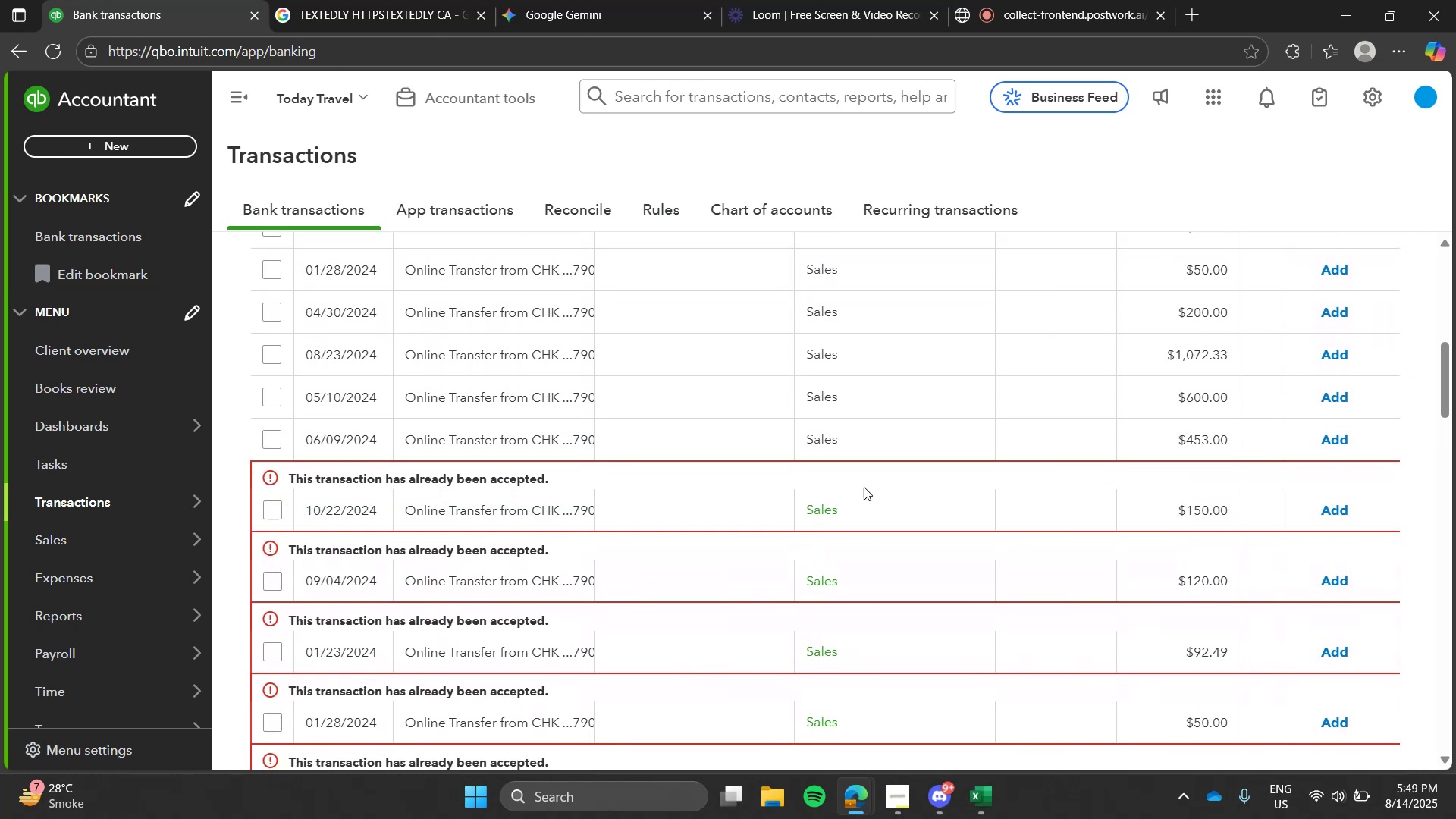 
wait(5.38)
 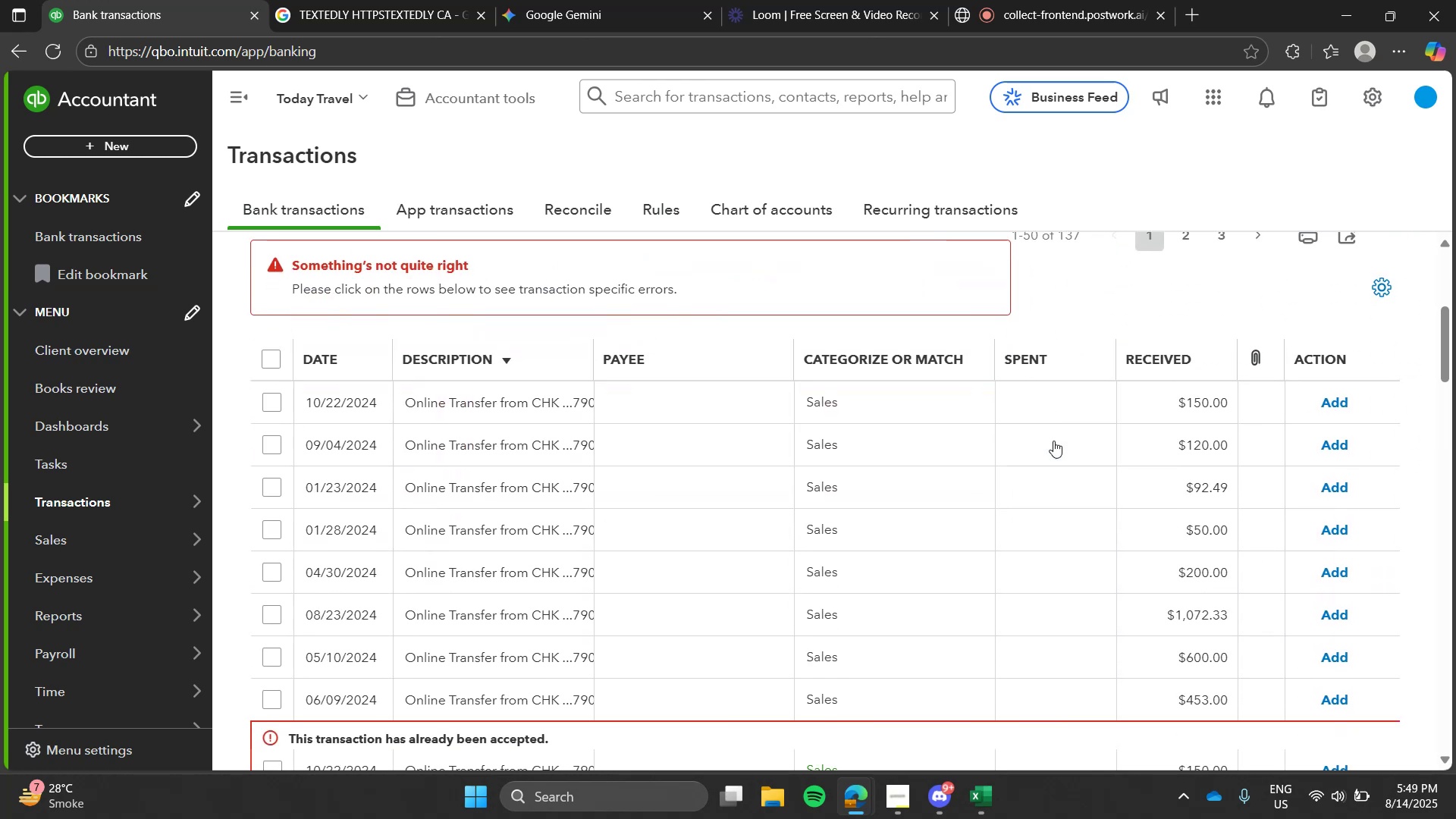 
left_click([1344, 509])
 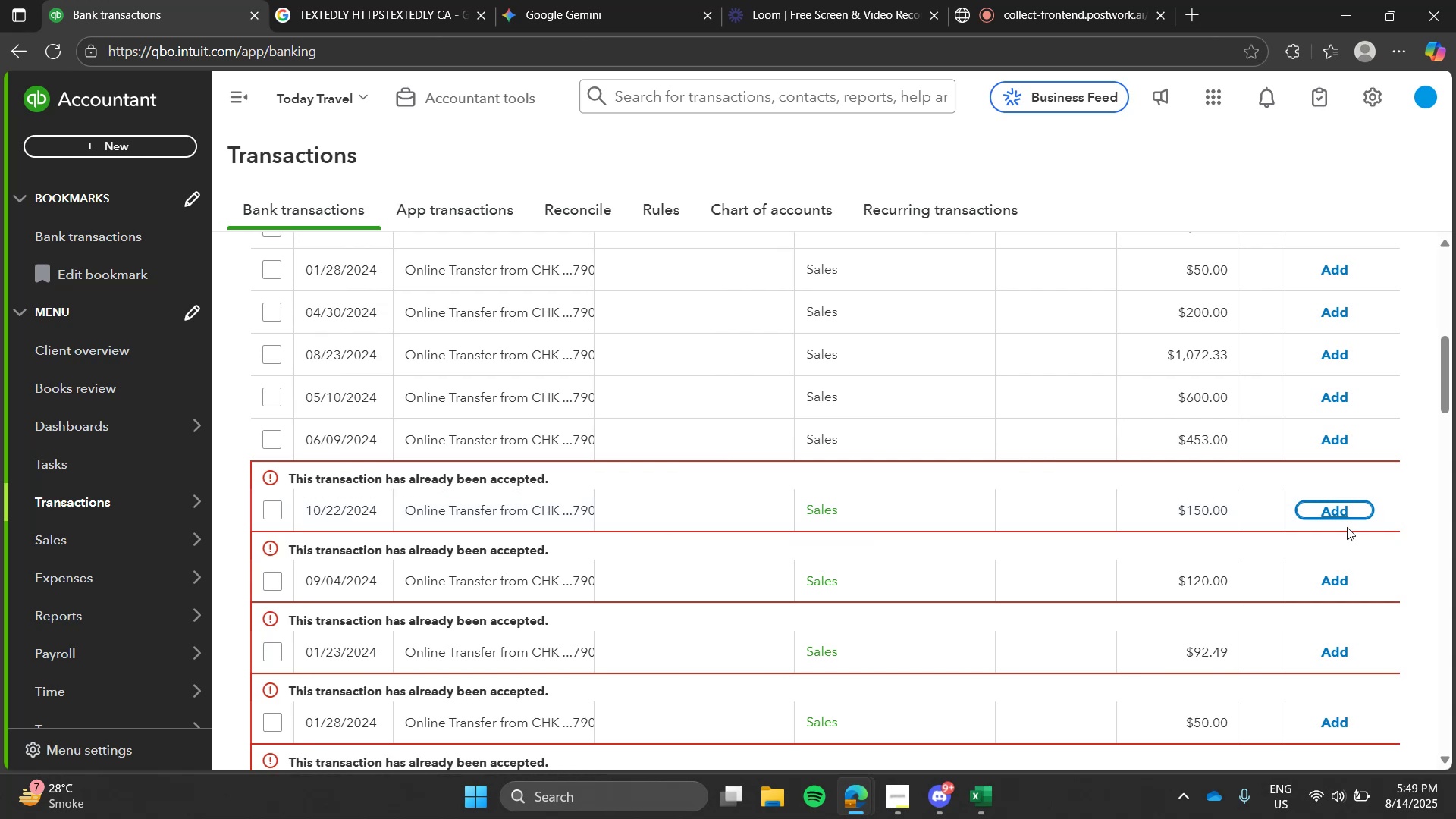 
left_click([1346, 435])
 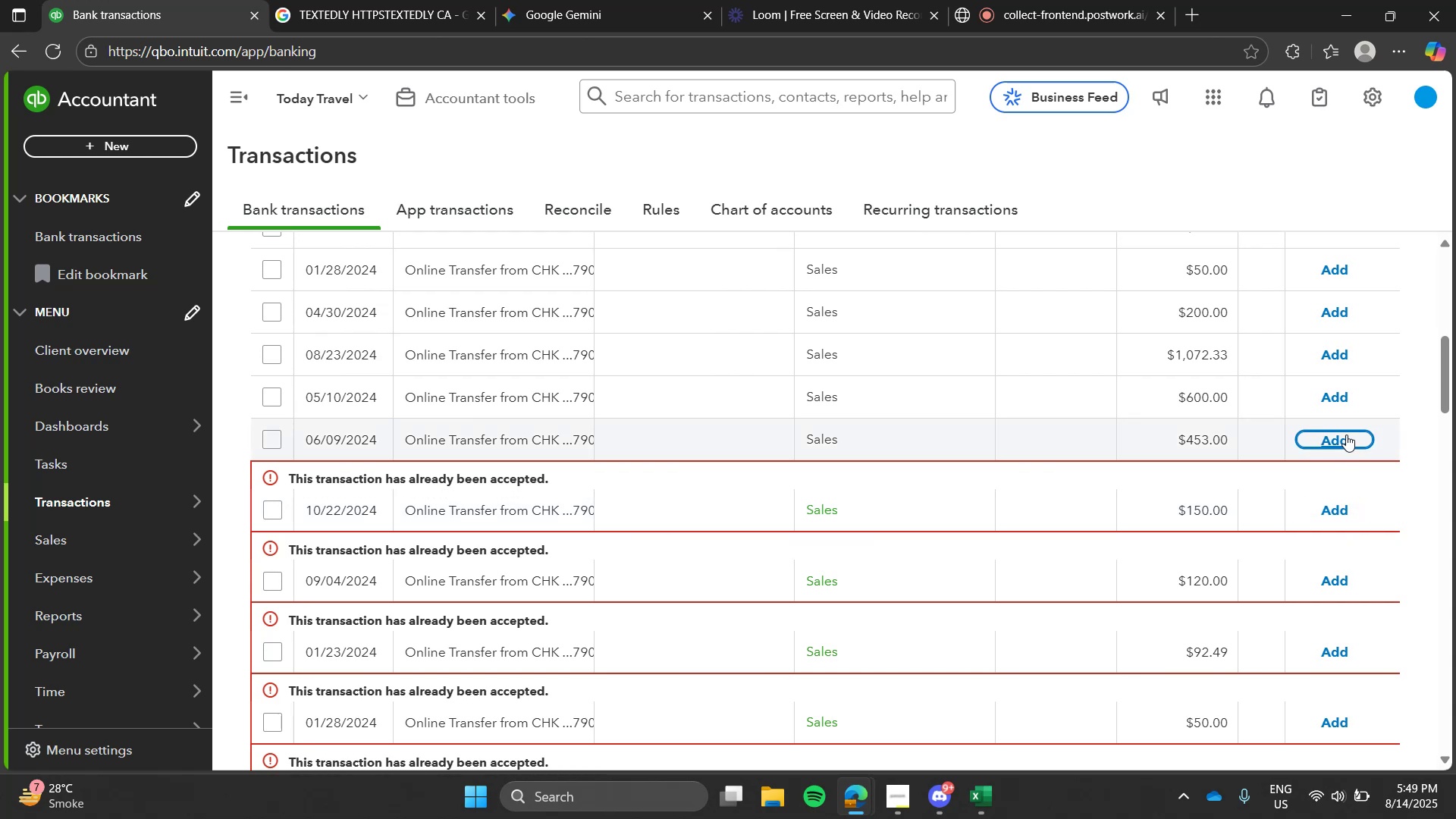 
left_click([1346, 435])
 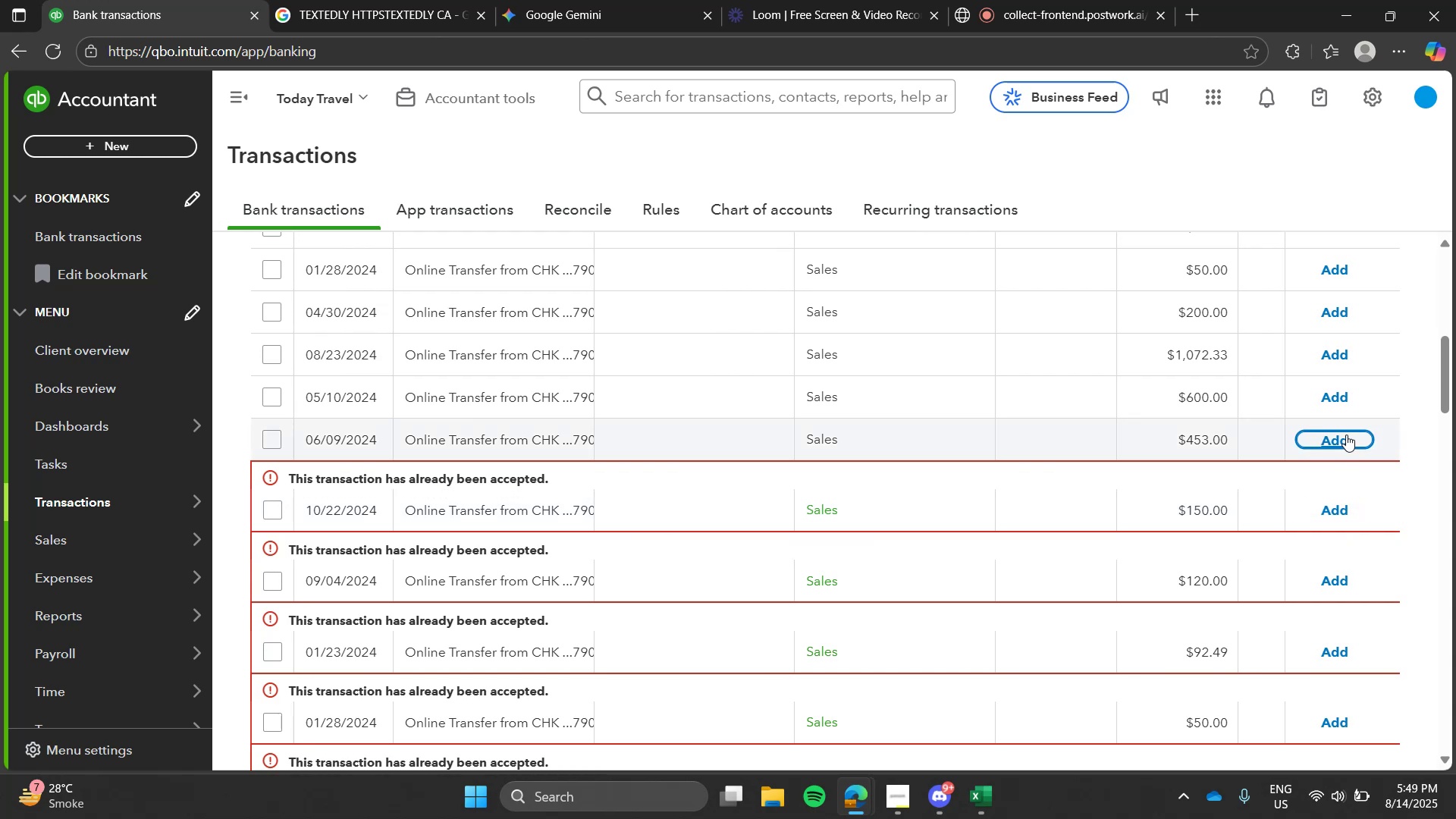 
double_click([1346, 435])
 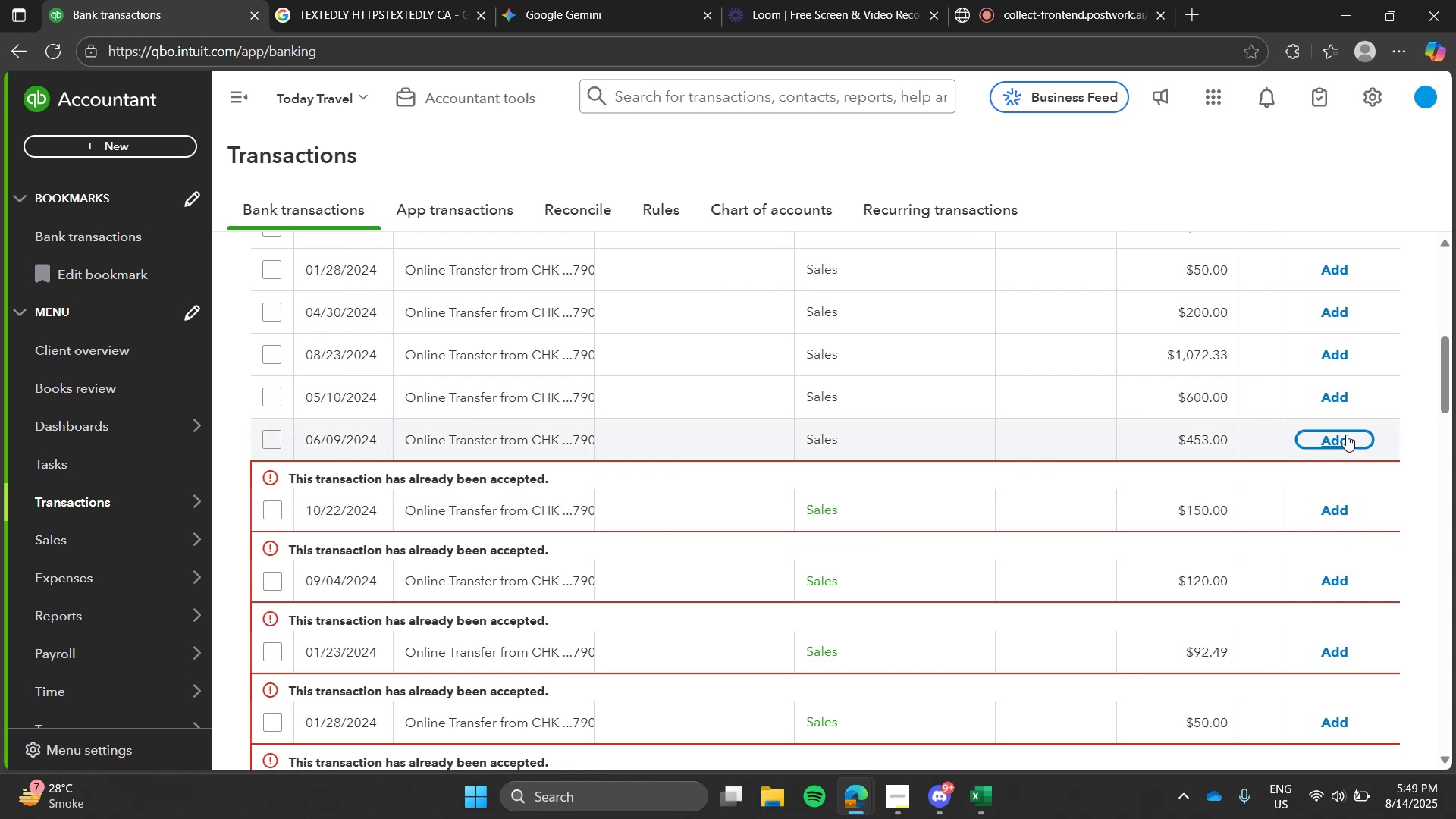 
triple_click([1346, 435])
 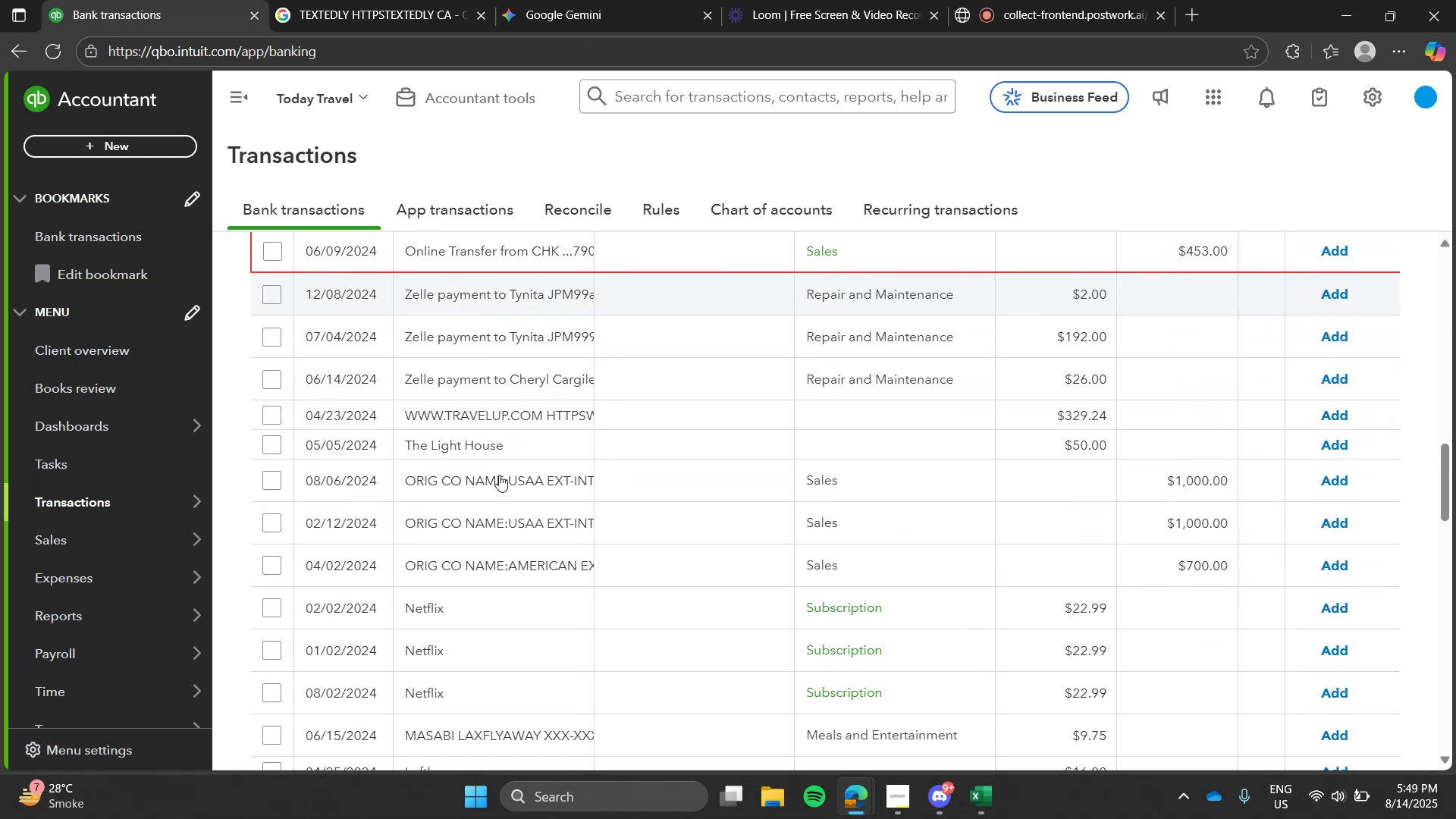 
mouse_move([547, 509])
 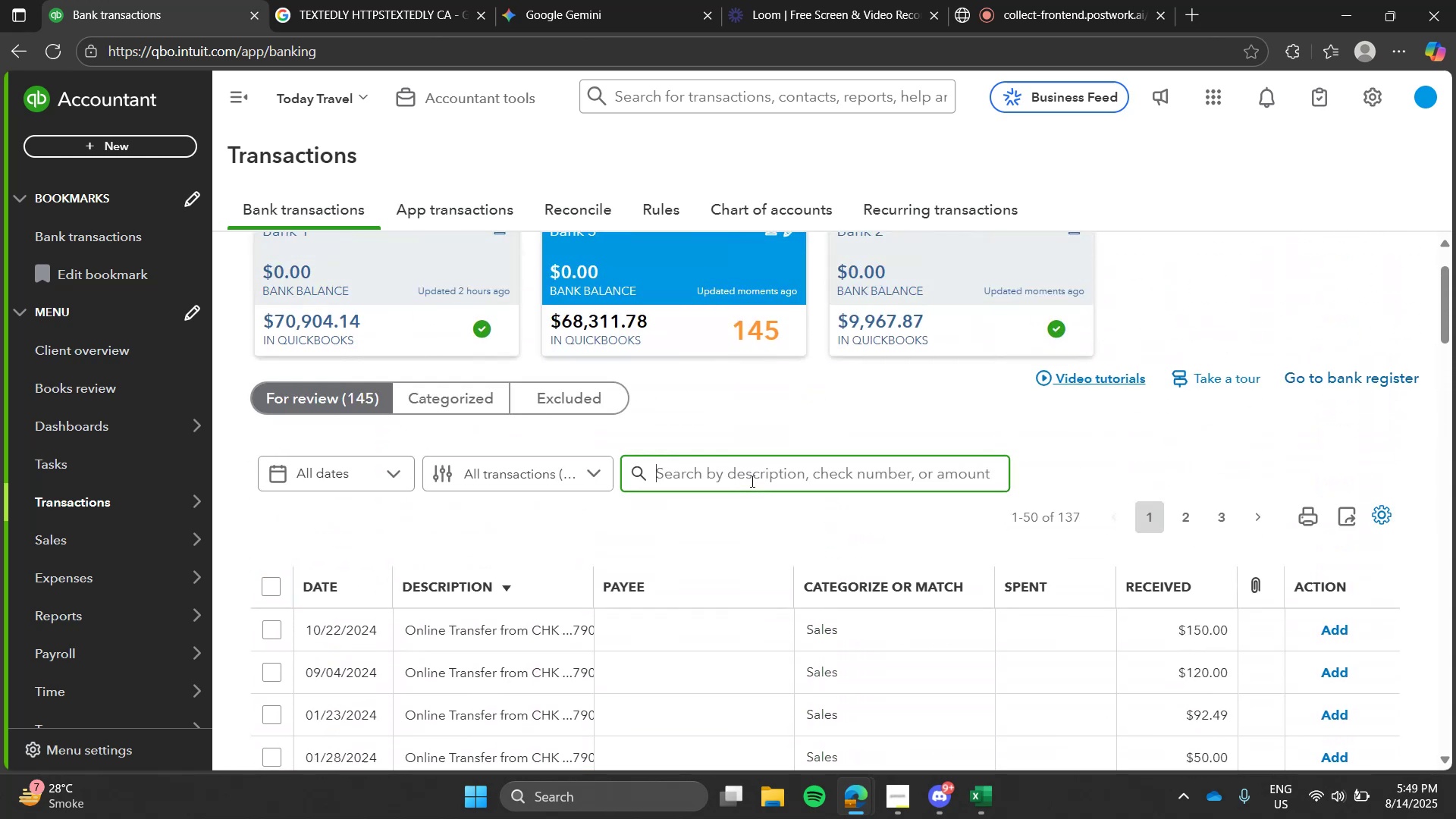 
left_click([751, 481])
 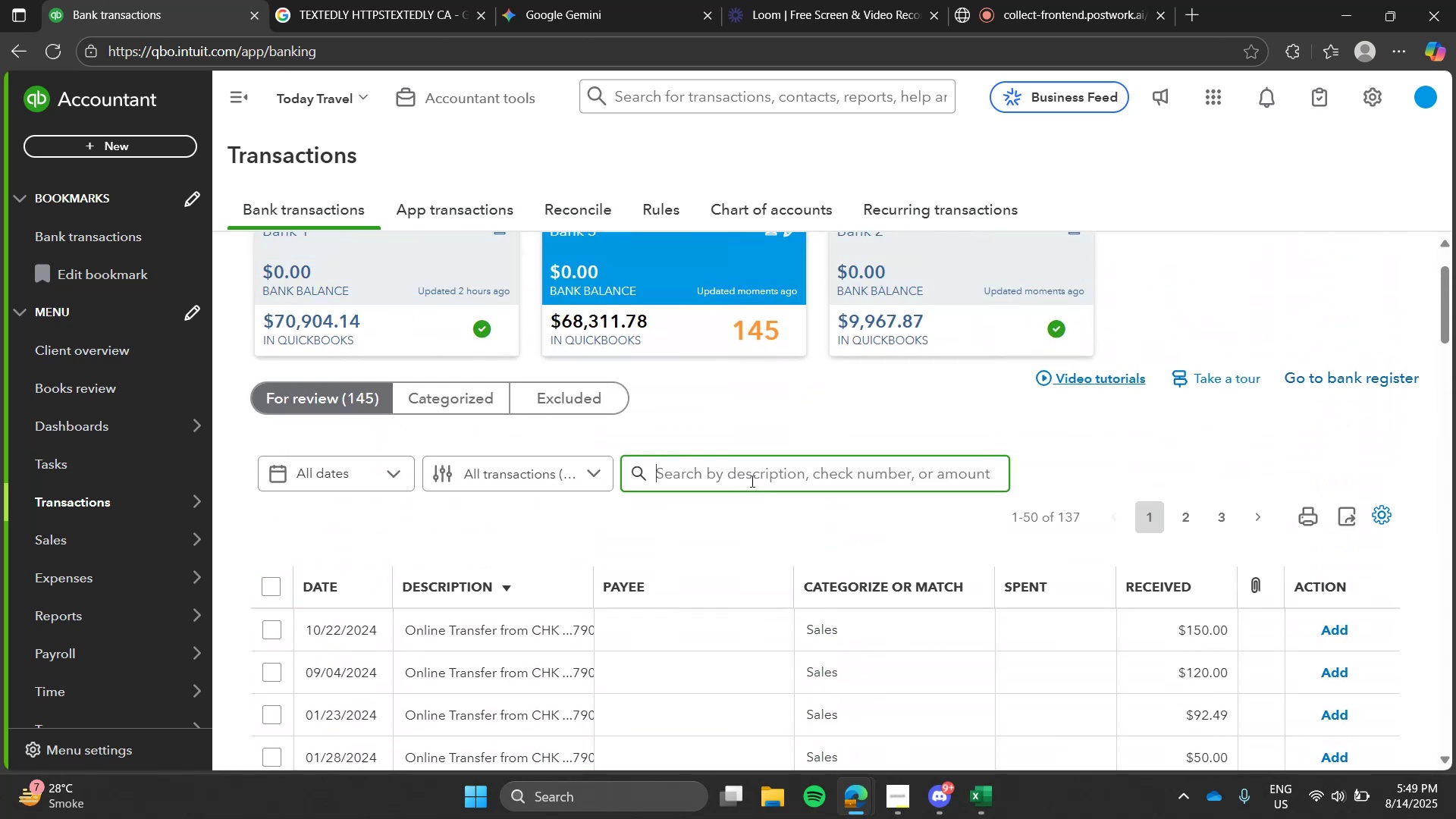 
type(net)
key(Tab)
 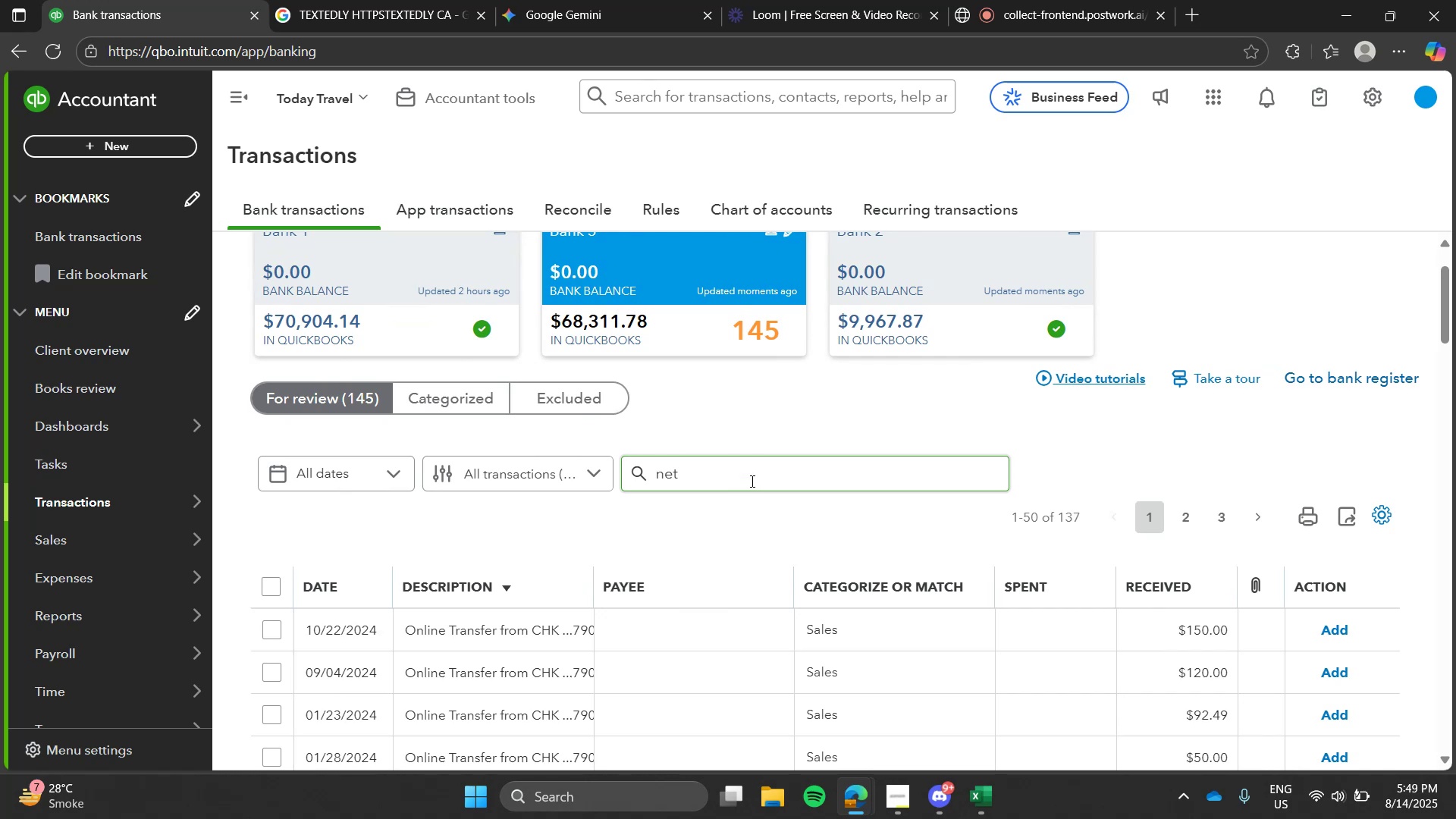 
left_click([751, 481])
 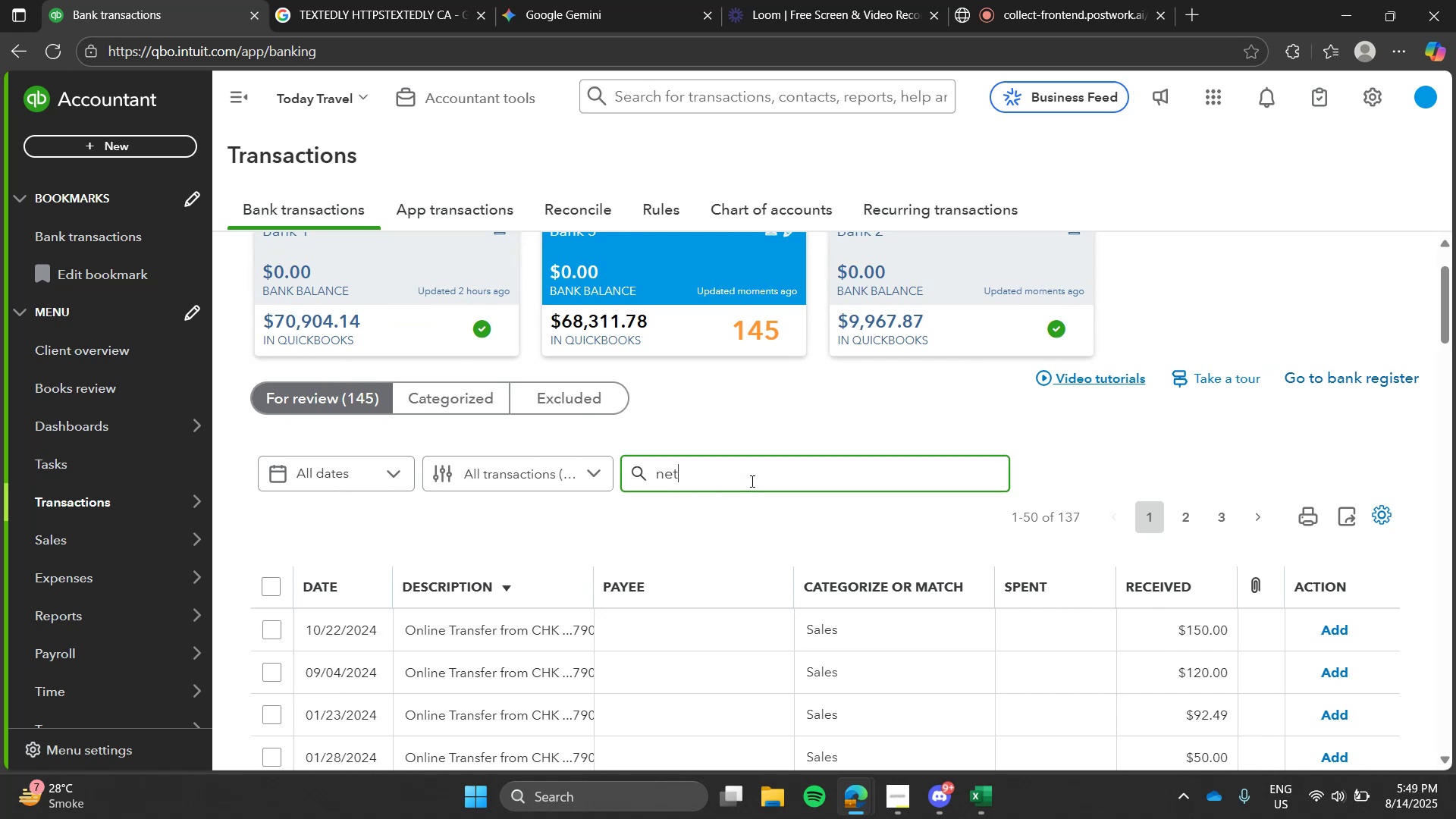 
key(Enter)
 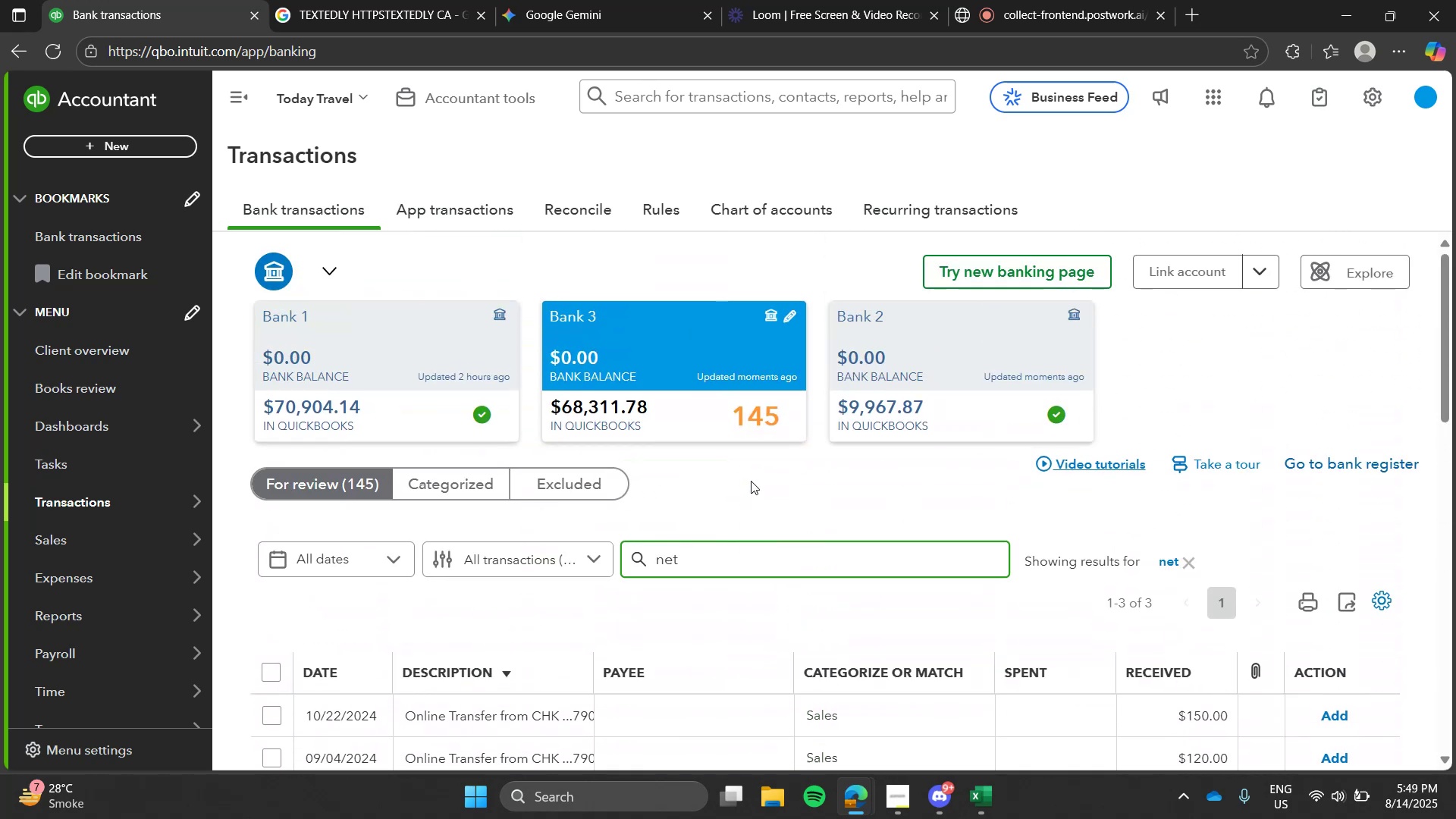 
type(flix)
 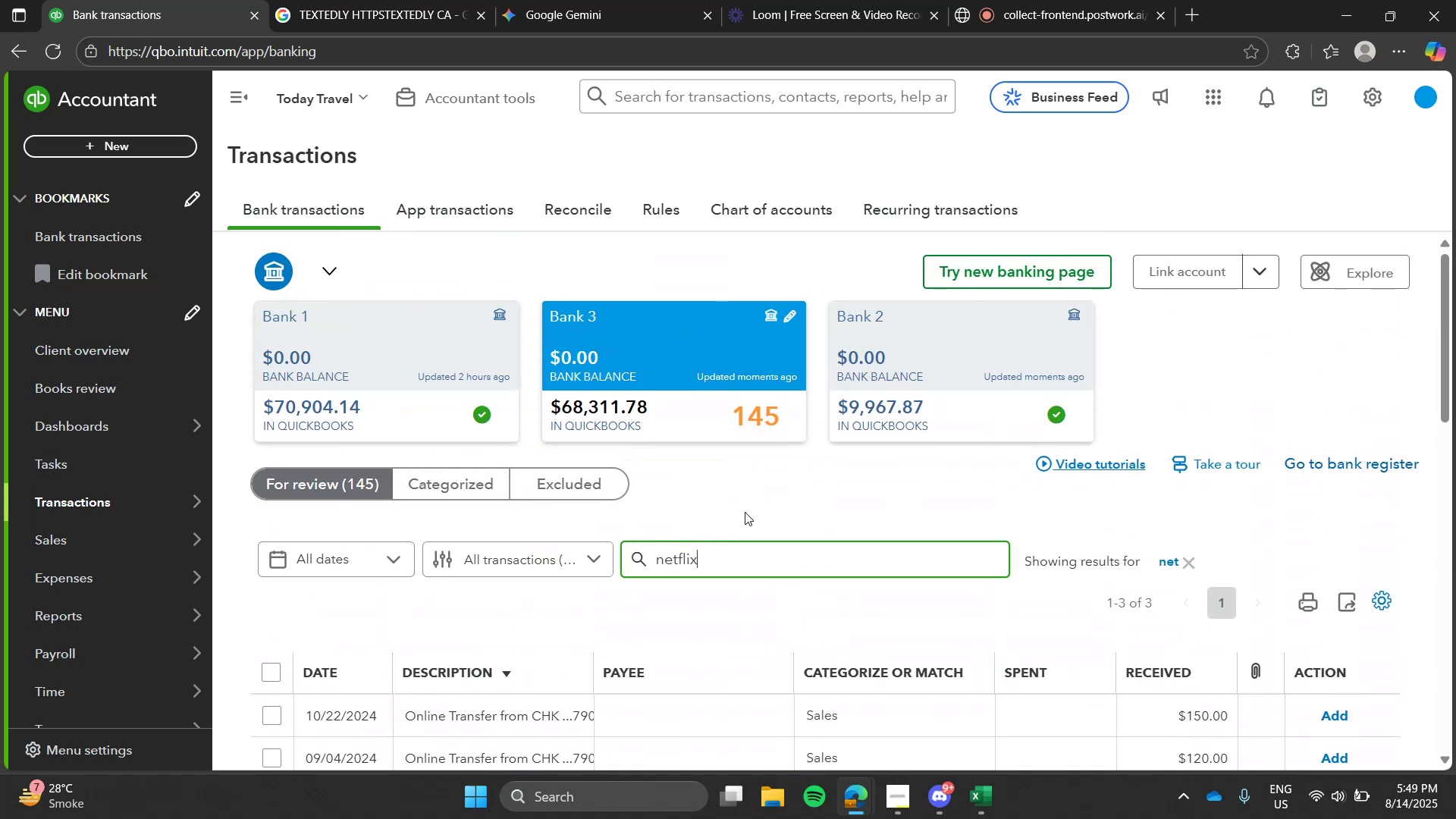 
key(Enter)
 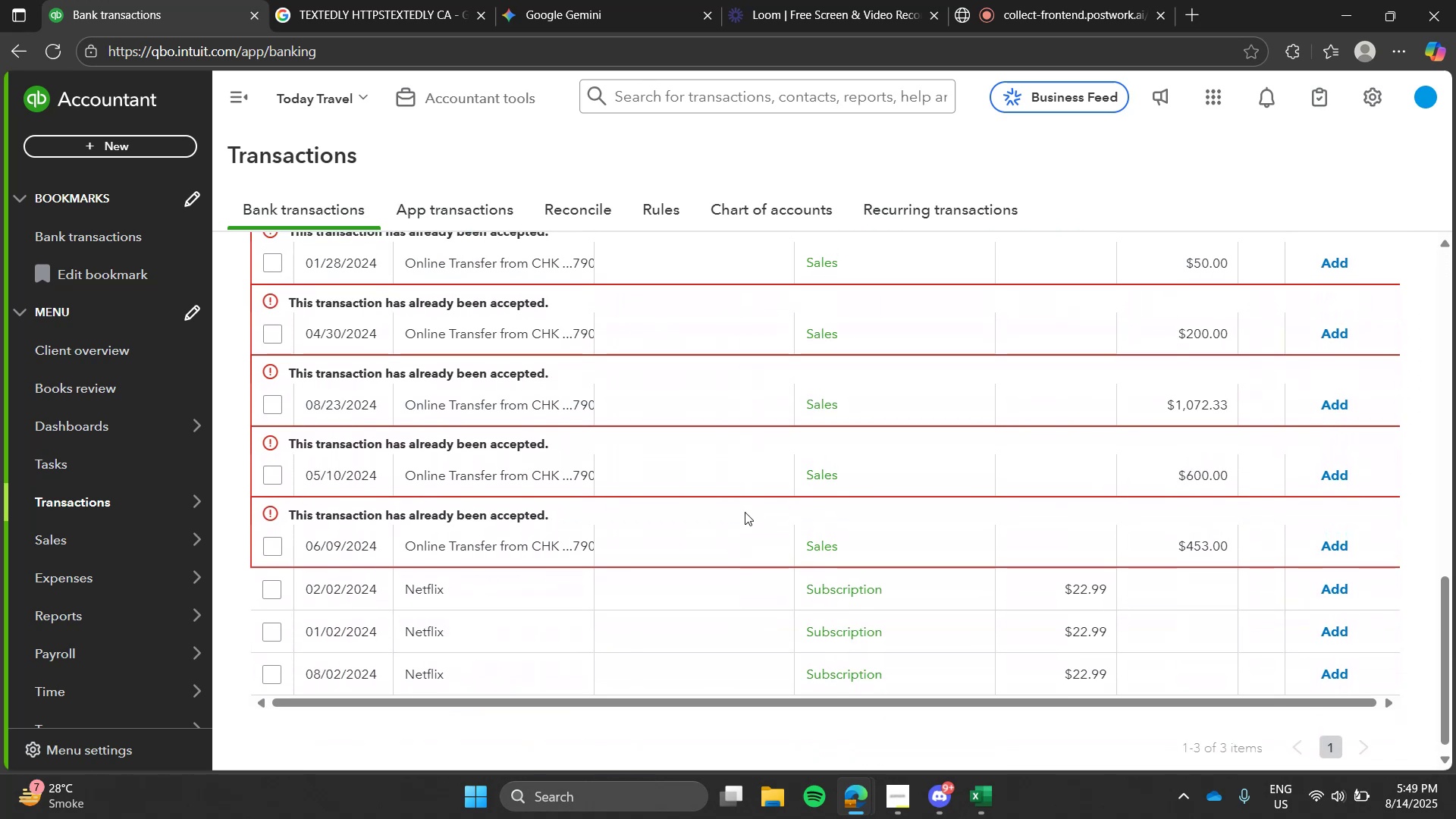 
left_click([701, 470])
 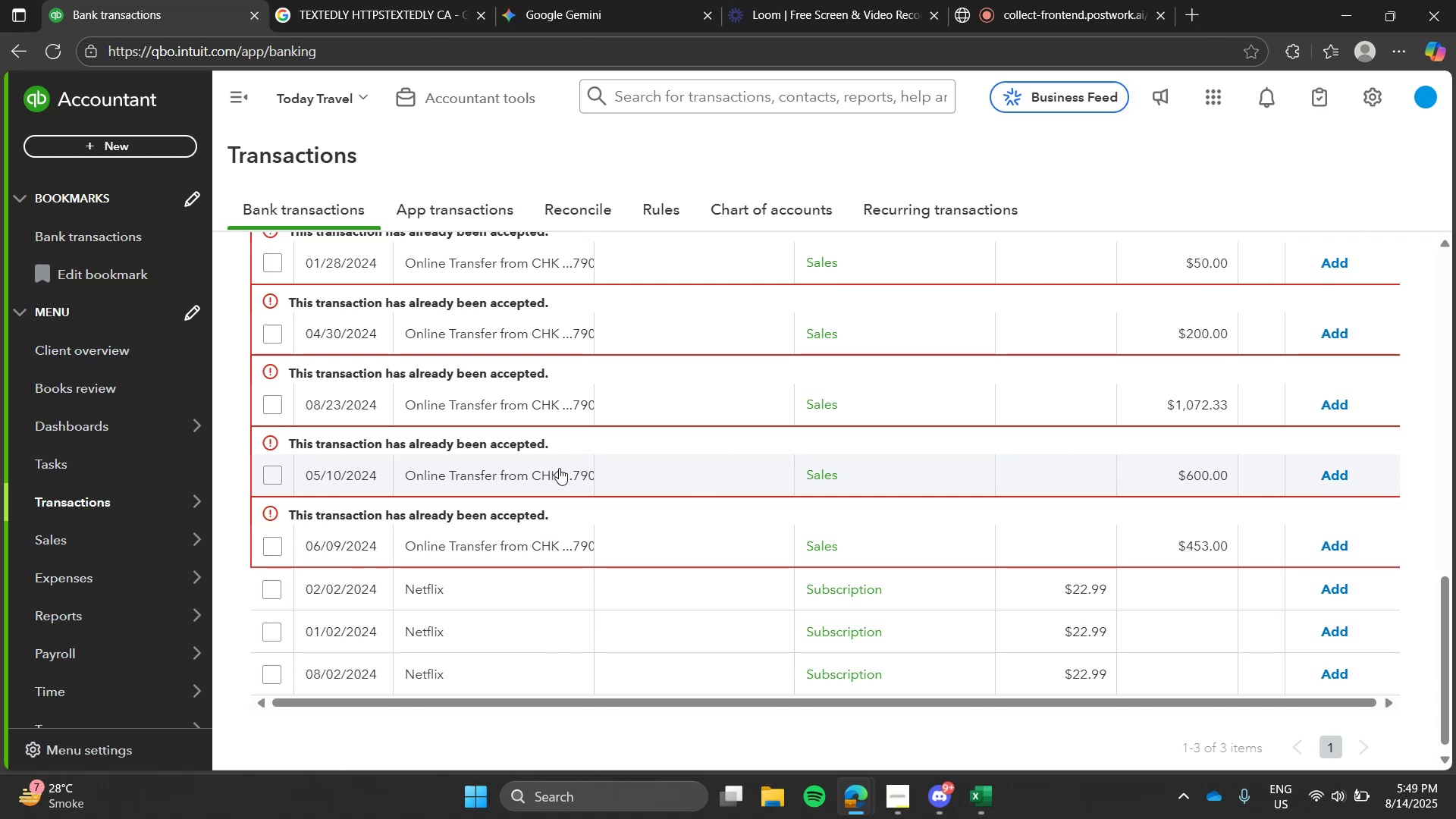 
left_click([559, 468])
 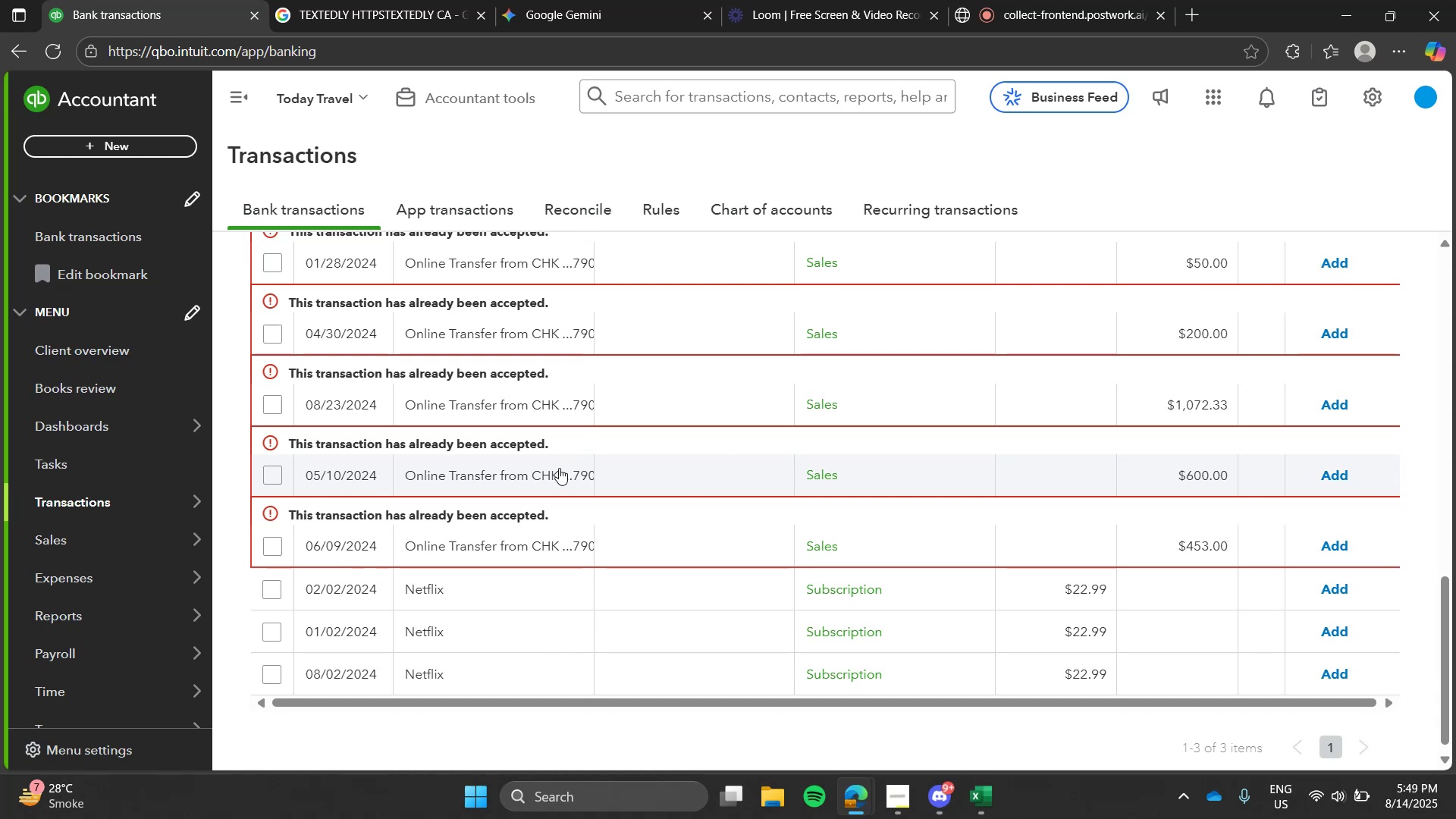 
left_click([559, 468])
 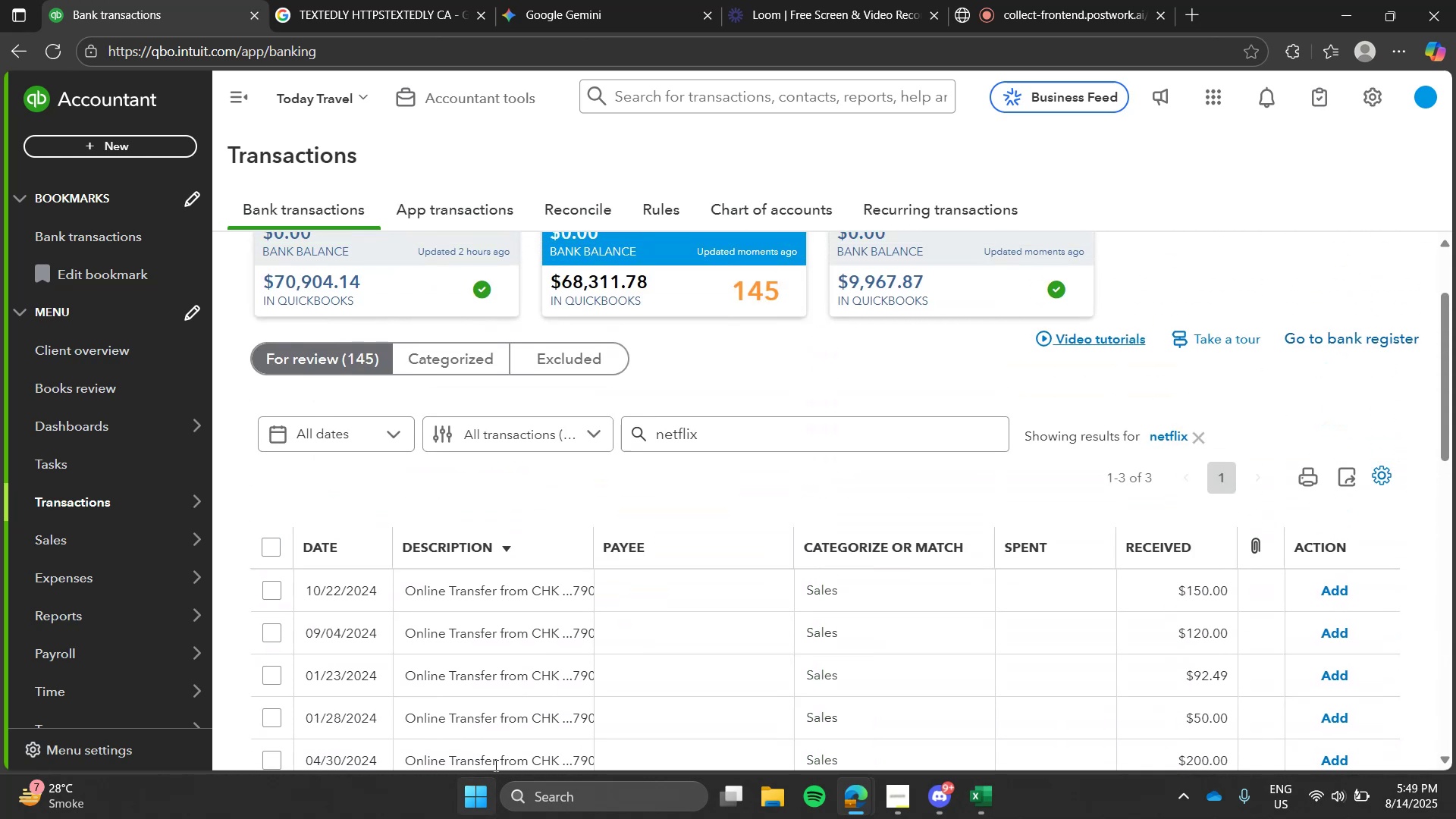 
left_click([497, 660])
 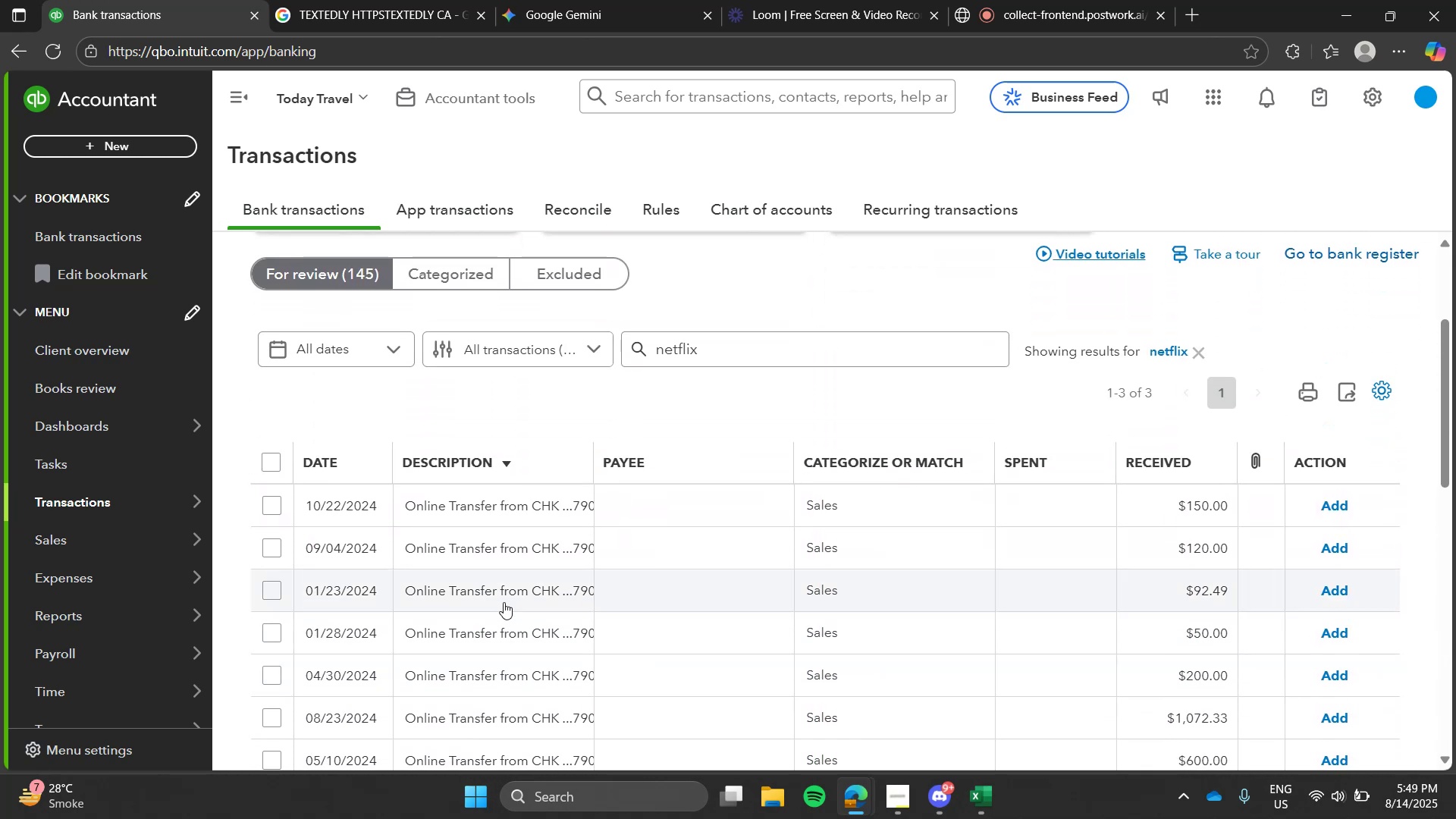 
left_click([504, 602])
 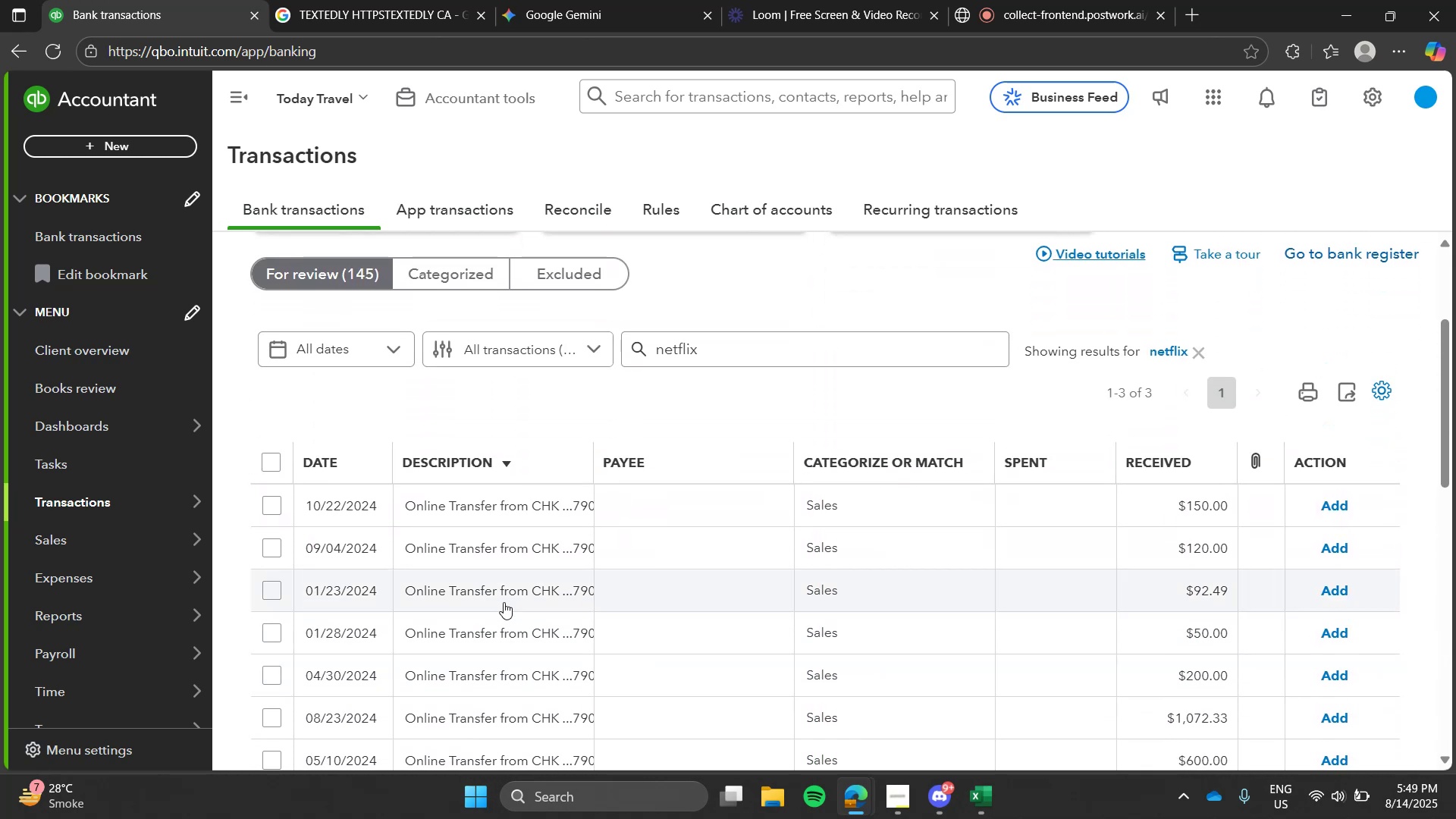 
double_click([504, 602])
 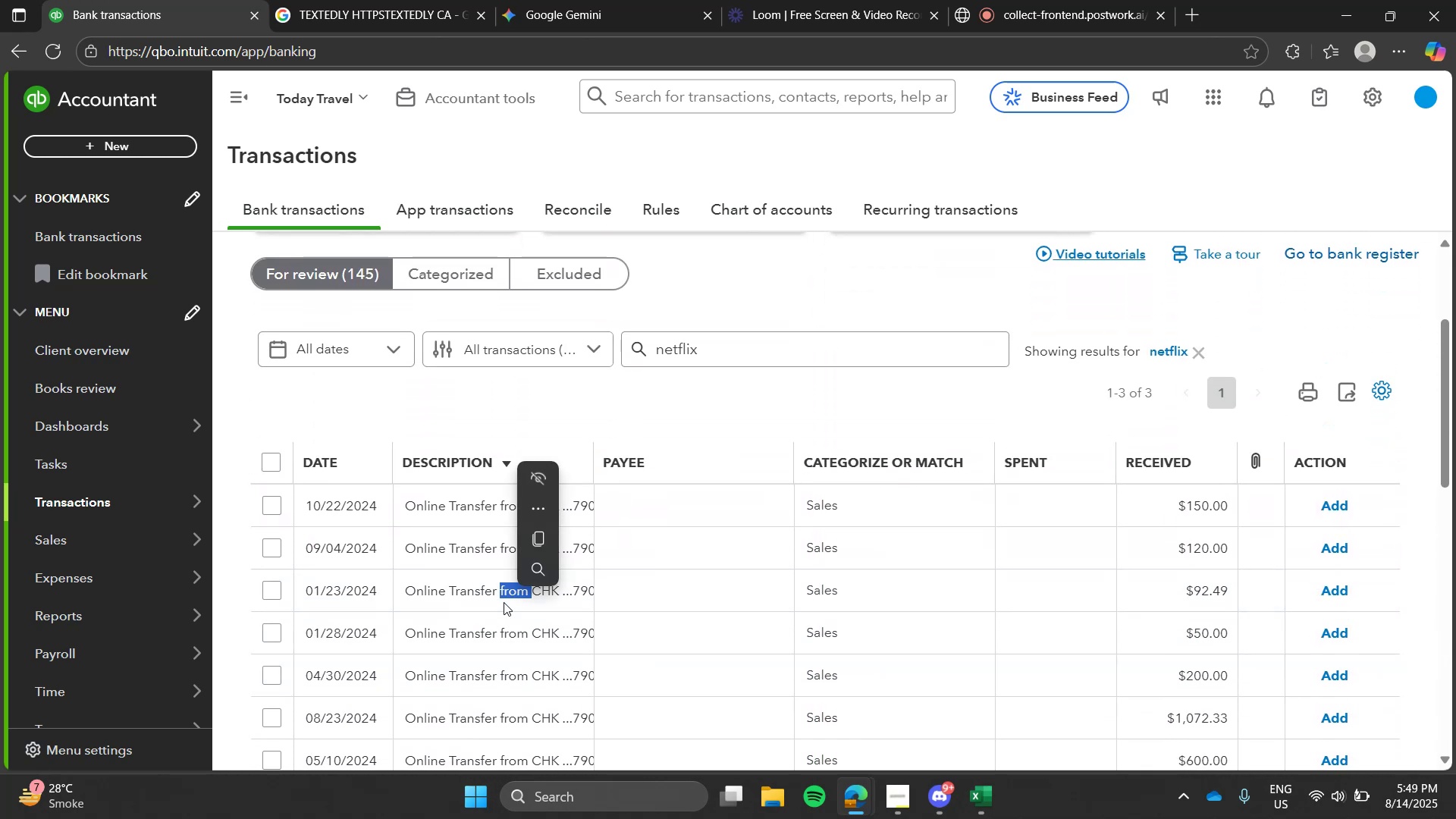 
right_click([504, 602])
 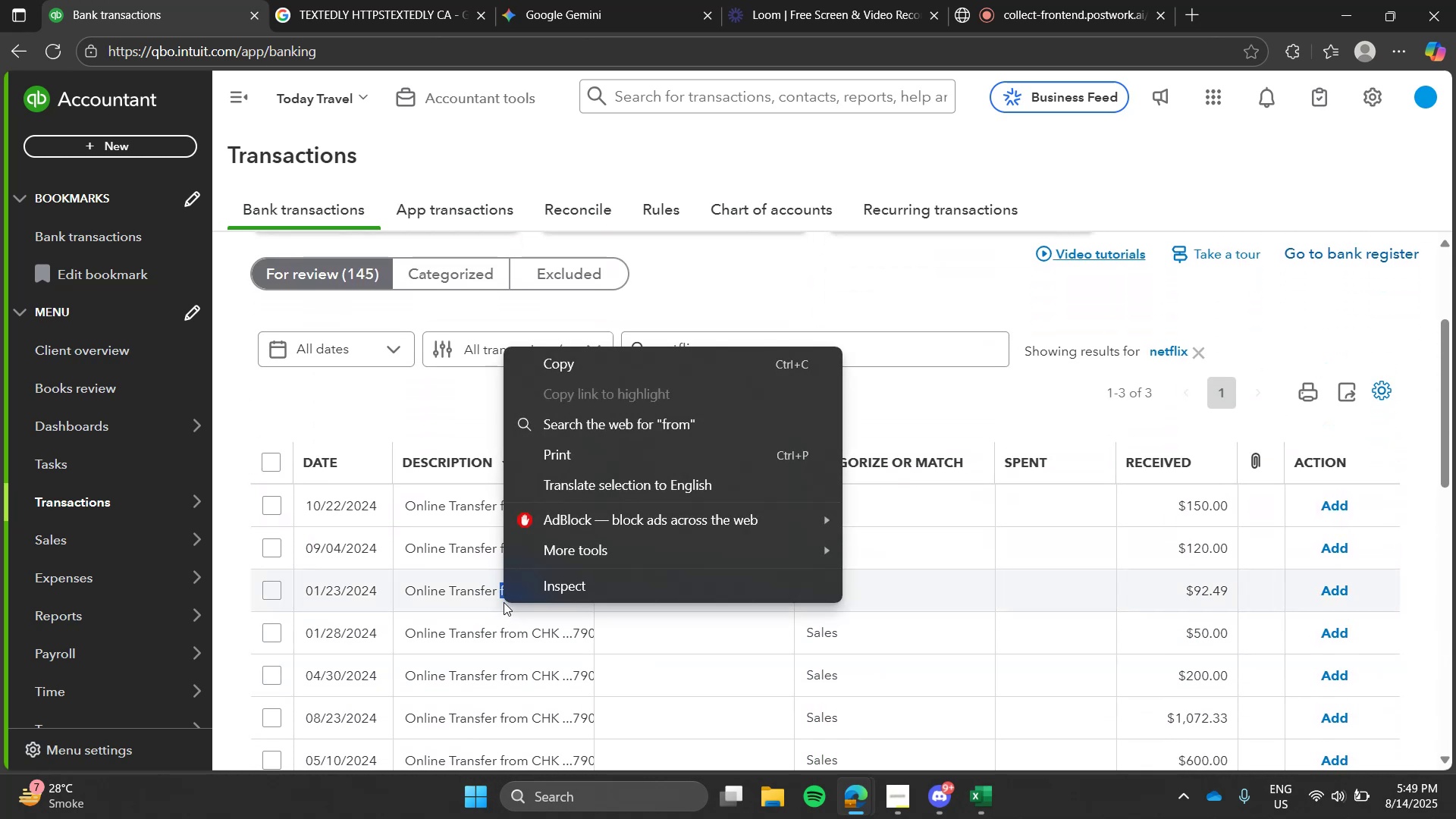 
left_click([504, 602])
 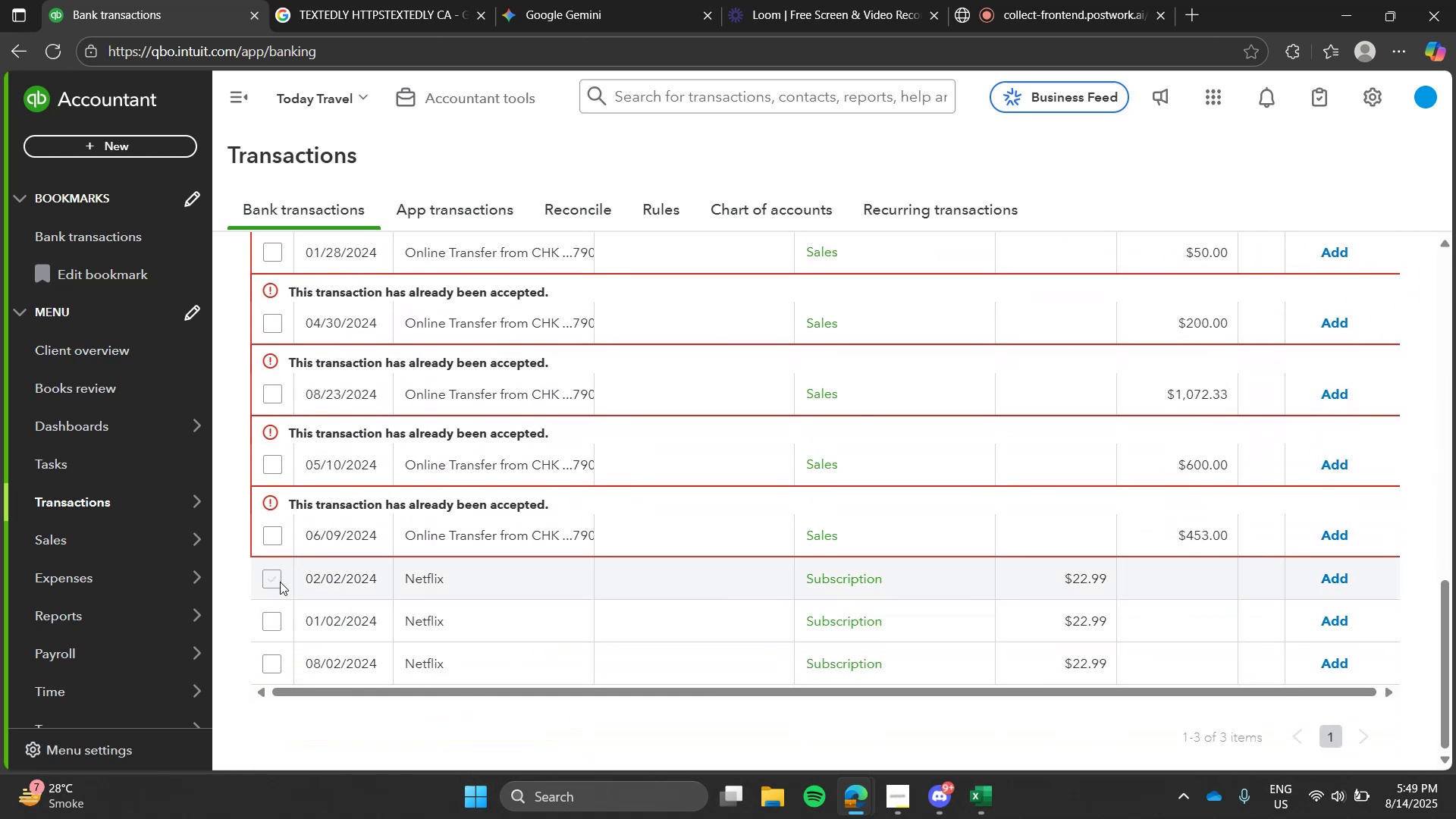 
left_click([275, 582])
 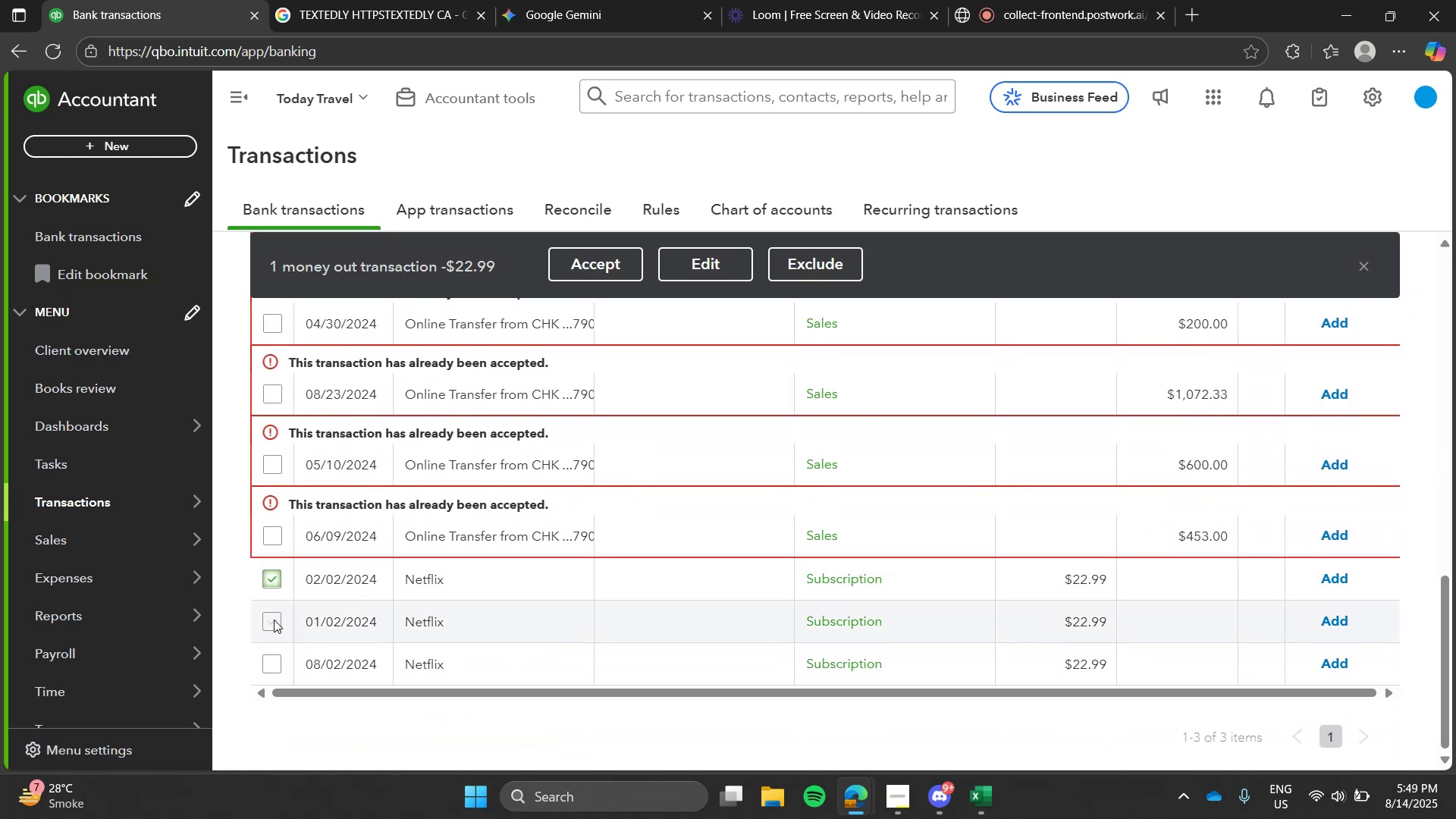 
left_click([274, 620])
 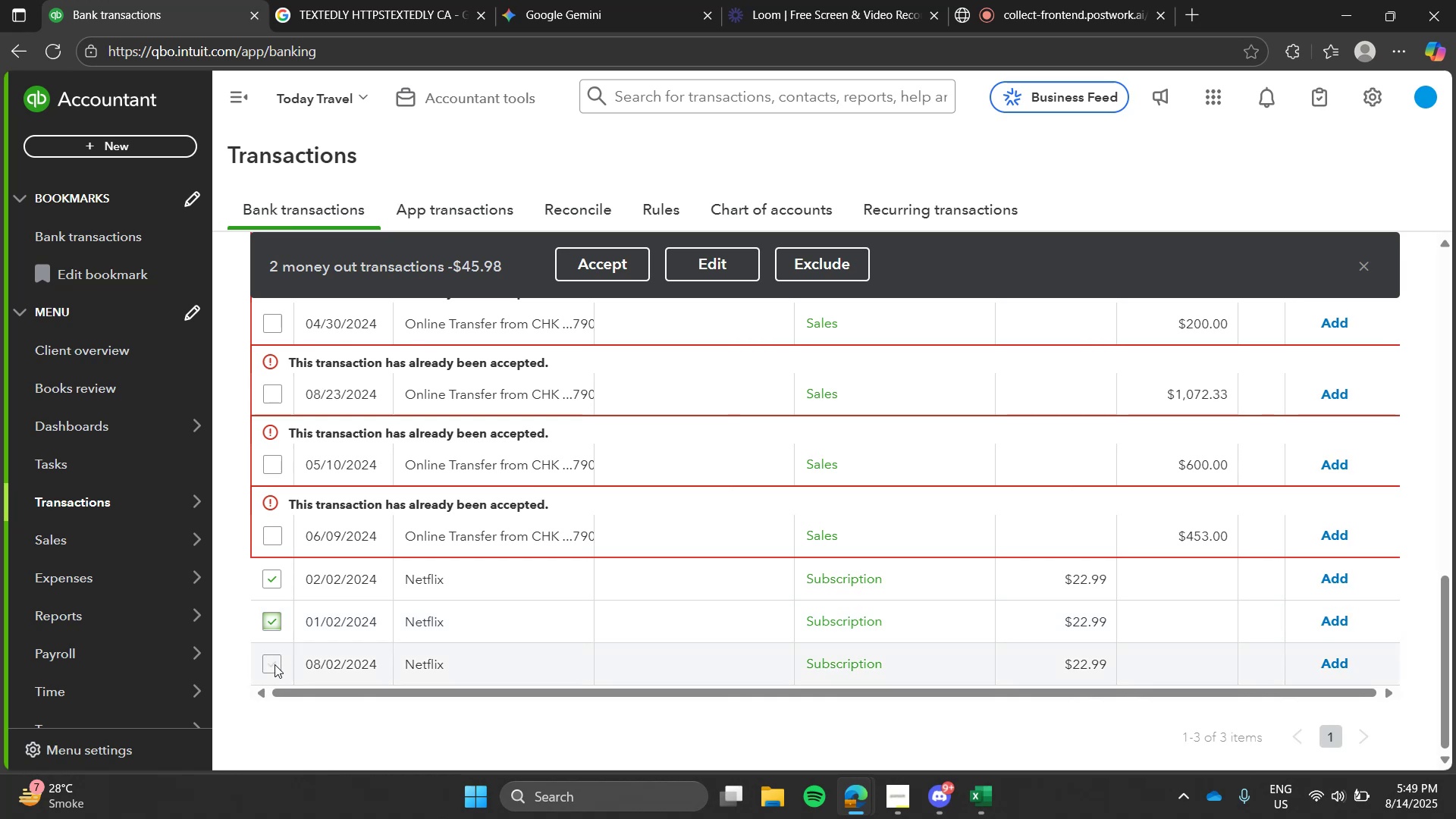 
left_click([275, 664])
 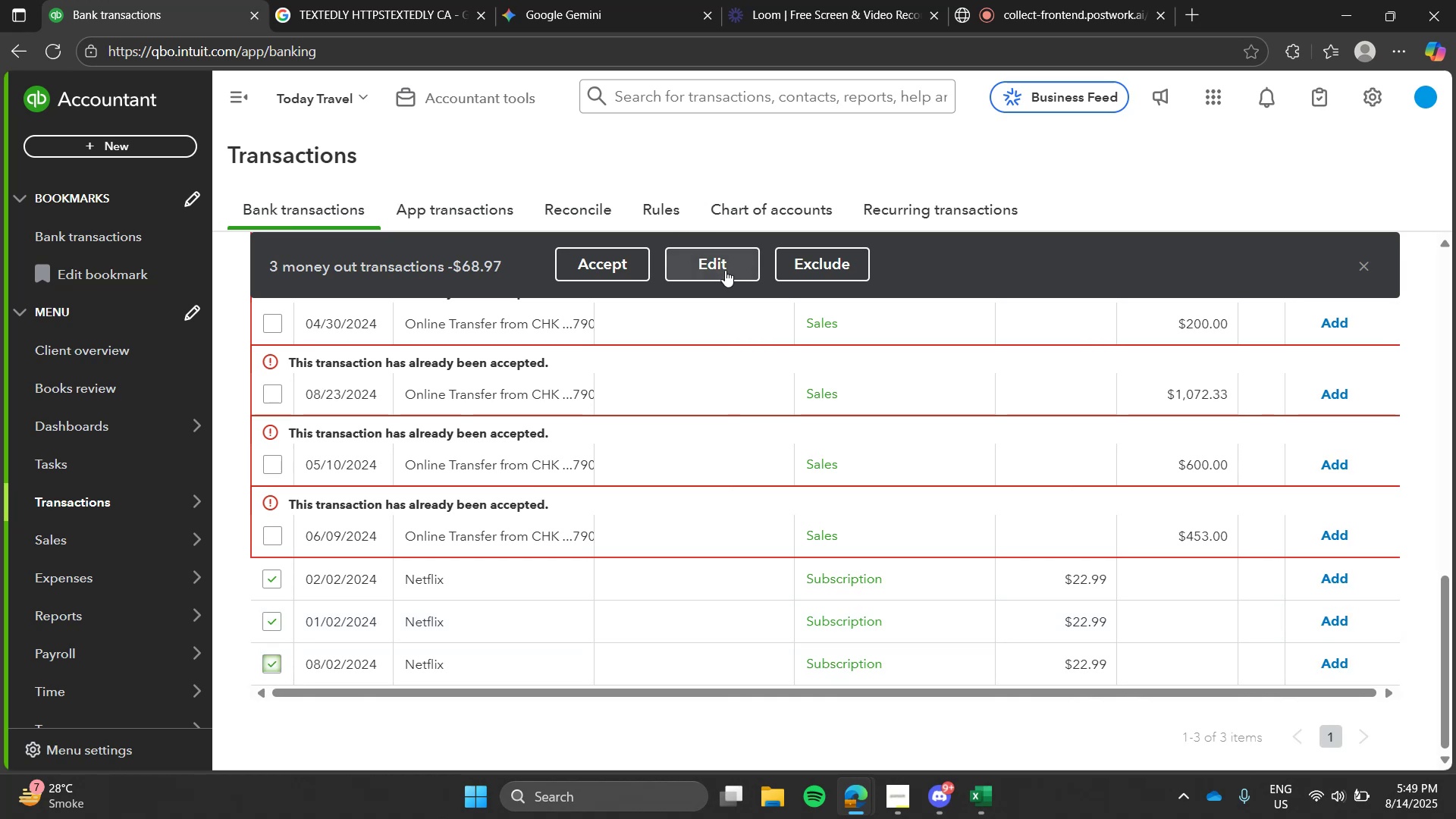 
left_click([724, 268])
 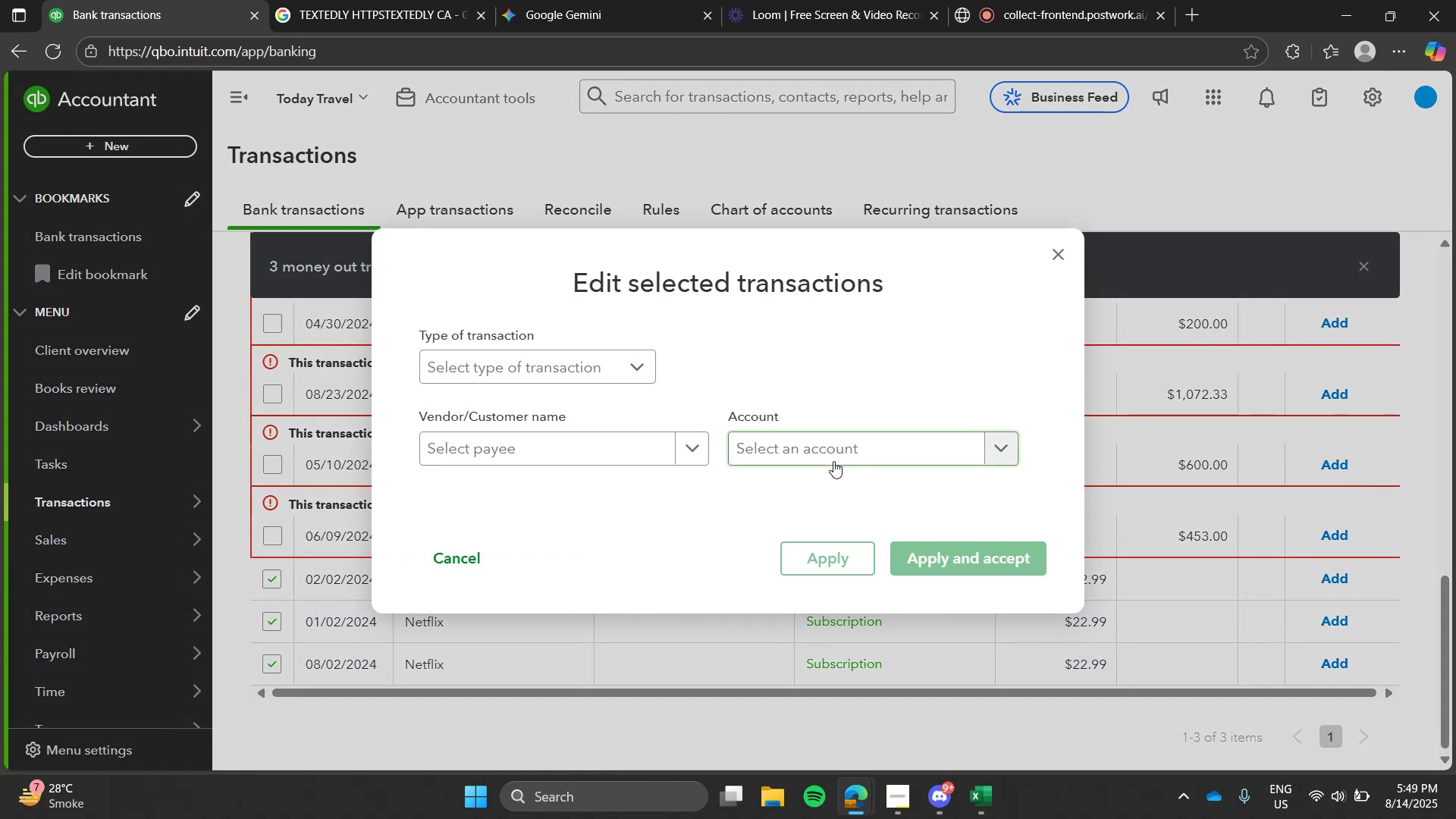 
left_click([833, 461])
 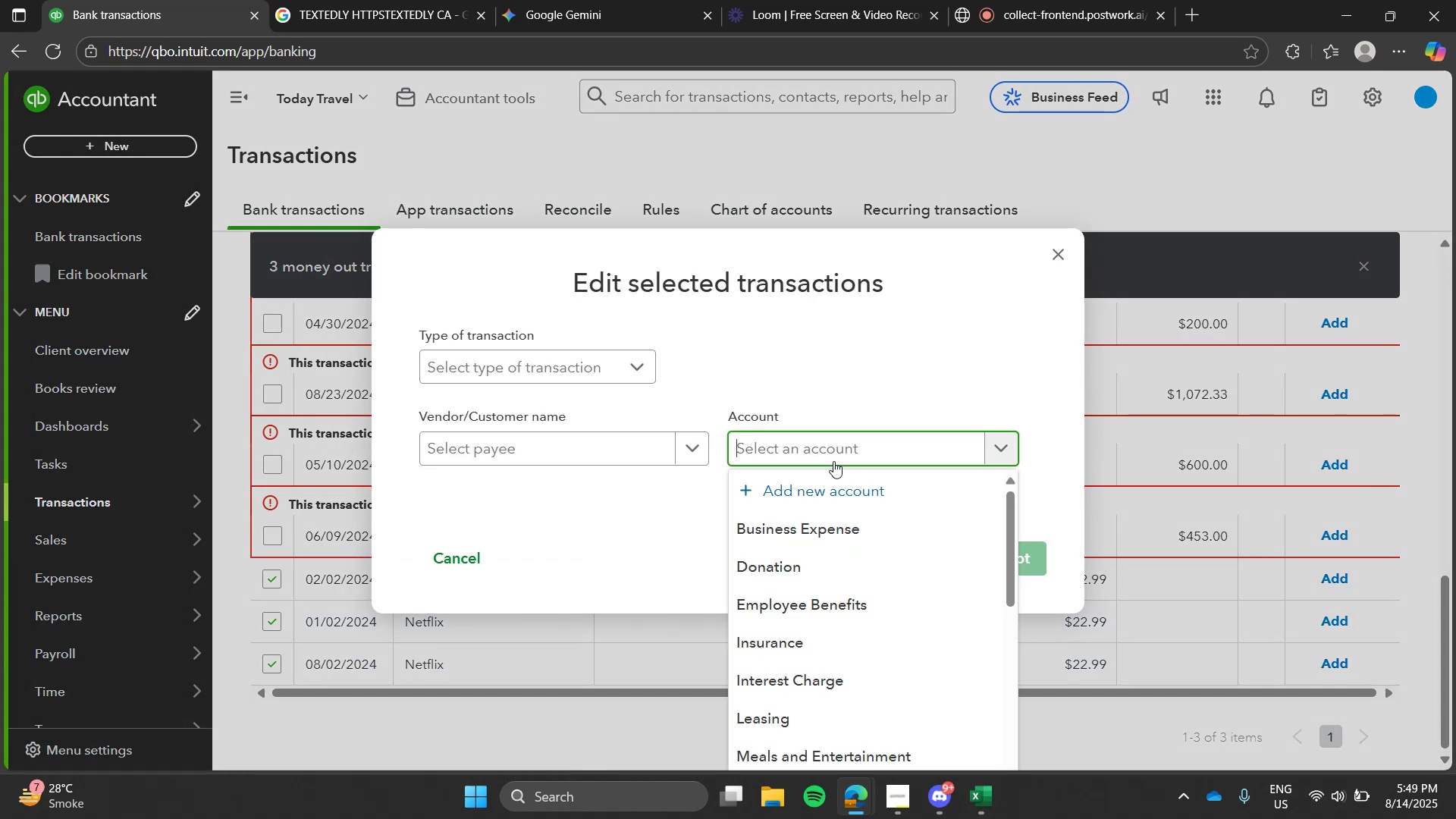 
type(subs)
key(Tab)
 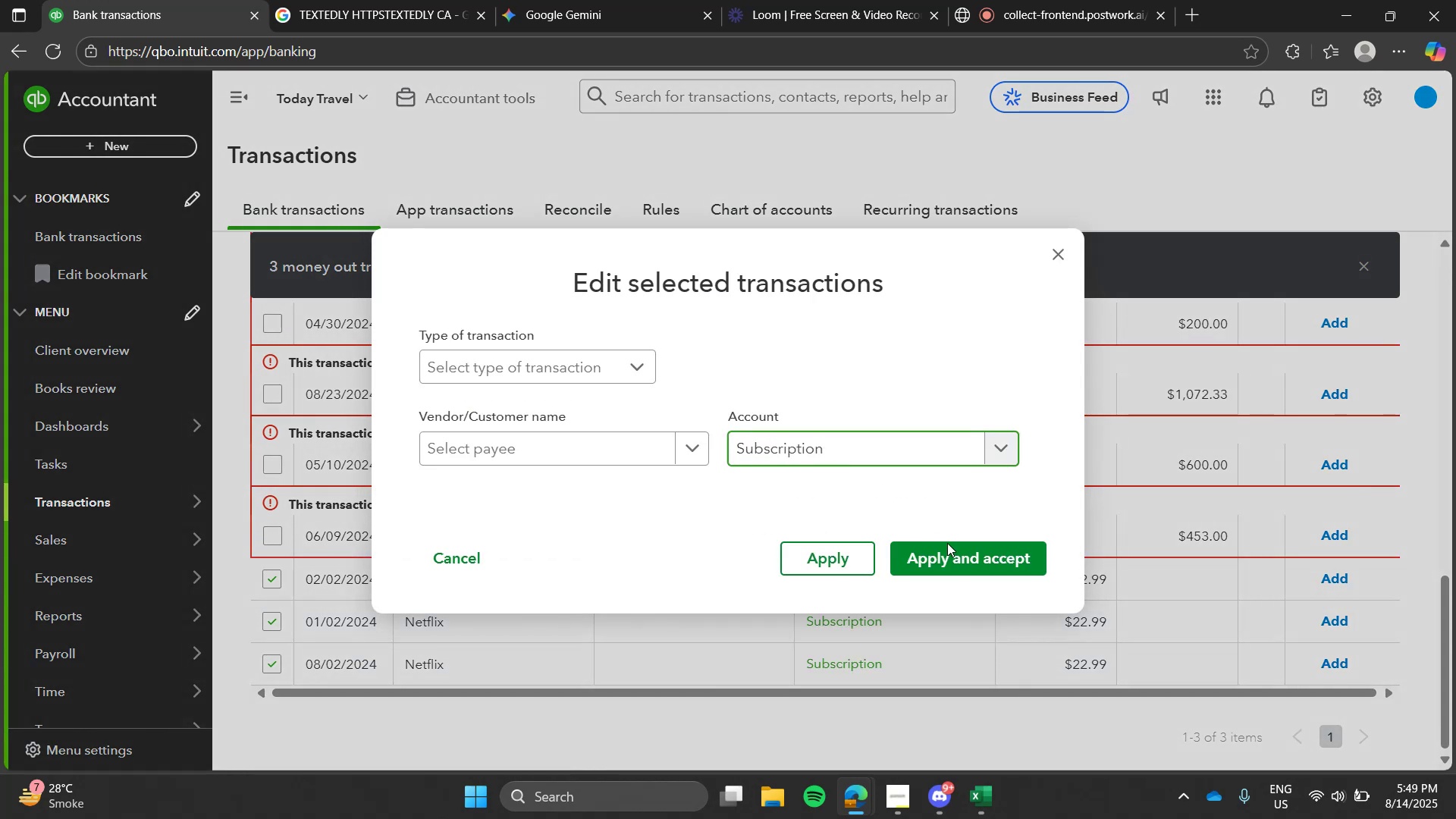 
left_click([952, 547])
 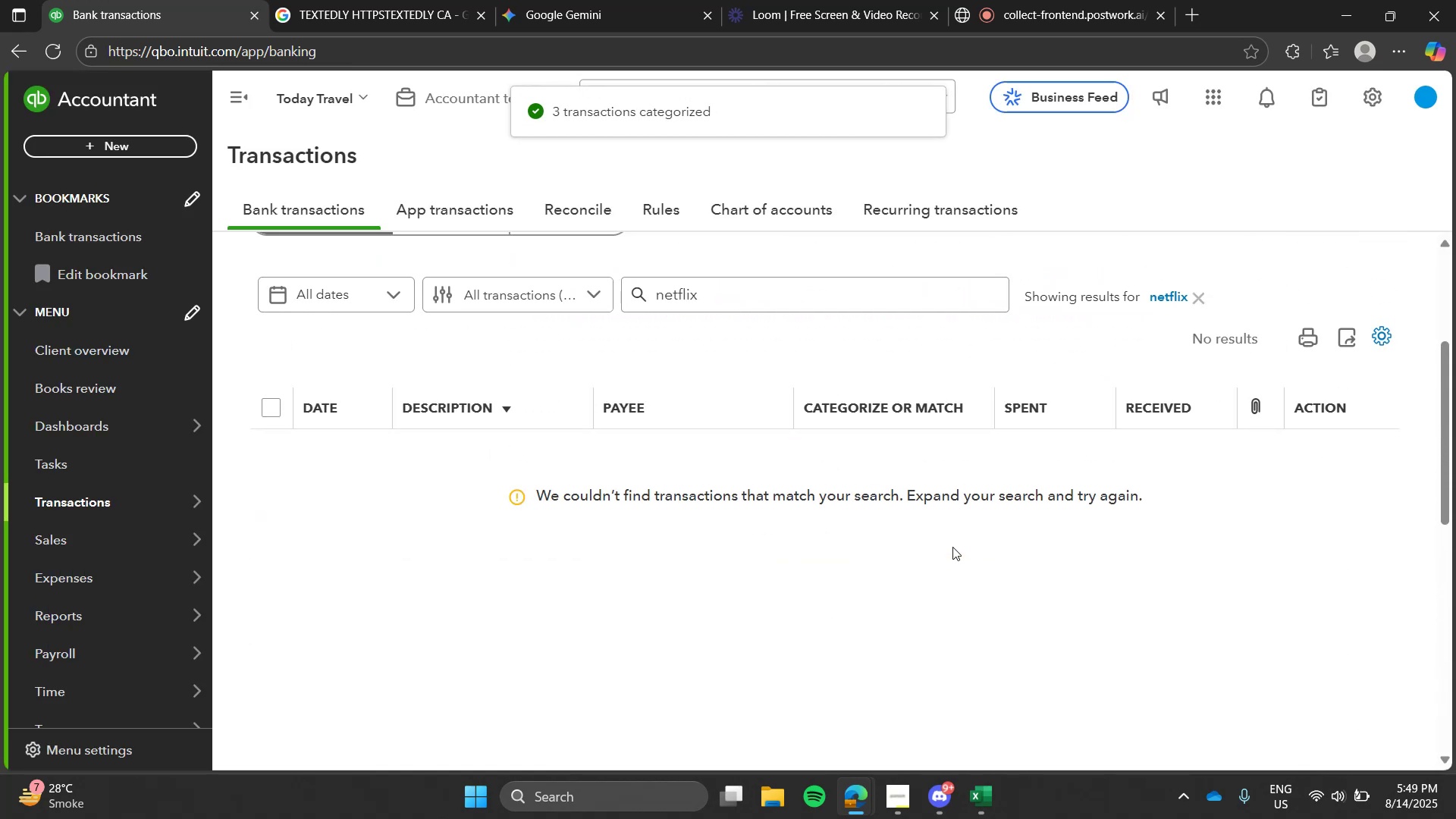 
wait(6.37)
 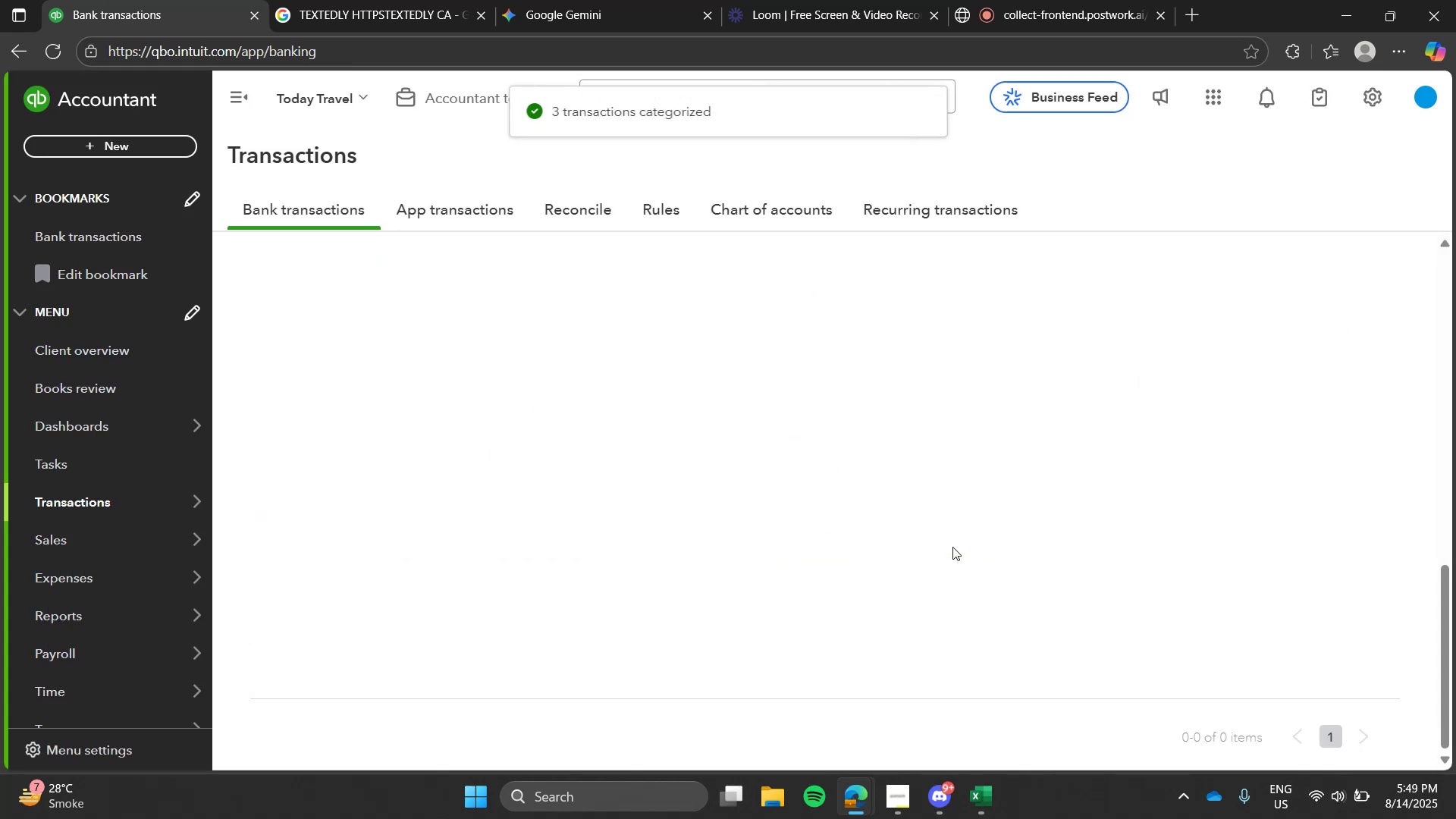 
left_click([1197, 328])
 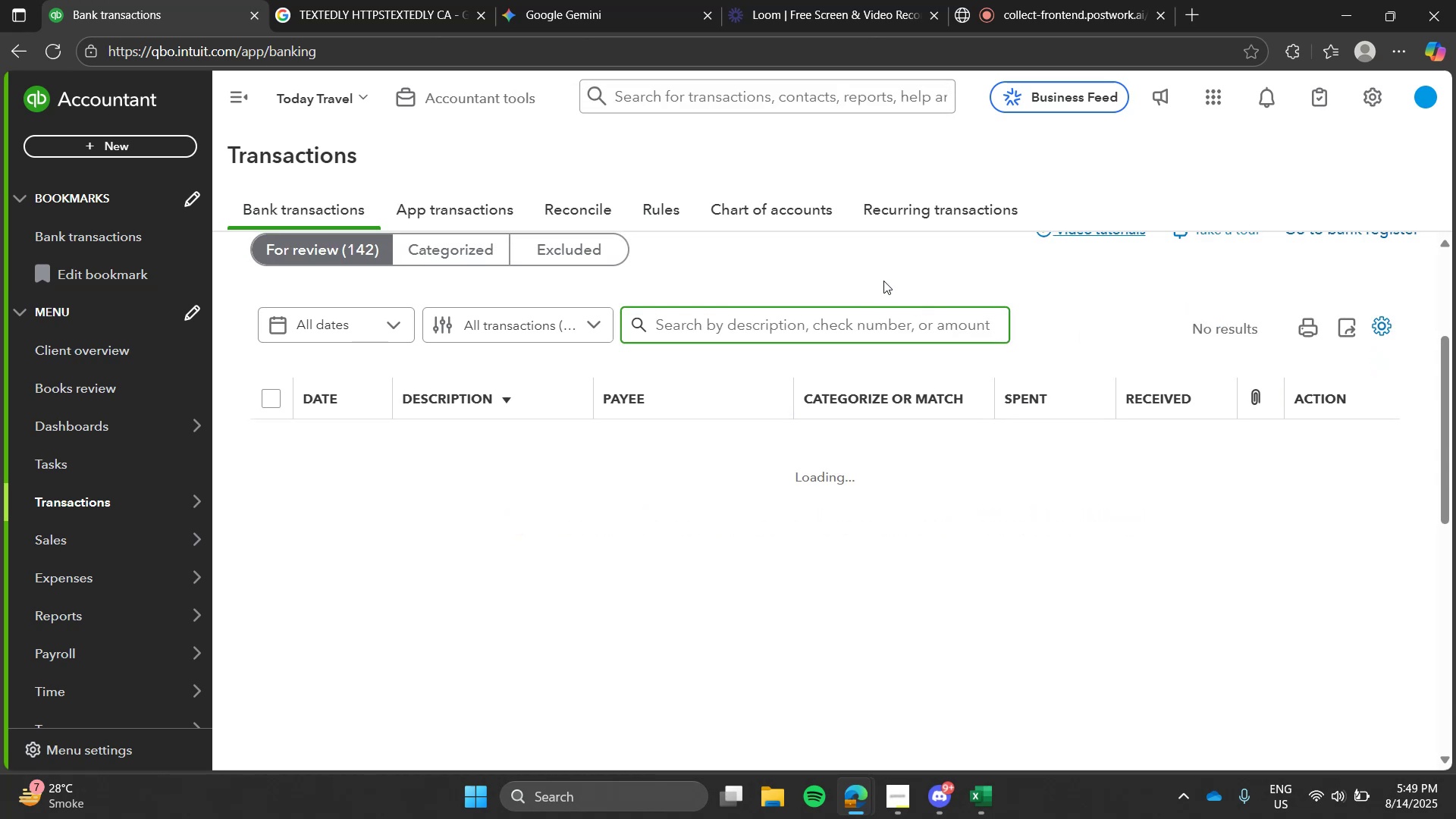 
left_click([883, 281])
 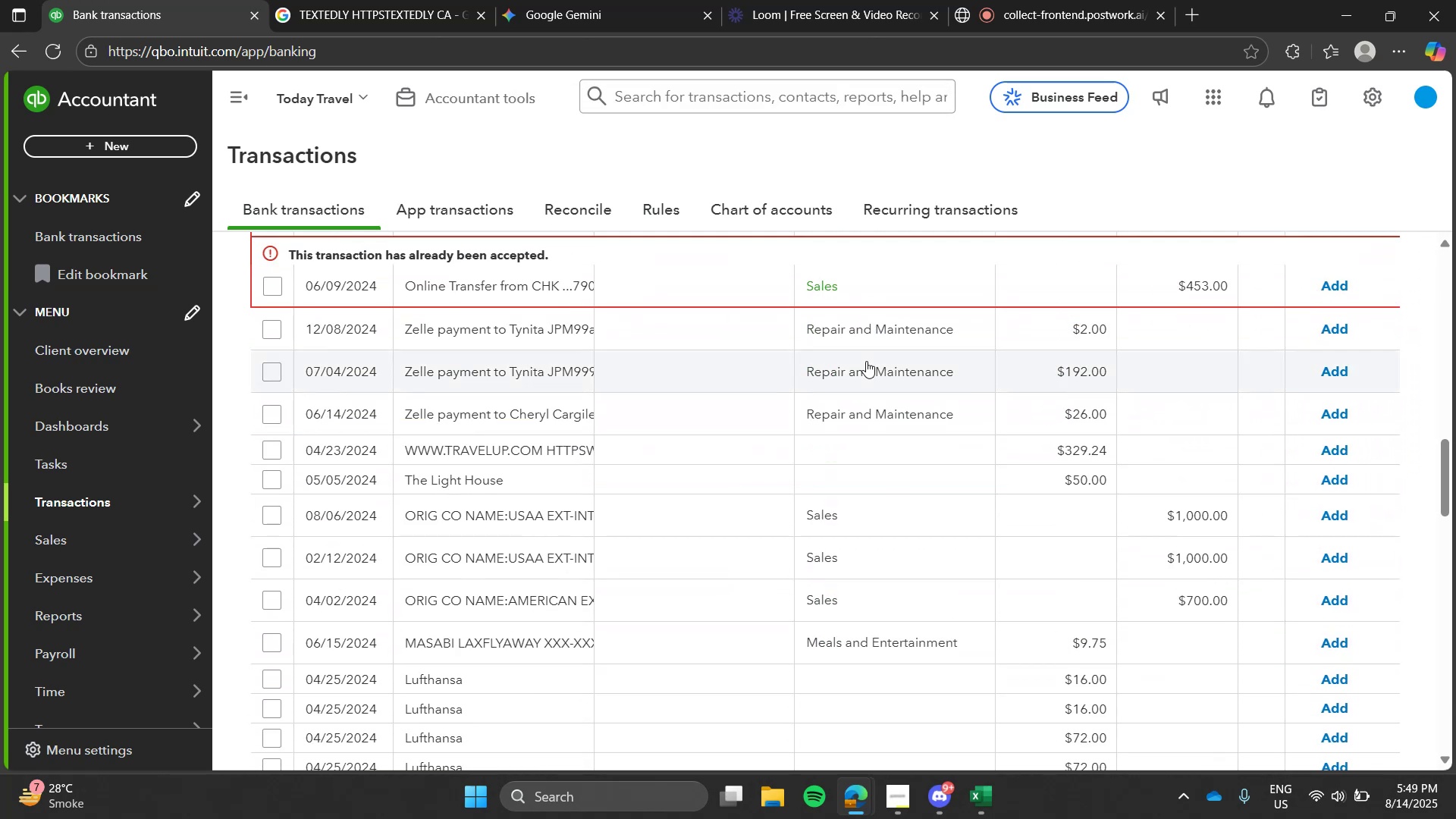 
wait(9.13)
 